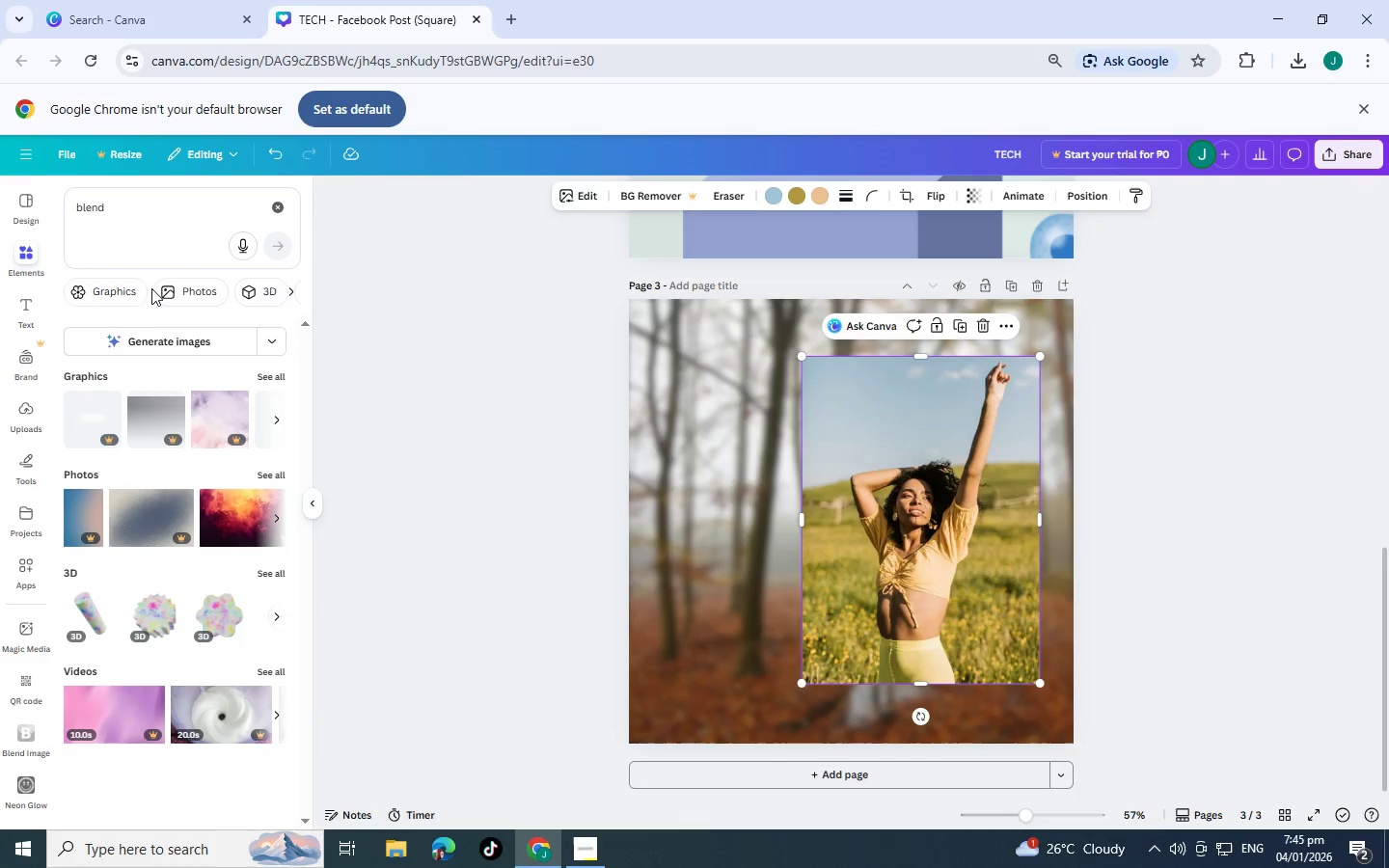 
scroll: coordinate [161, 580], scroll_direction: down, amount: 2.0
 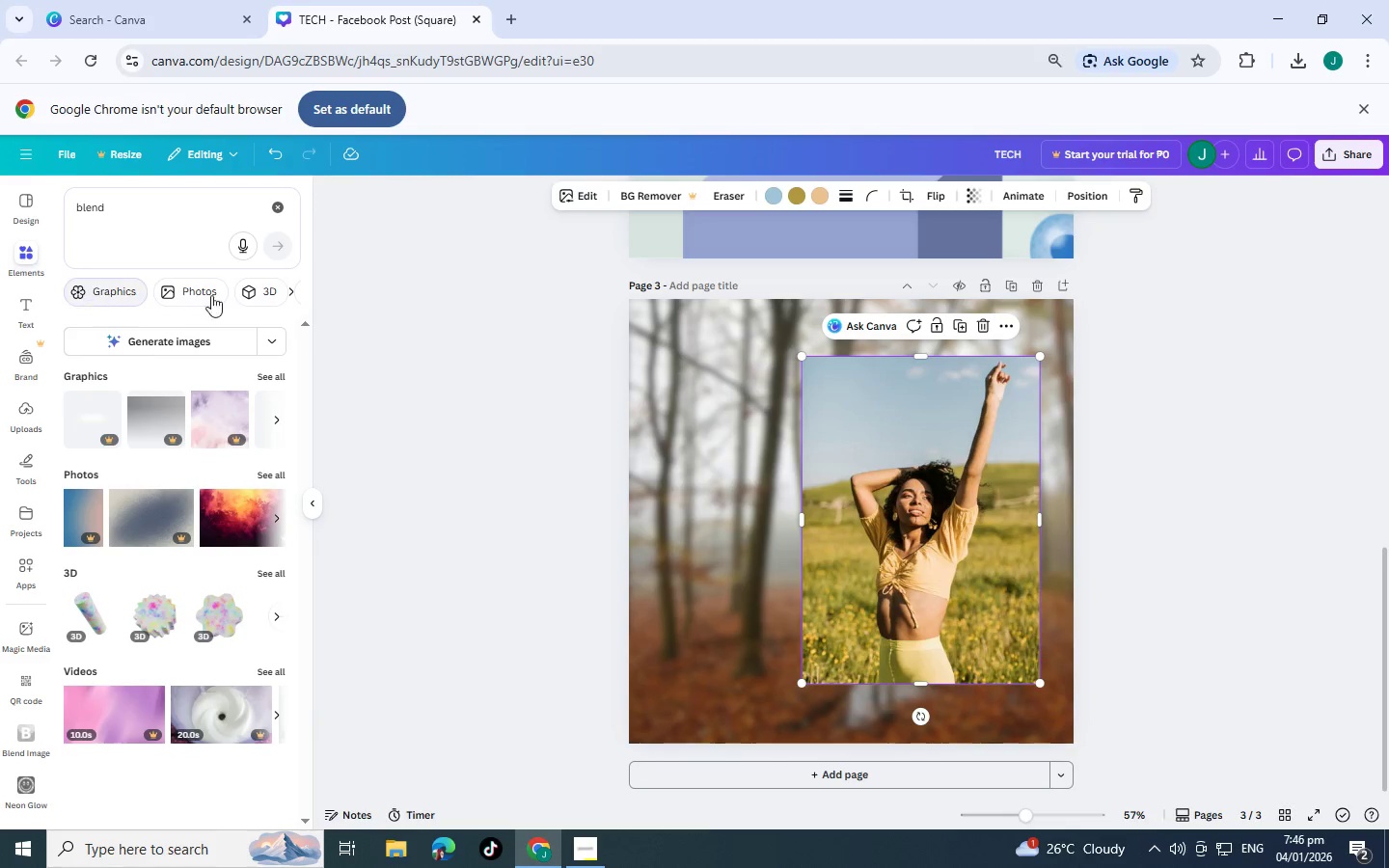 
left_click([291, 294])
 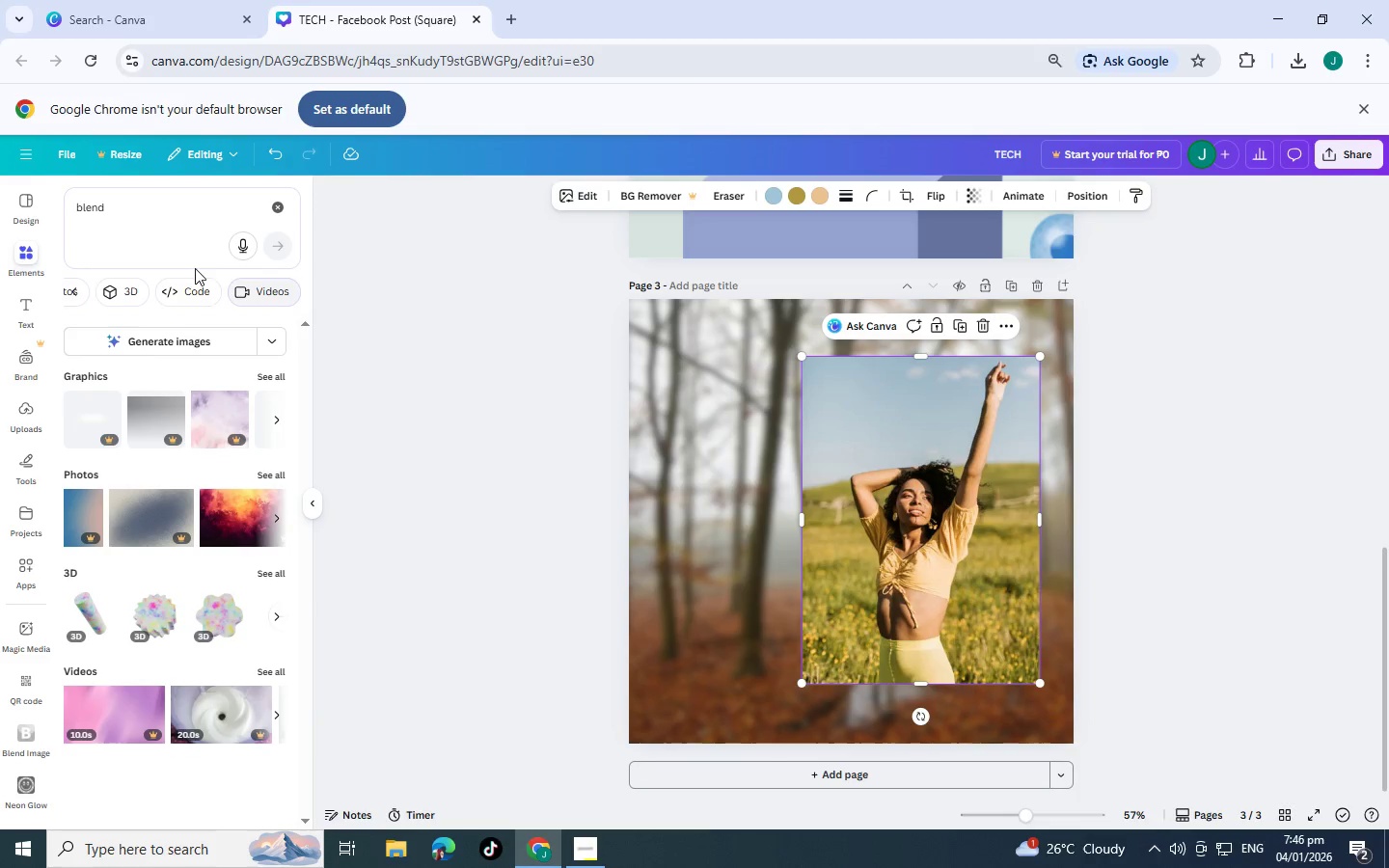 
left_click_drag(start_coordinate=[218, 202], to_coordinate=[10, 203])
 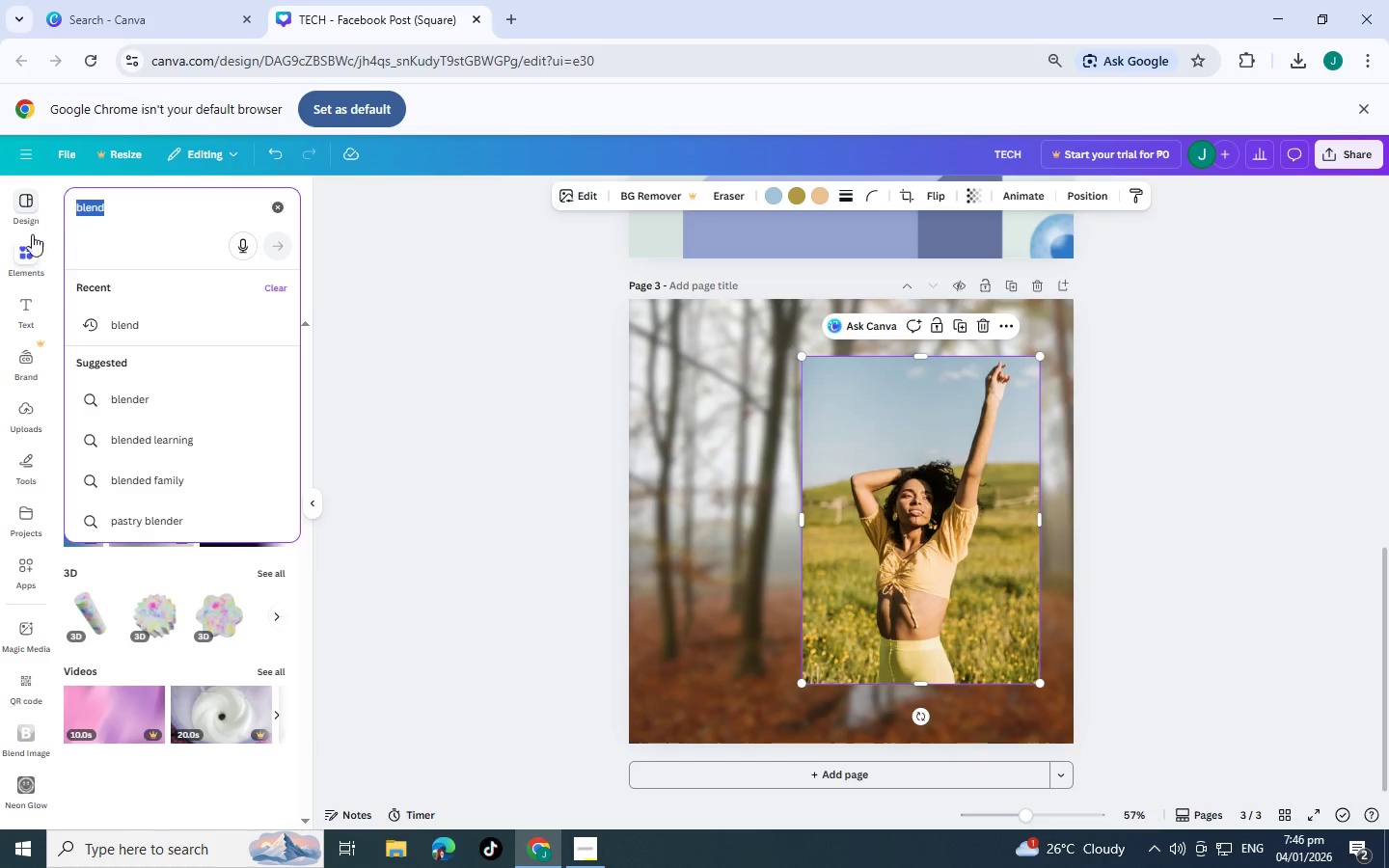 
key(Backspace)
 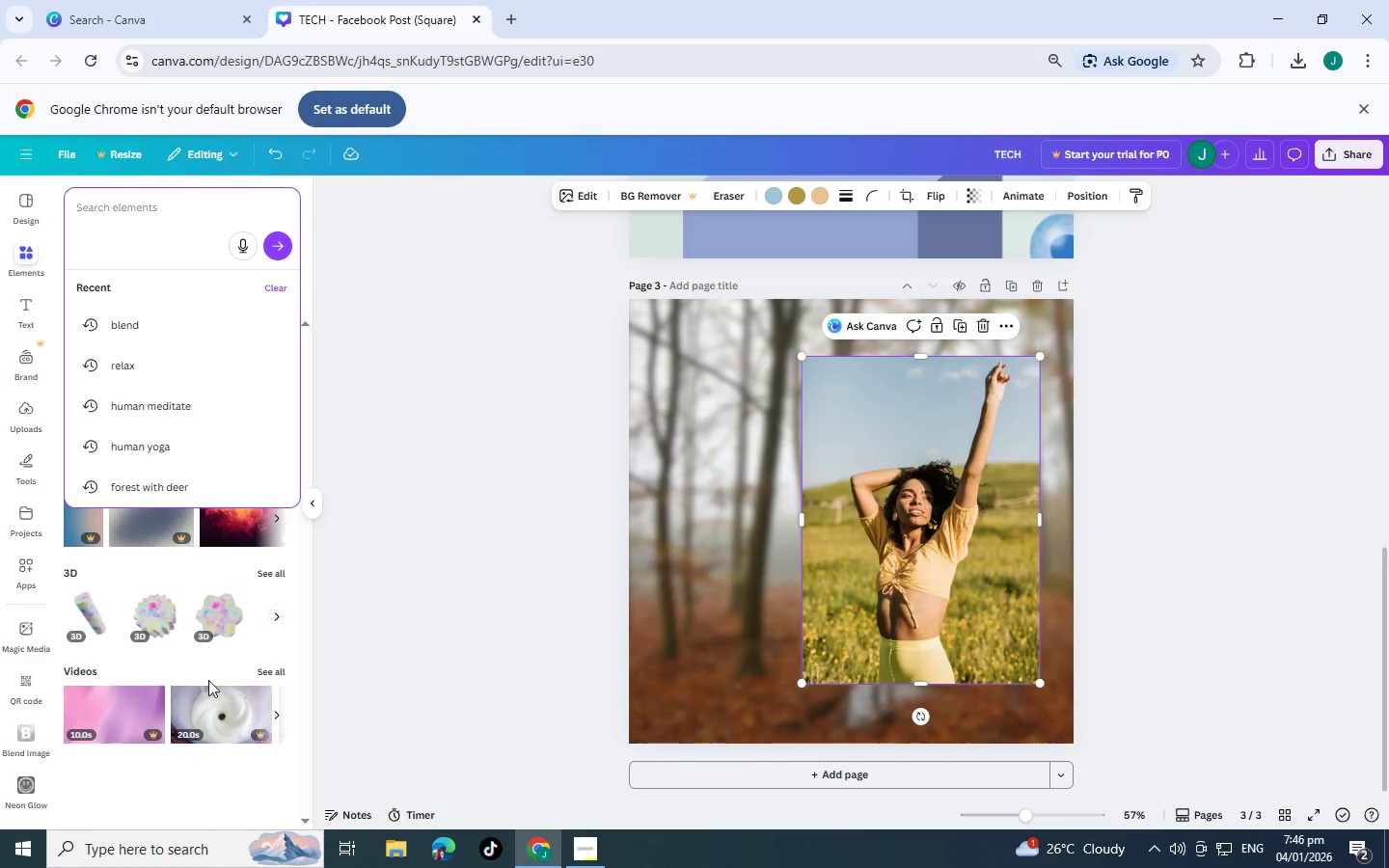 
left_click([236, 745])
 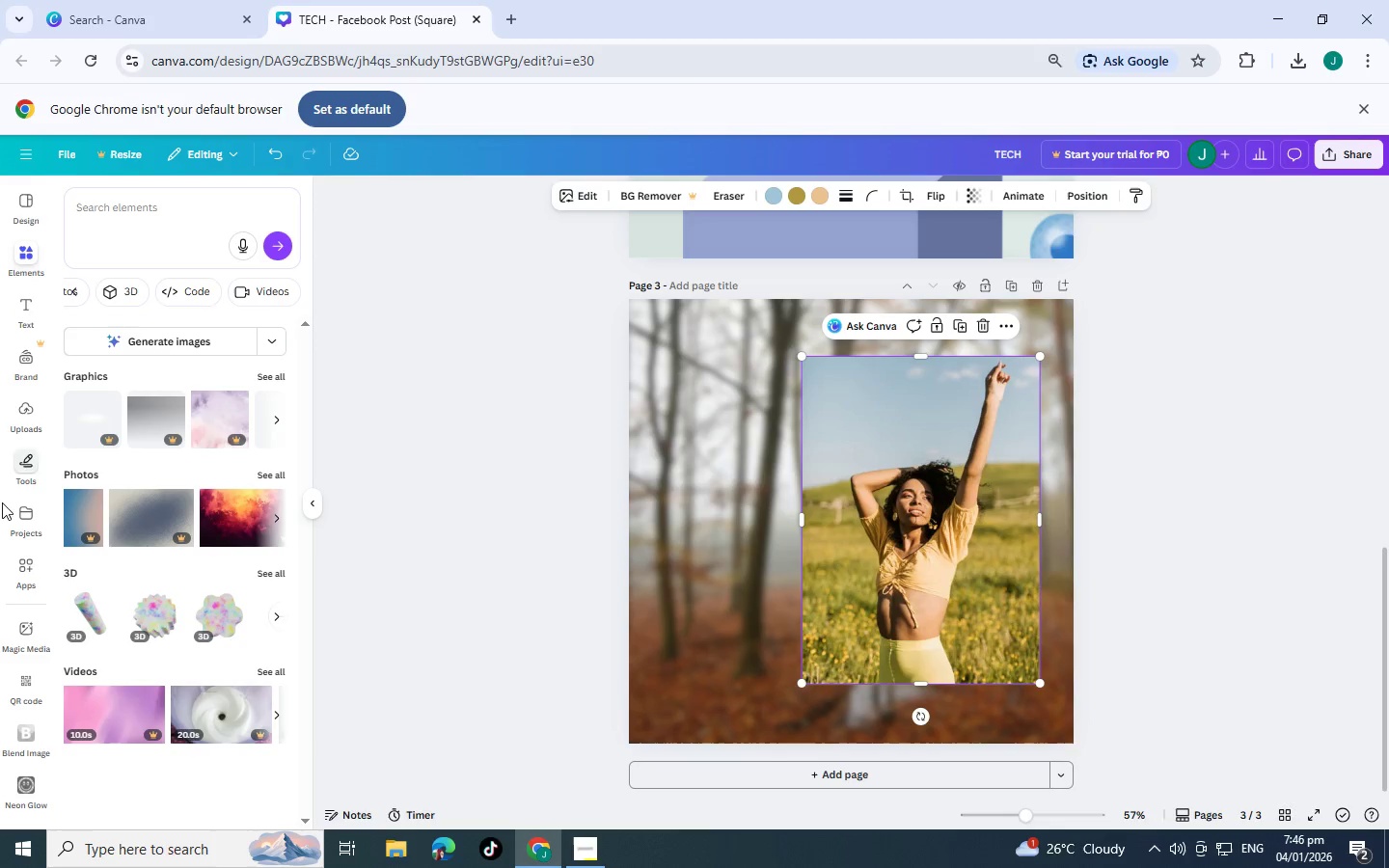 
scroll: coordinate [19, 539], scroll_direction: down, amount: 5.0
 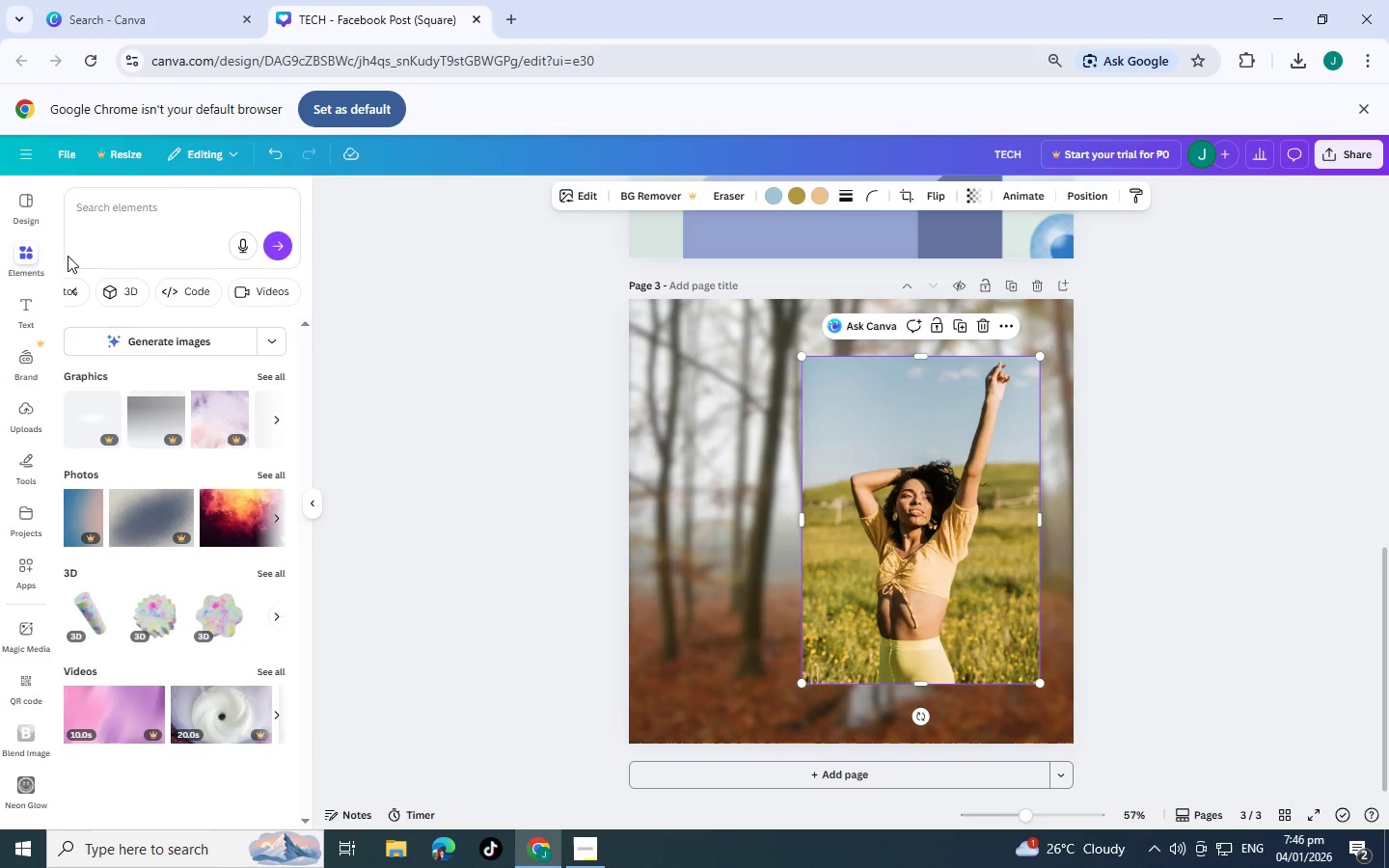 
double_click([107, 205])
 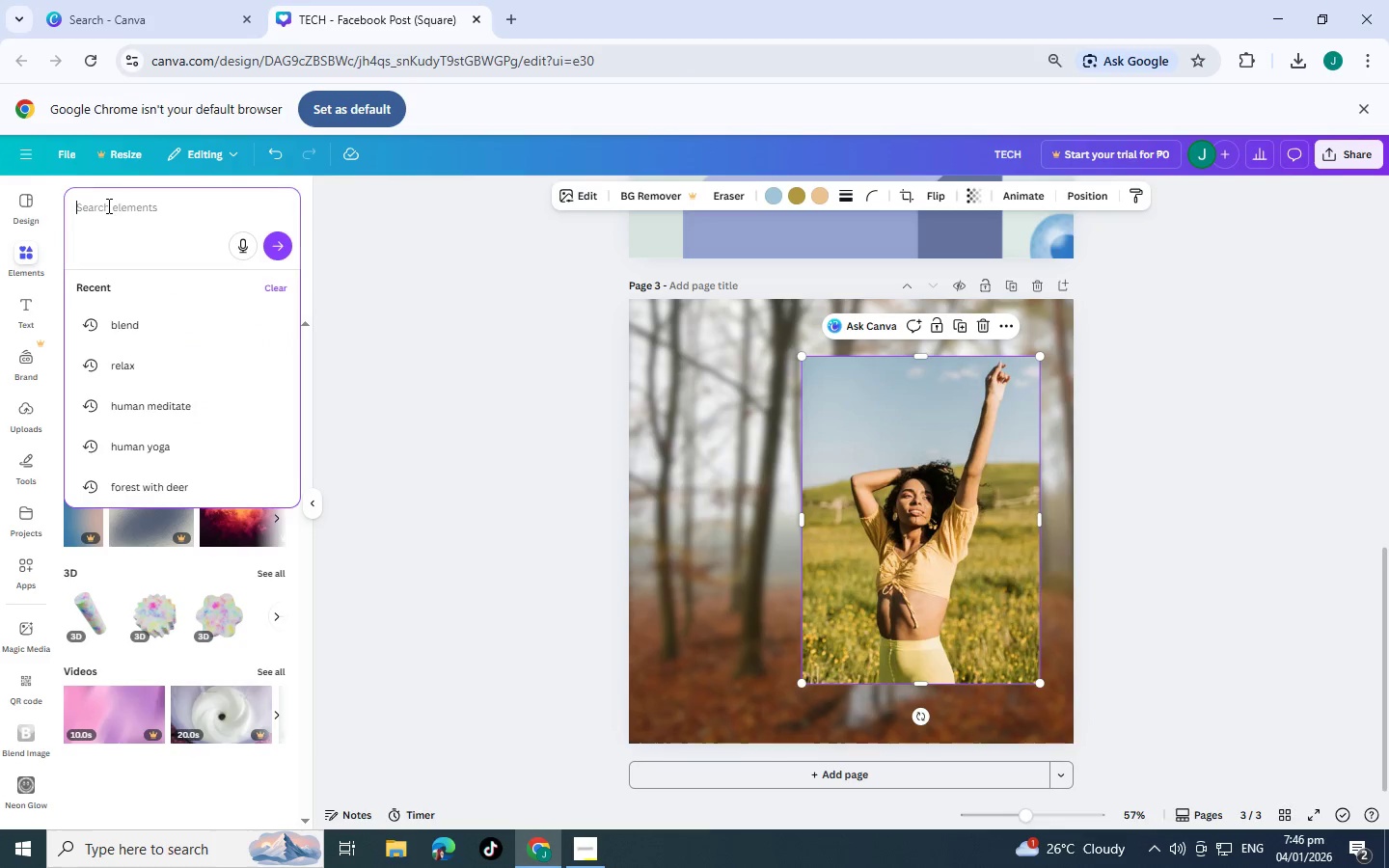 
type(app)
 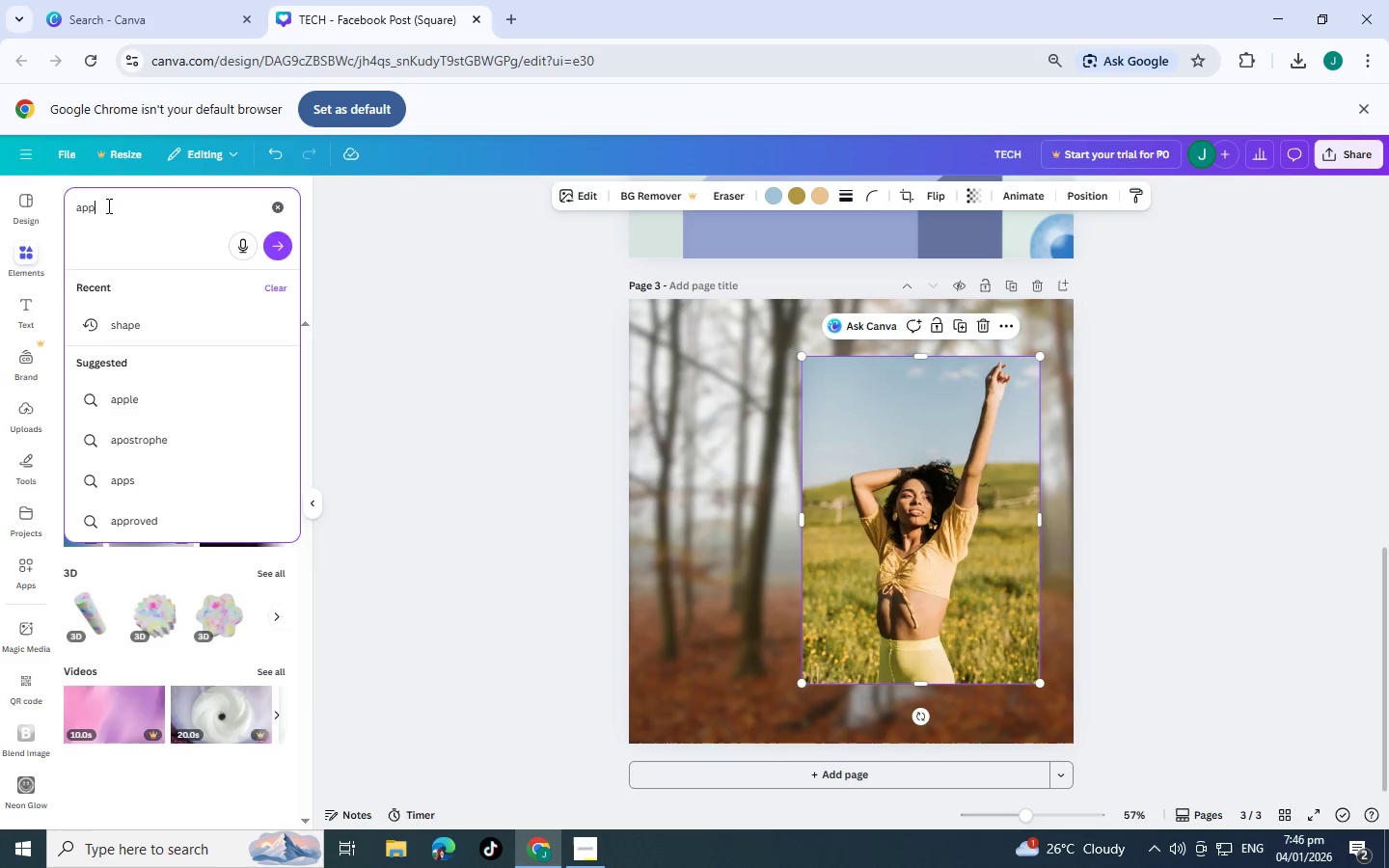 
key(Enter)
 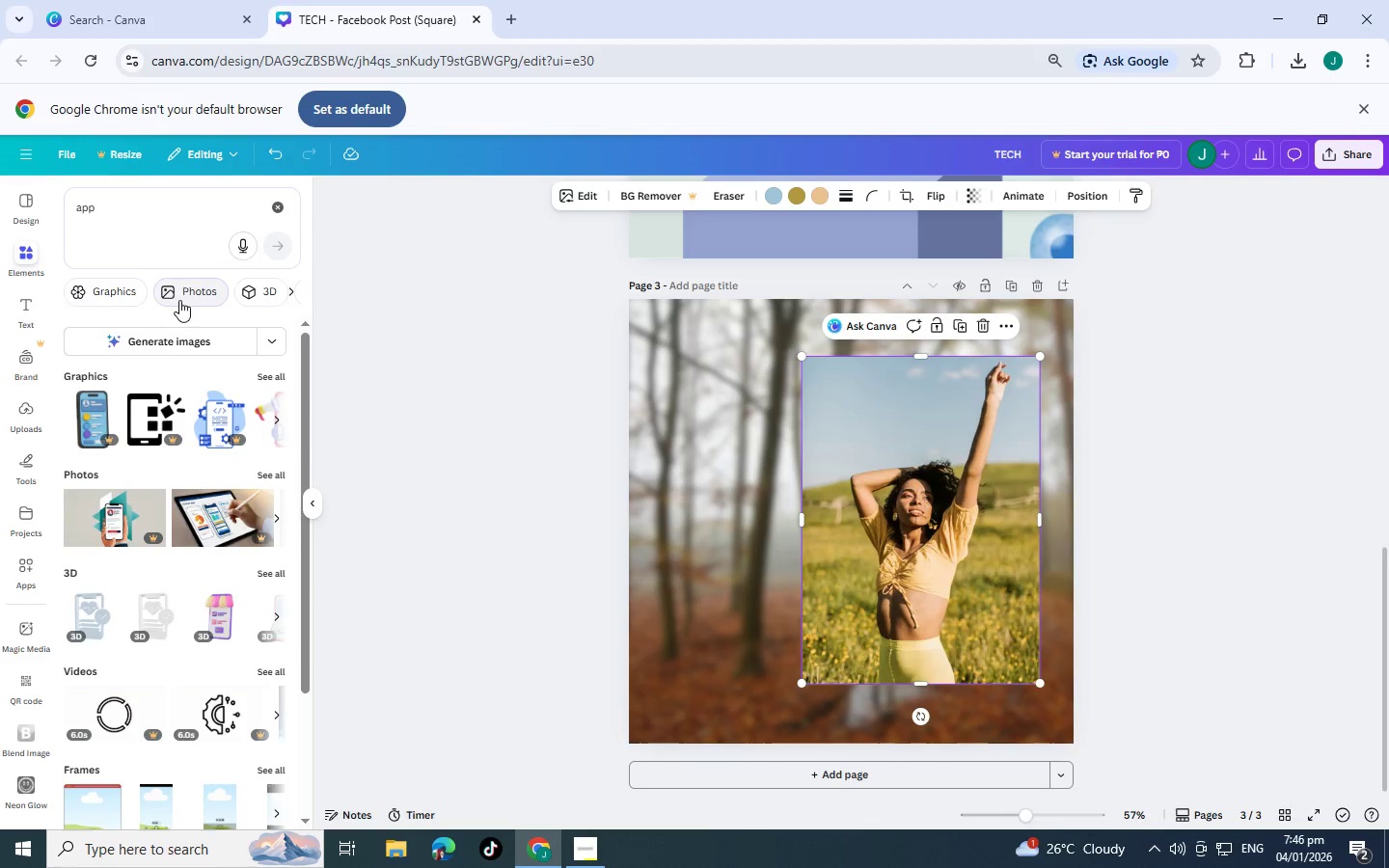 
scroll: coordinate [204, 603], scroll_direction: down, amount: 6.0
 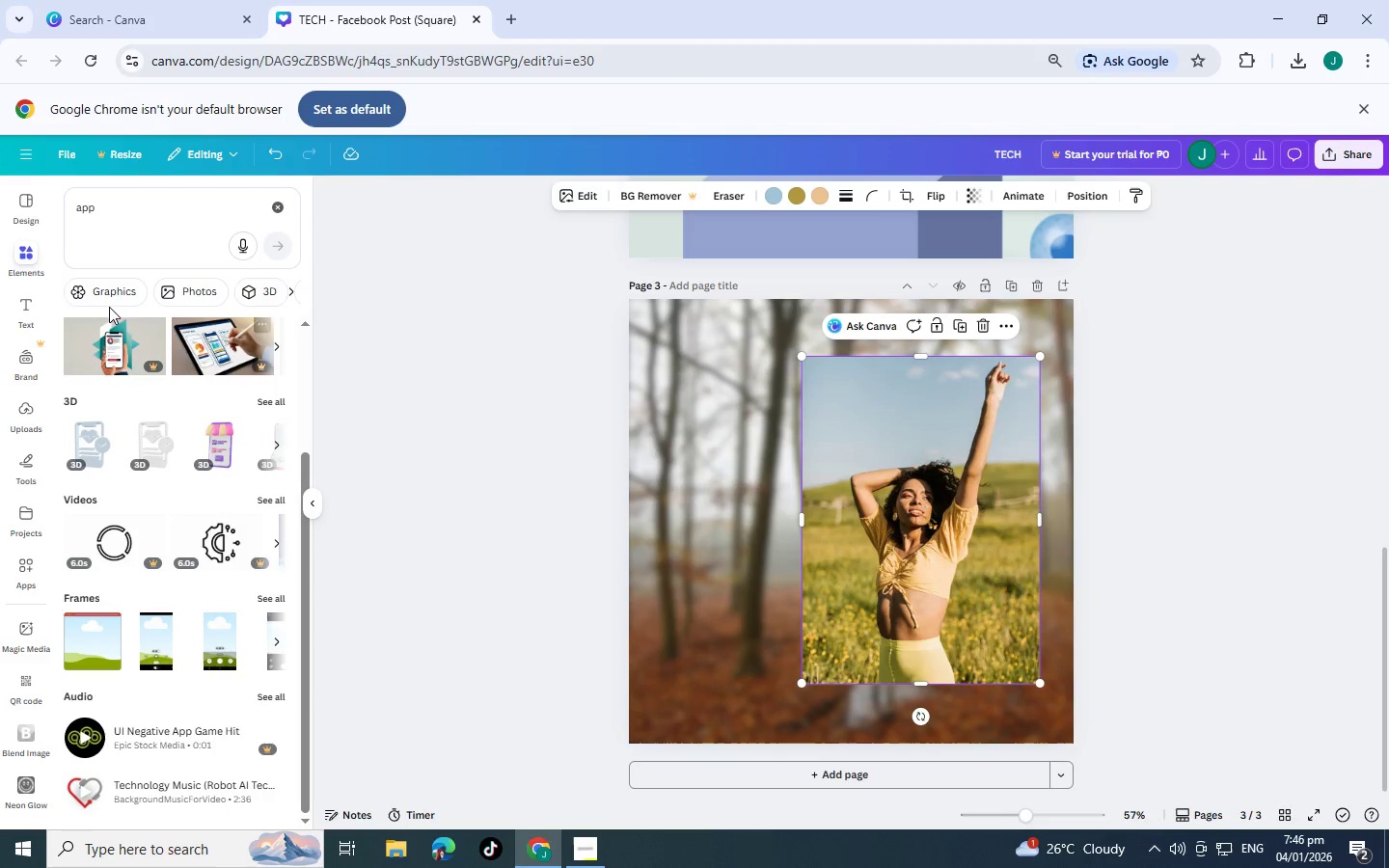 
left_click([22, 258])
 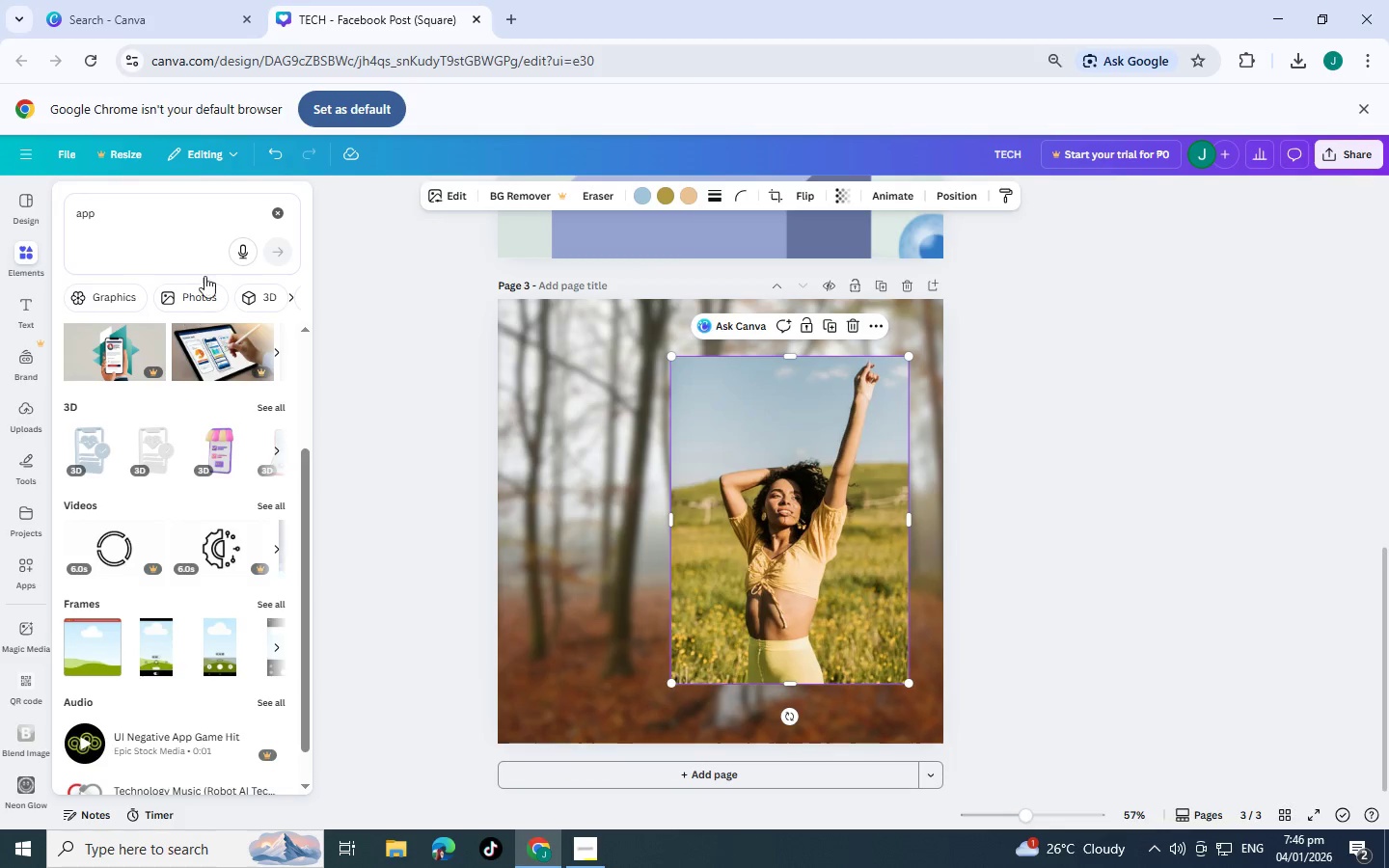 
left_click([177, 217])
 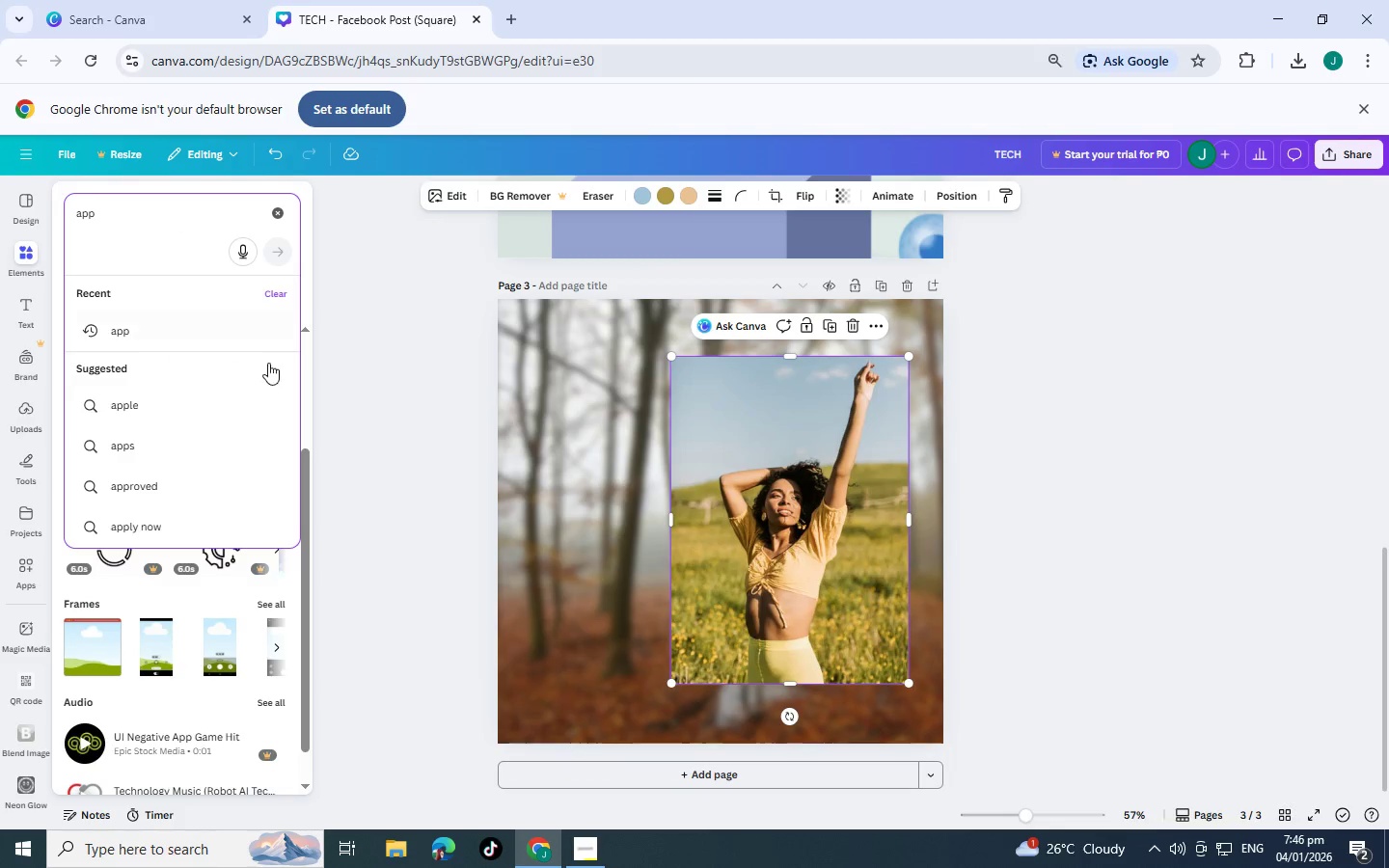 
left_click([401, 396])
 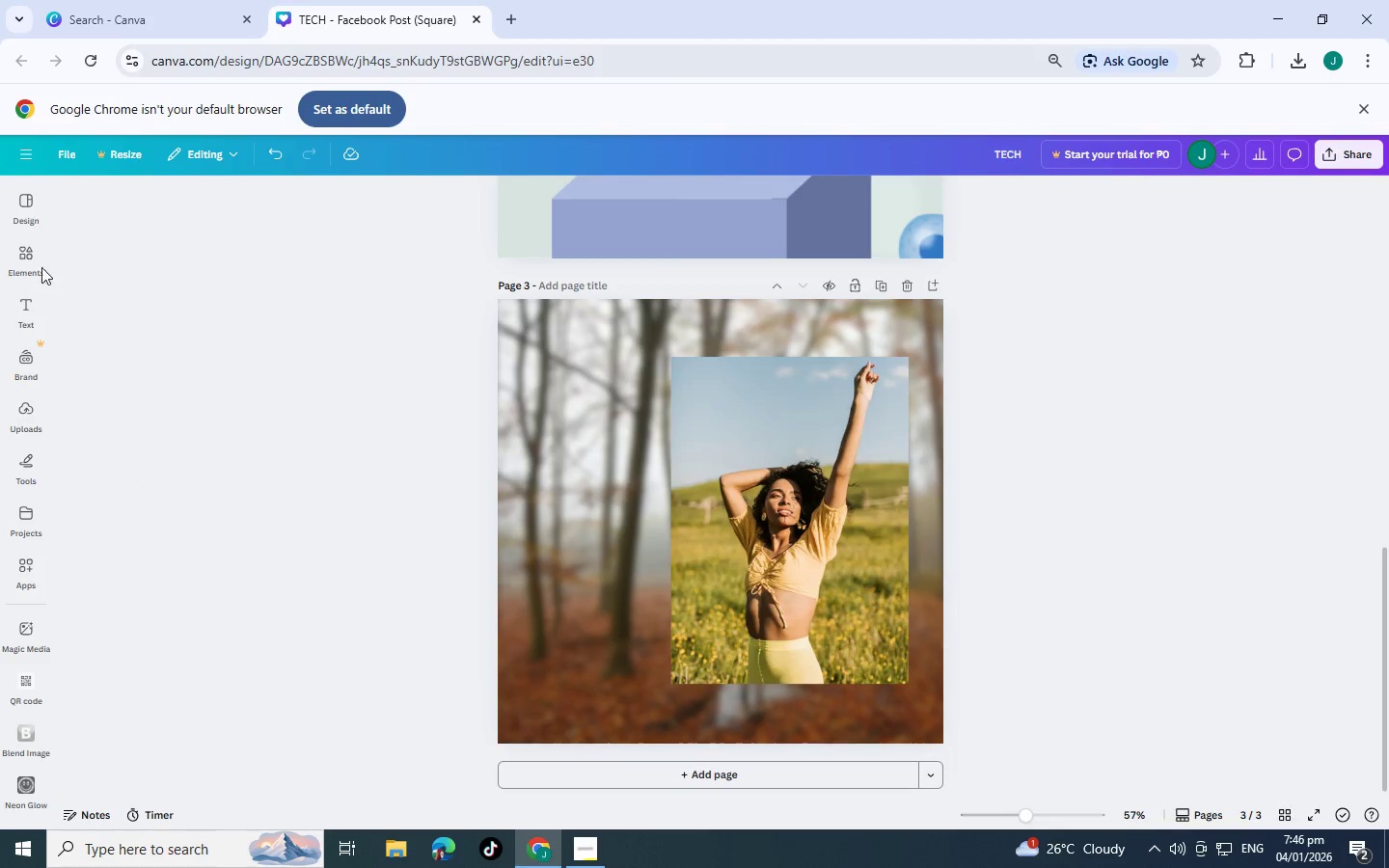 
left_click([22, 240])
 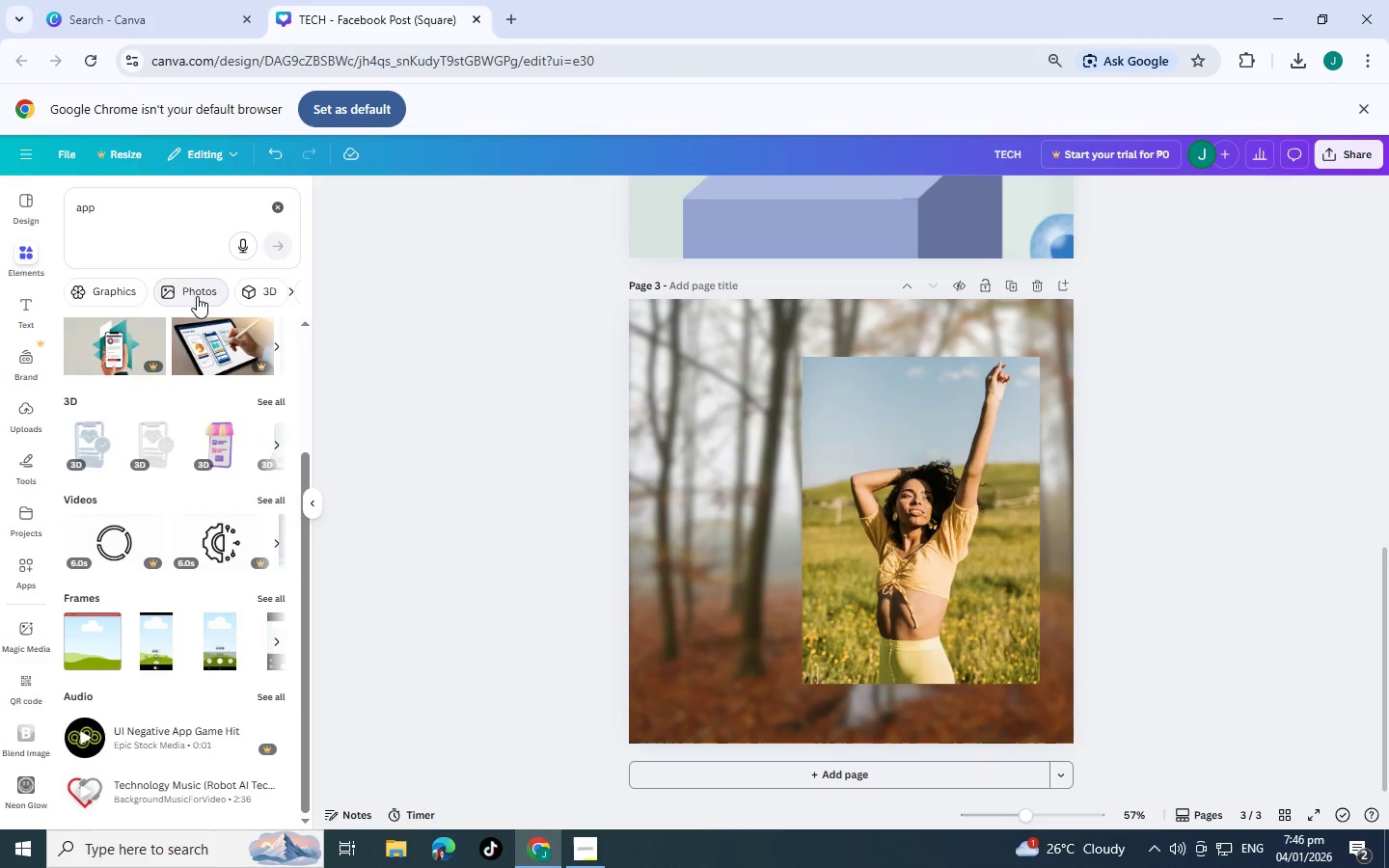 
left_click([140, 201])
 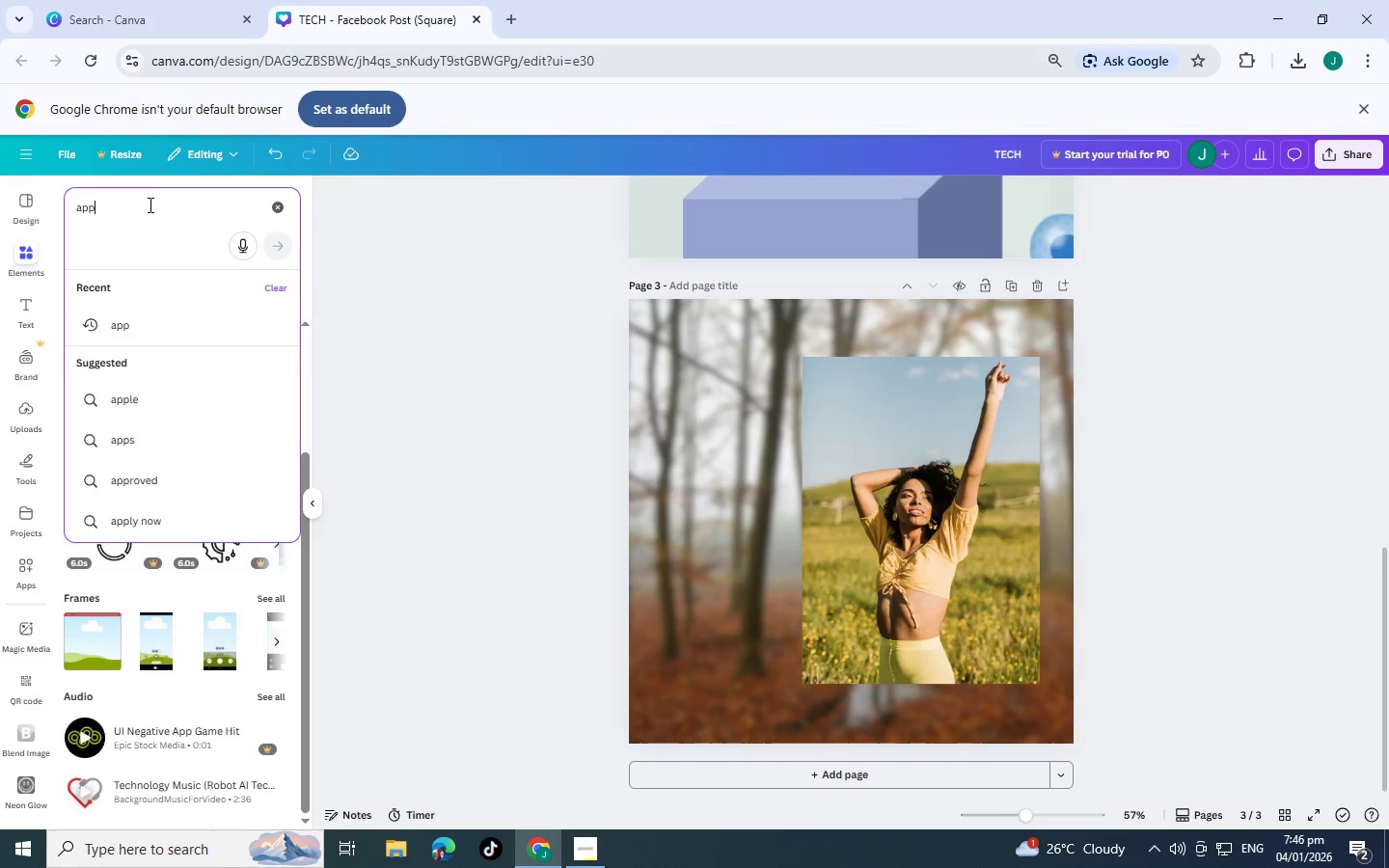 
left_click_drag(start_coordinate=[148, 204], to_coordinate=[0, 175])
 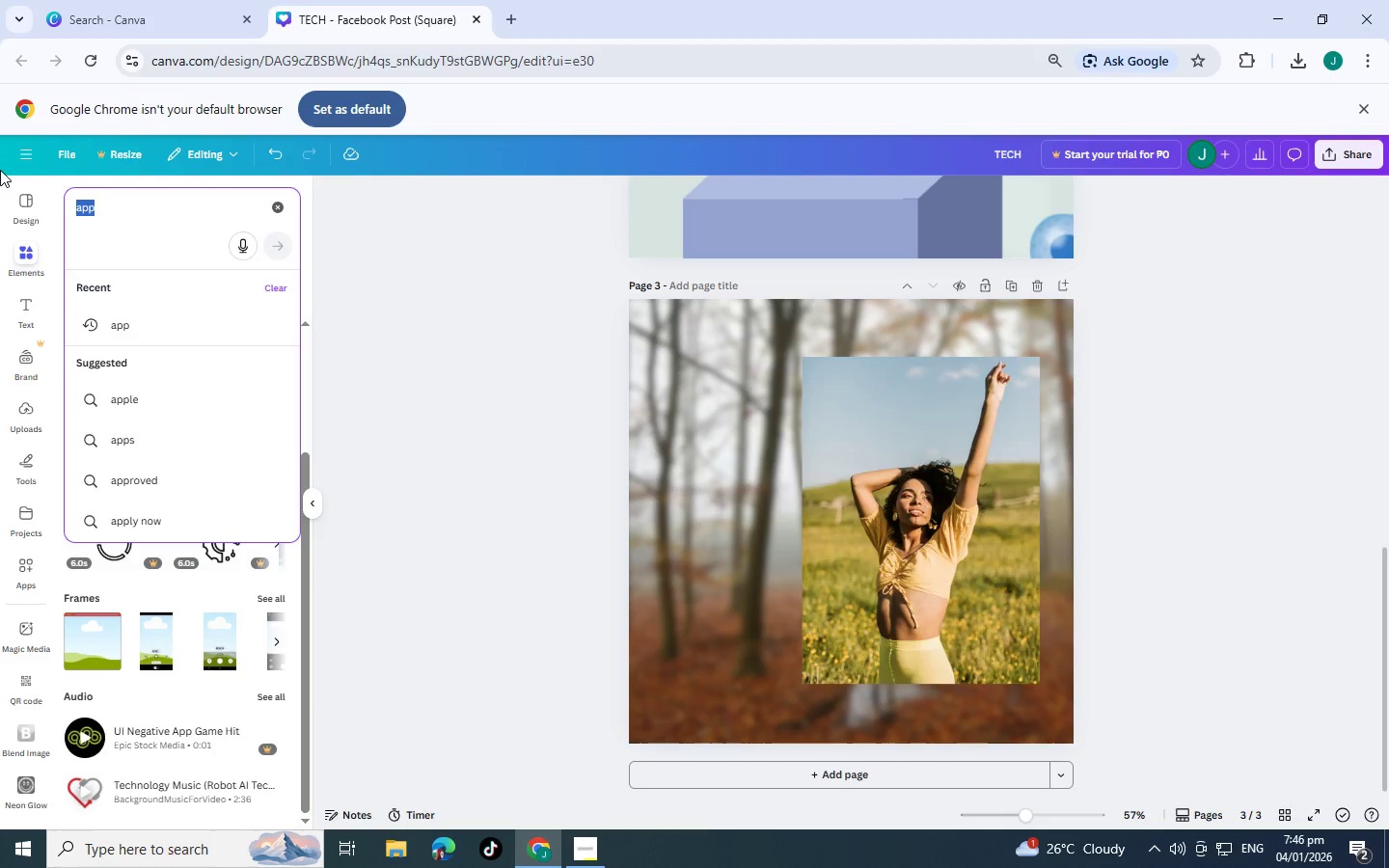 
type(image blender)
 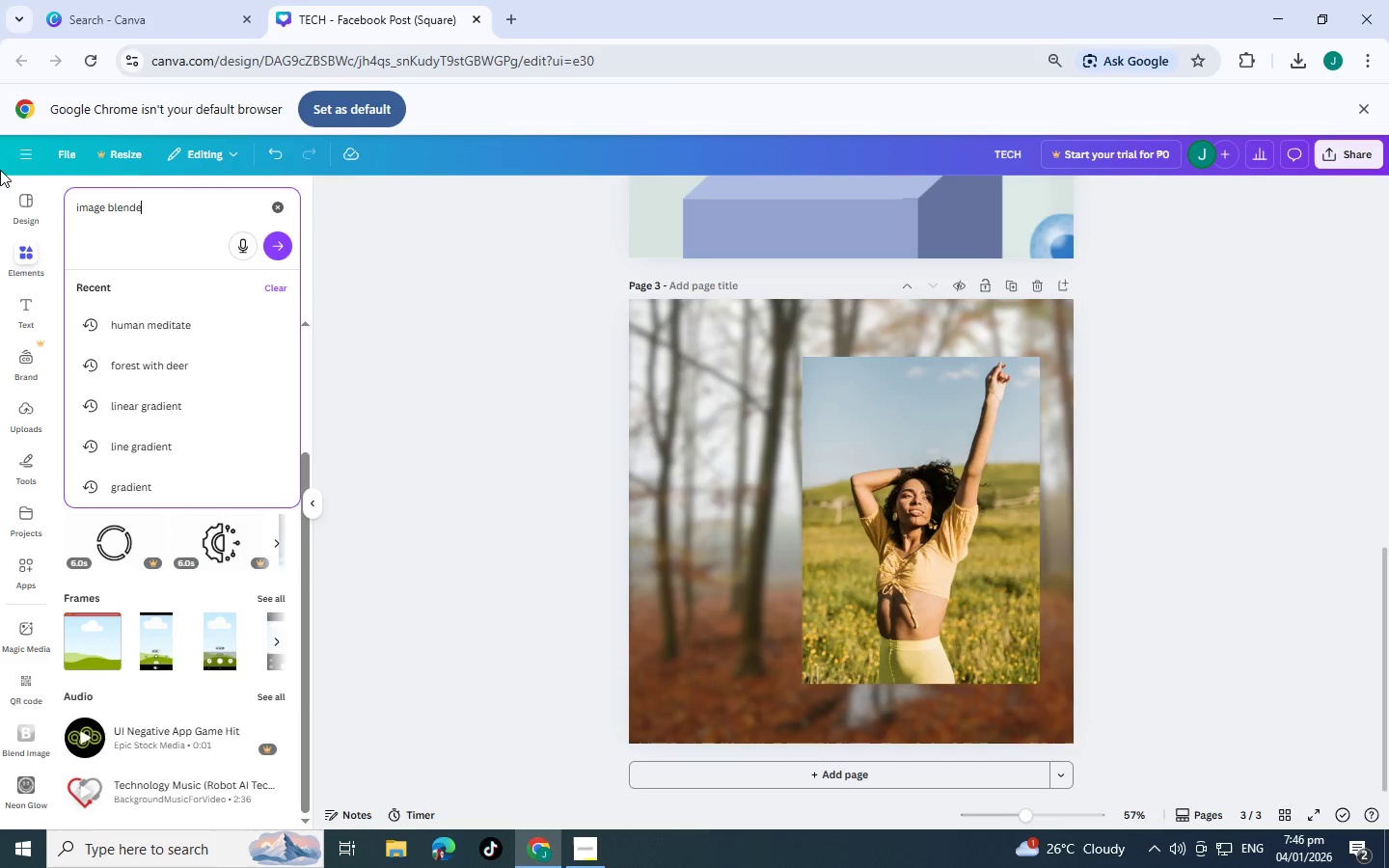 
key(Enter)
 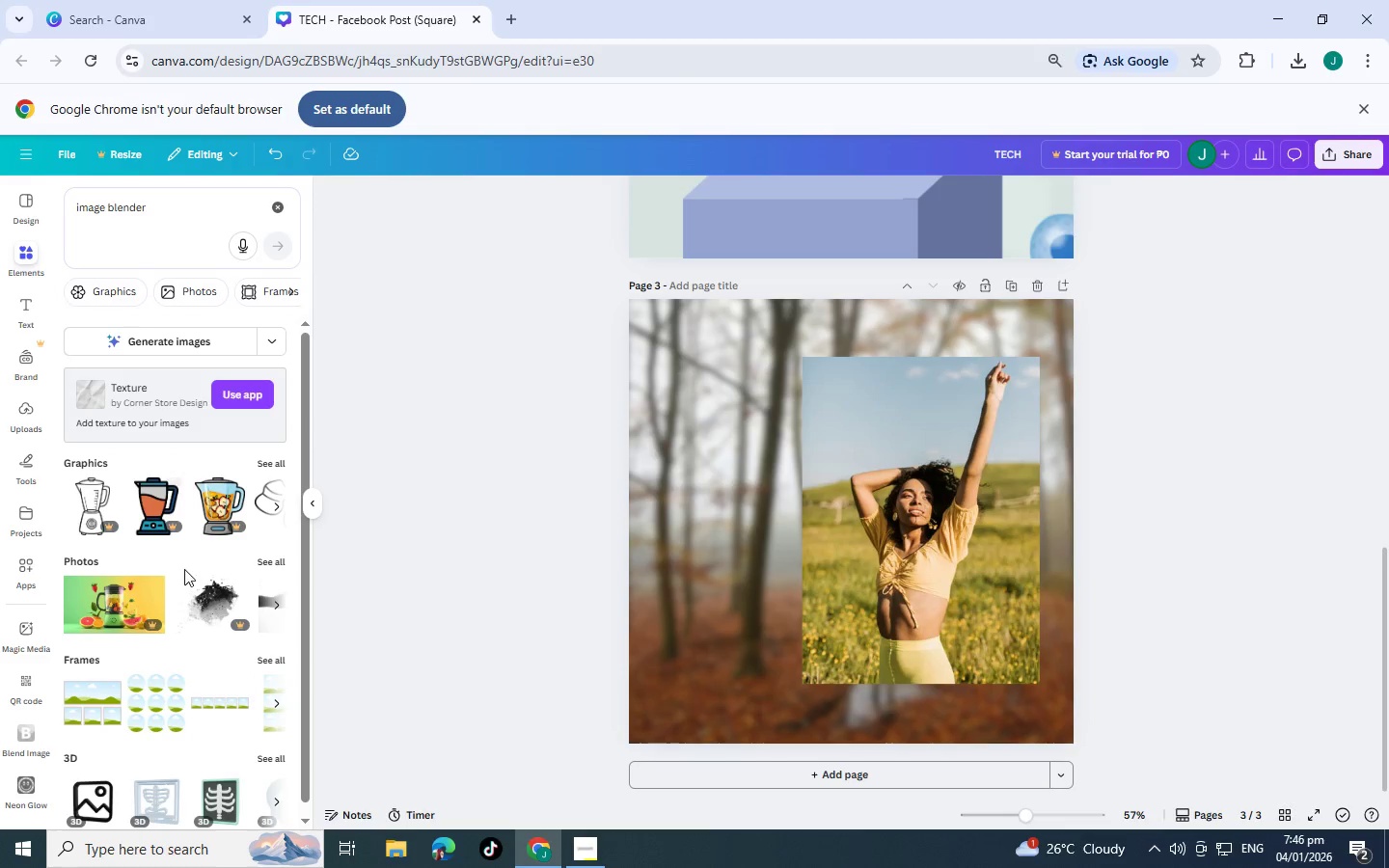 
scroll: coordinate [125, 722], scroll_direction: down, amount: 5.0
 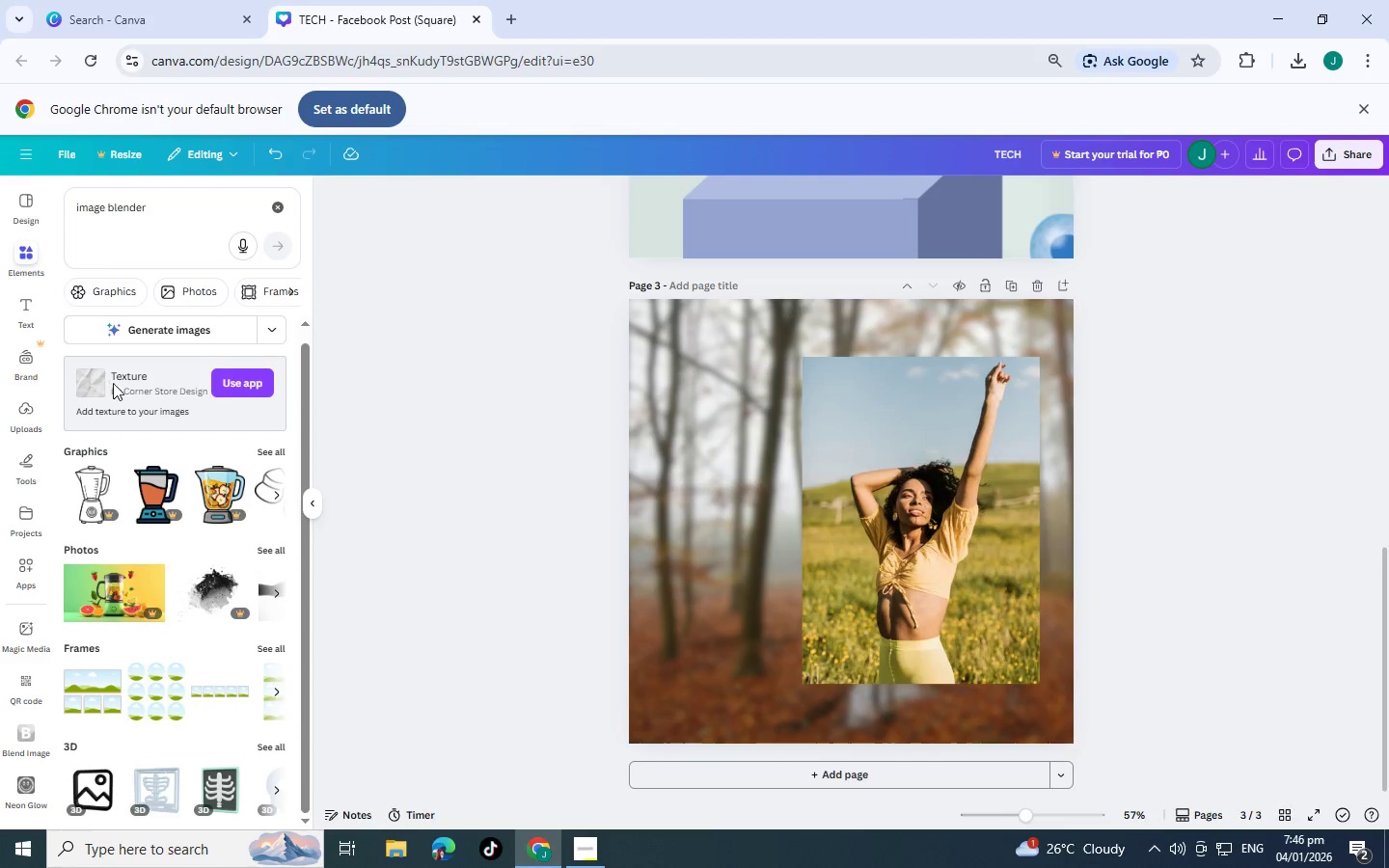 
left_click([234, 393])
 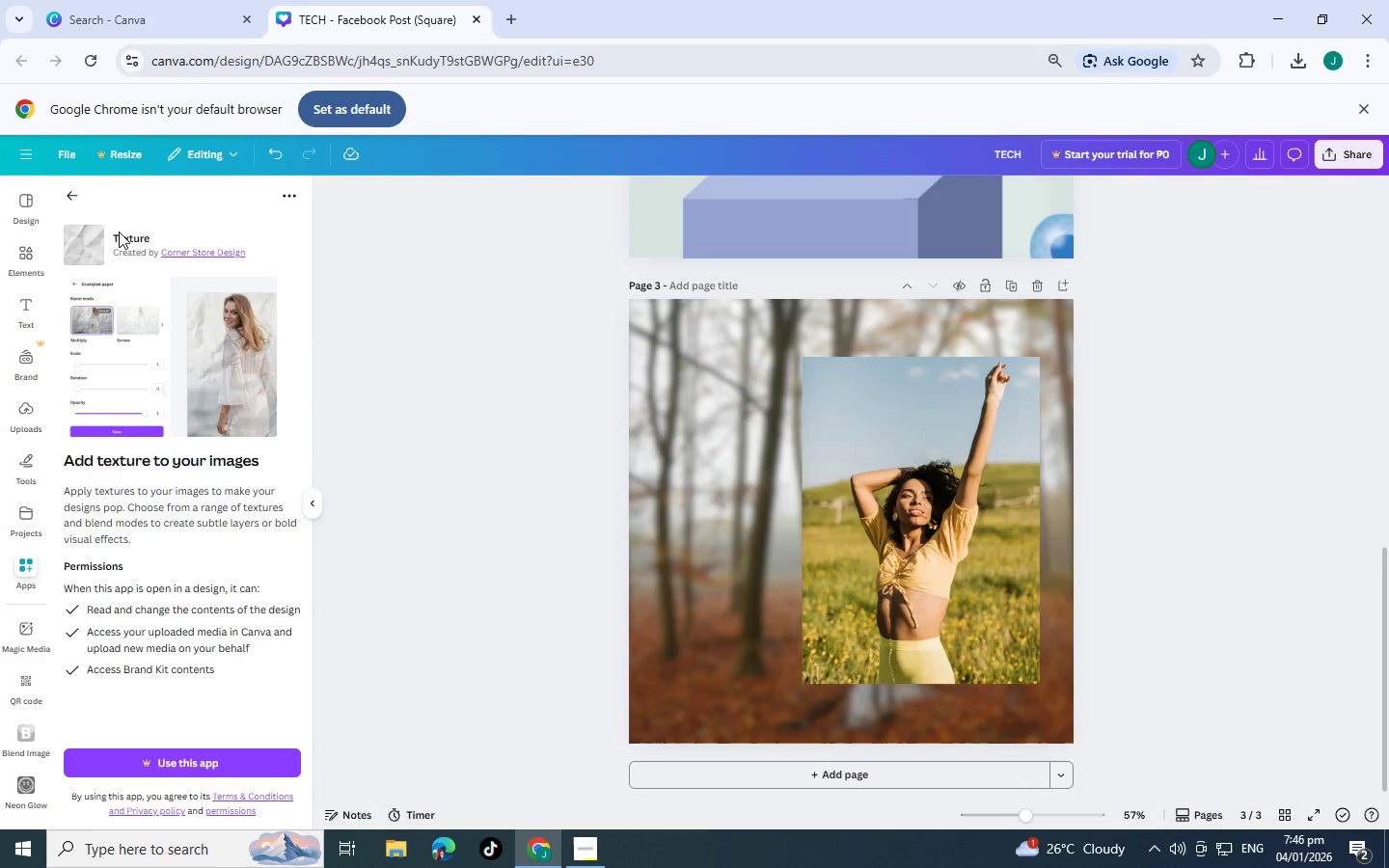 
left_click([65, 201])
 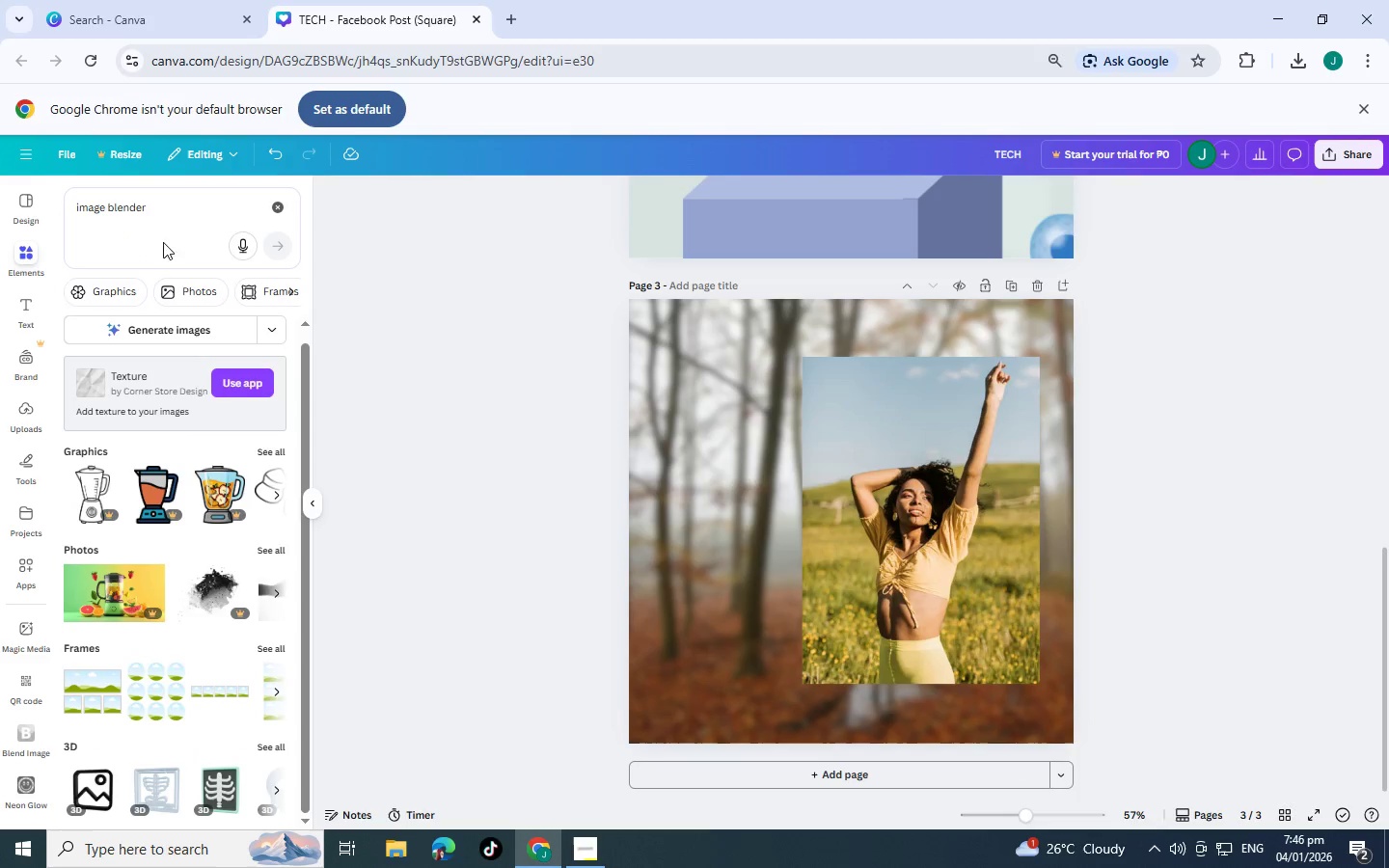 
scroll: coordinate [25, 661], scroll_direction: down, amount: 3.0
 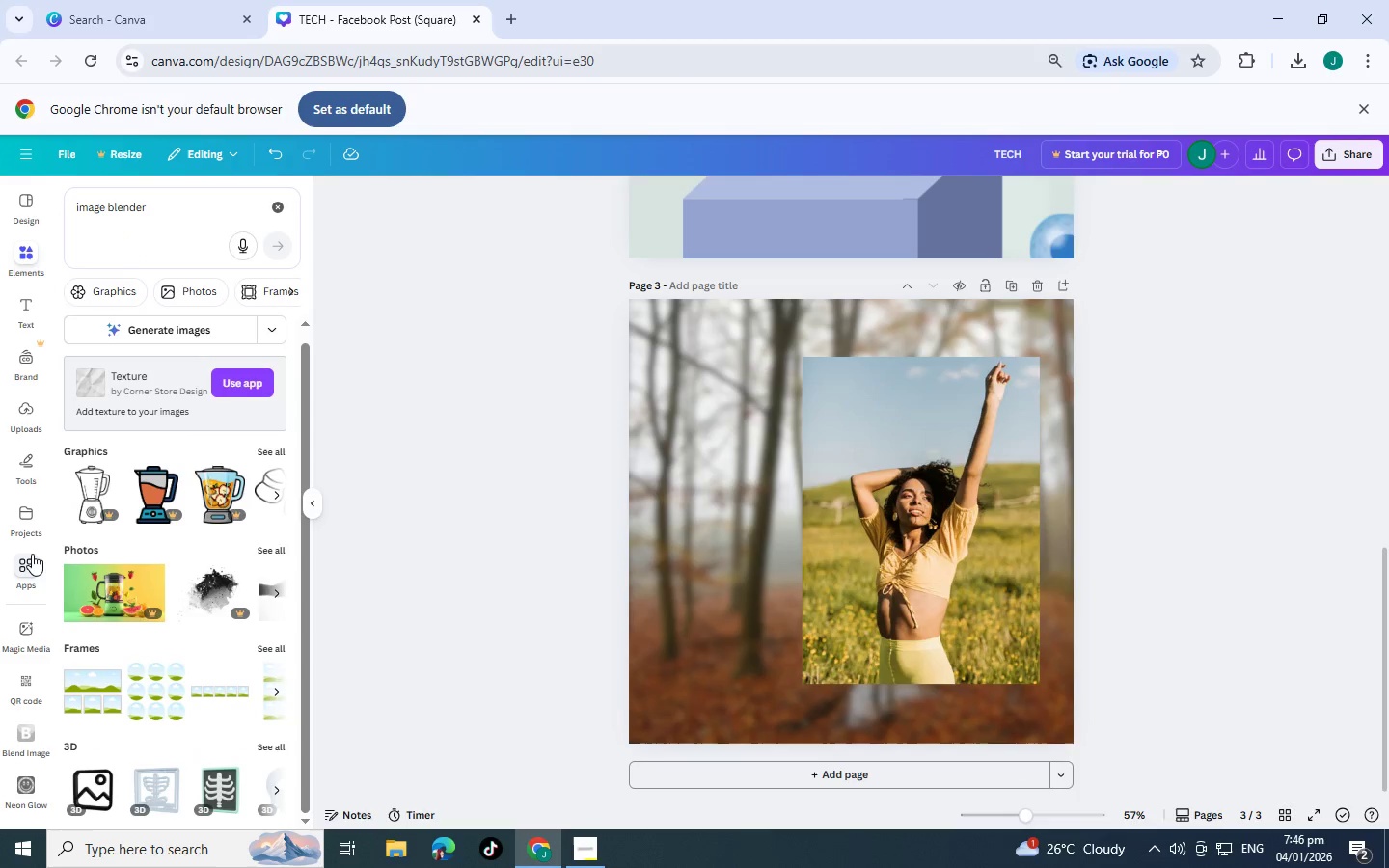 
left_click([37, 556])
 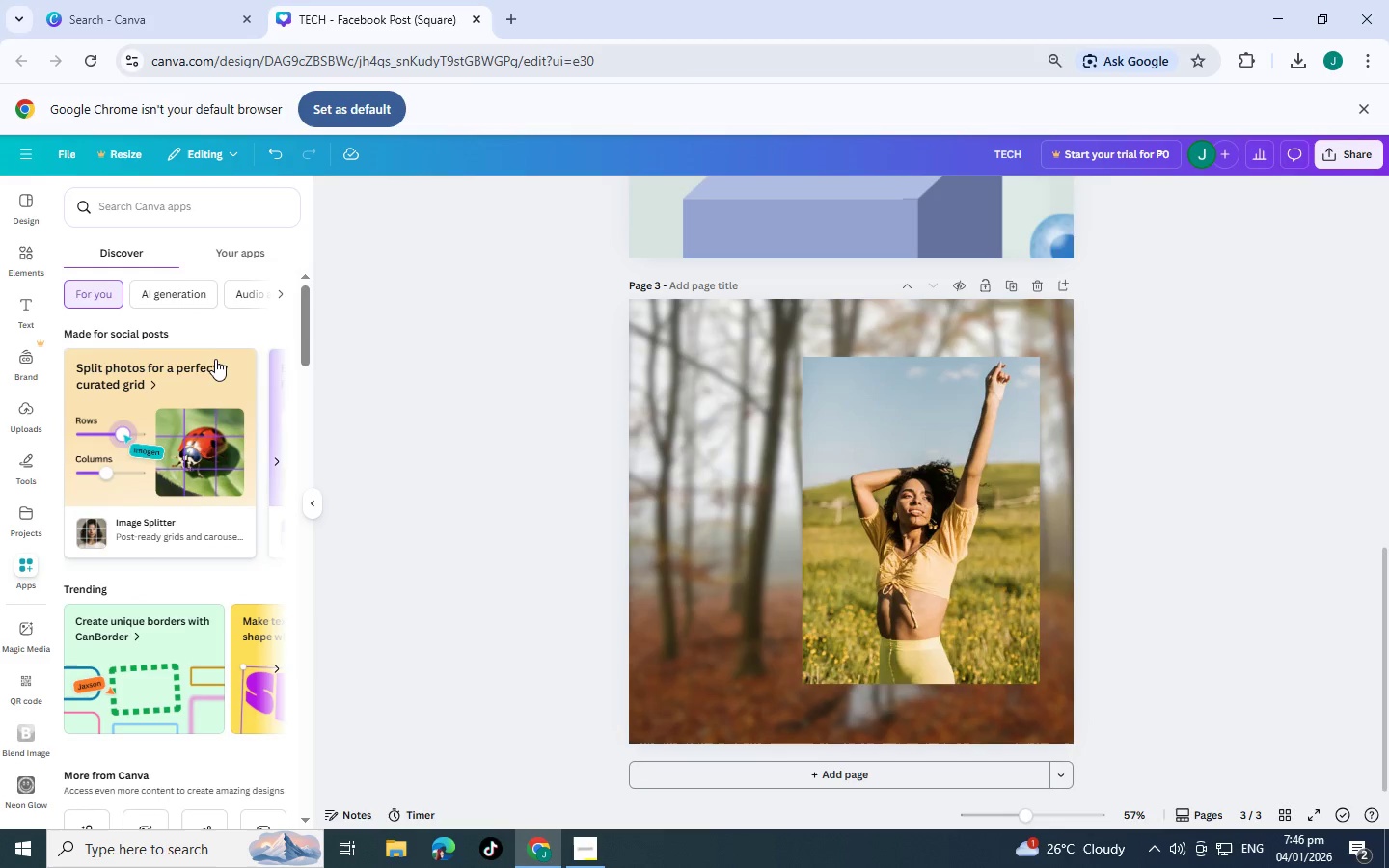 
scroll: coordinate [176, 469], scroll_direction: down, amount: 8.0
 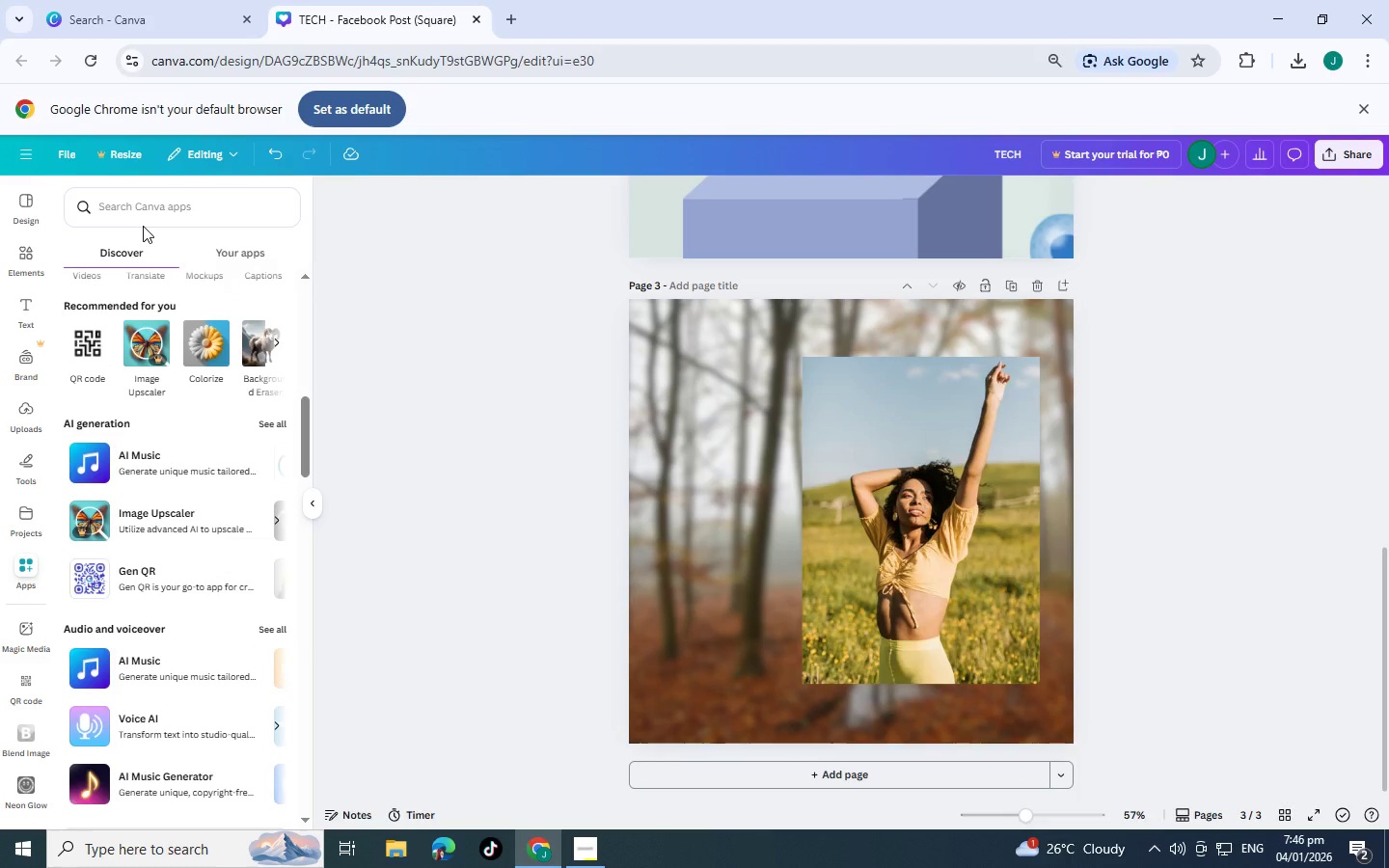 
left_click([151, 203])
 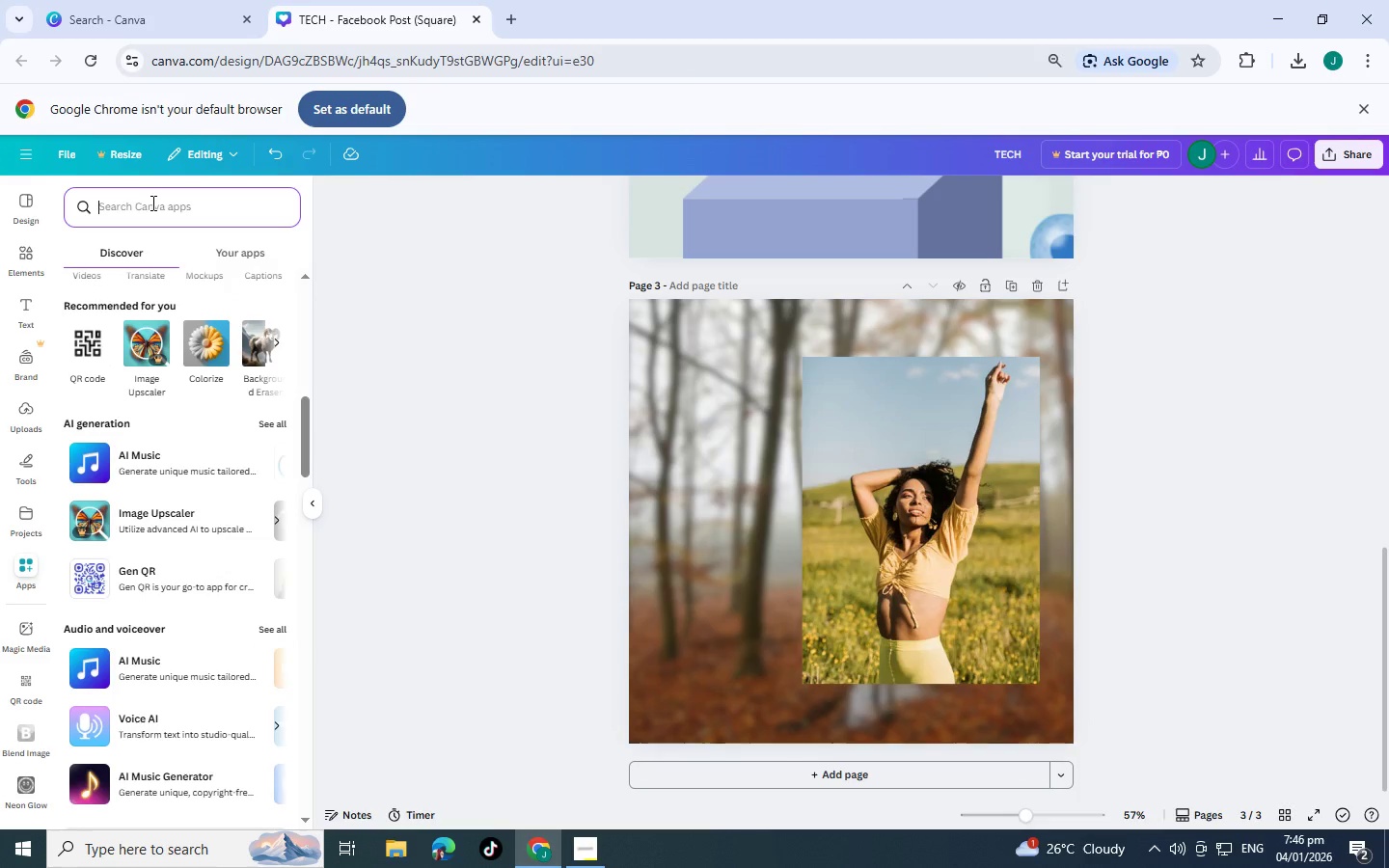 
type(blend)
 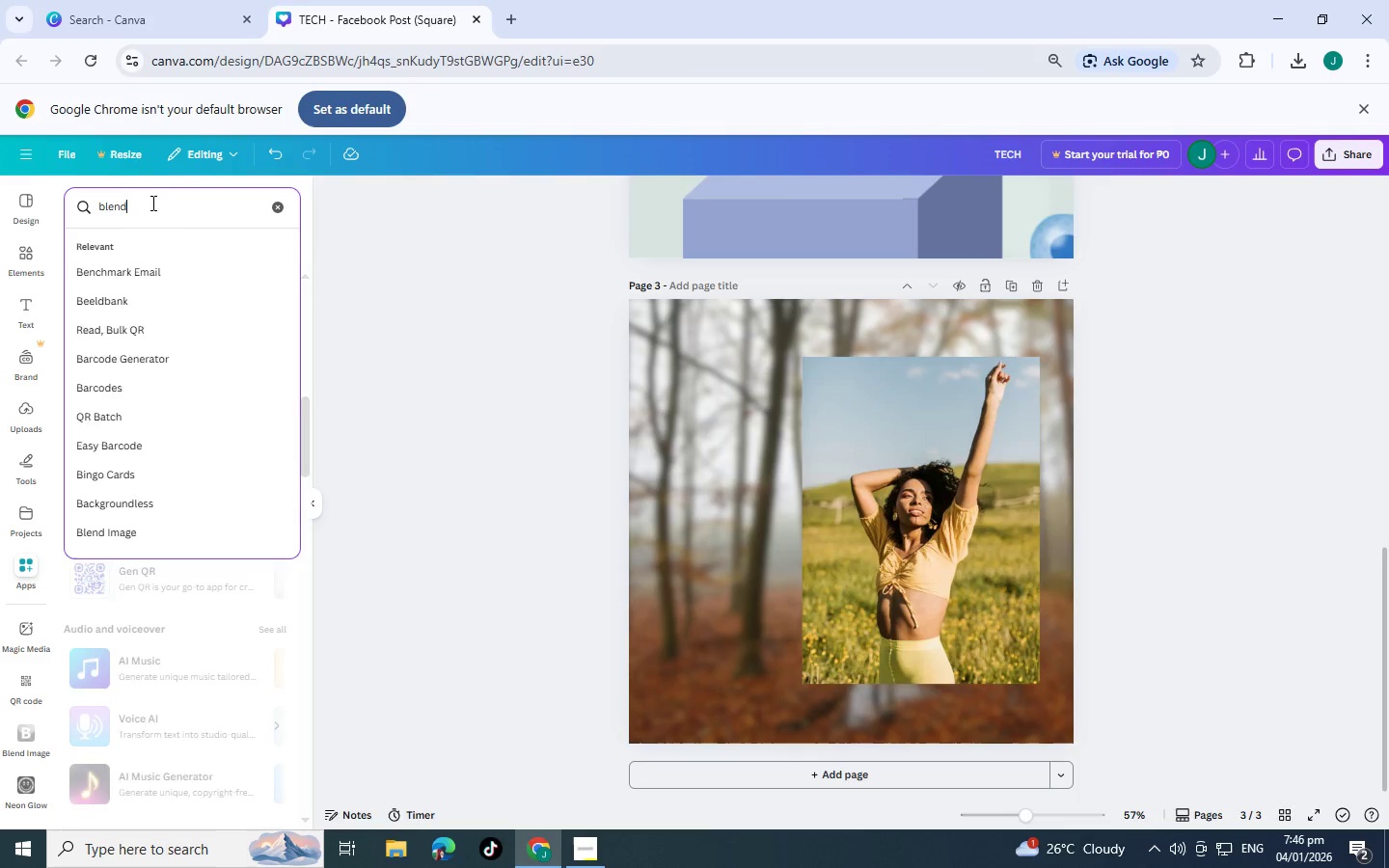 
key(Enter)
 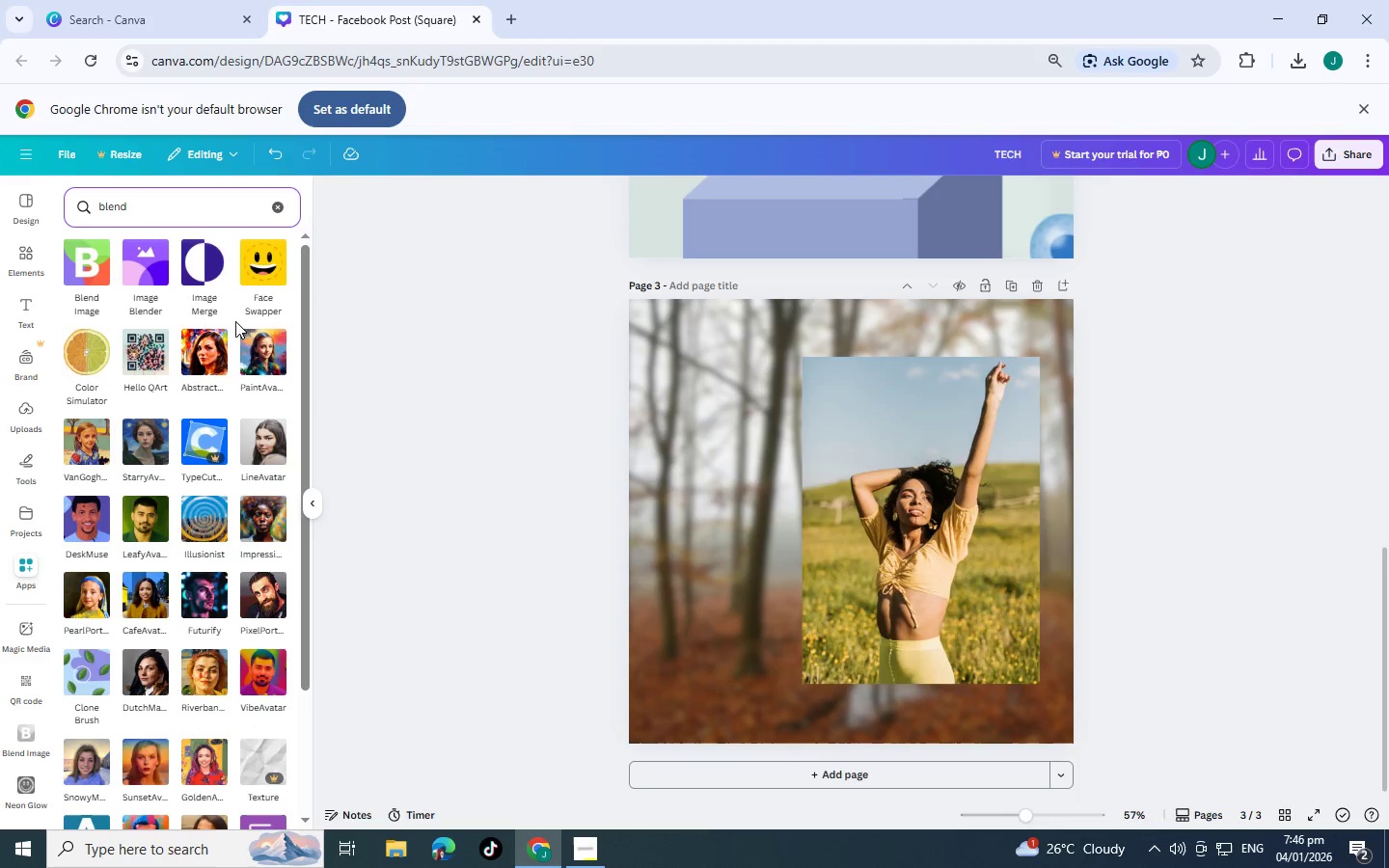 
mouse_move([113, 258])
 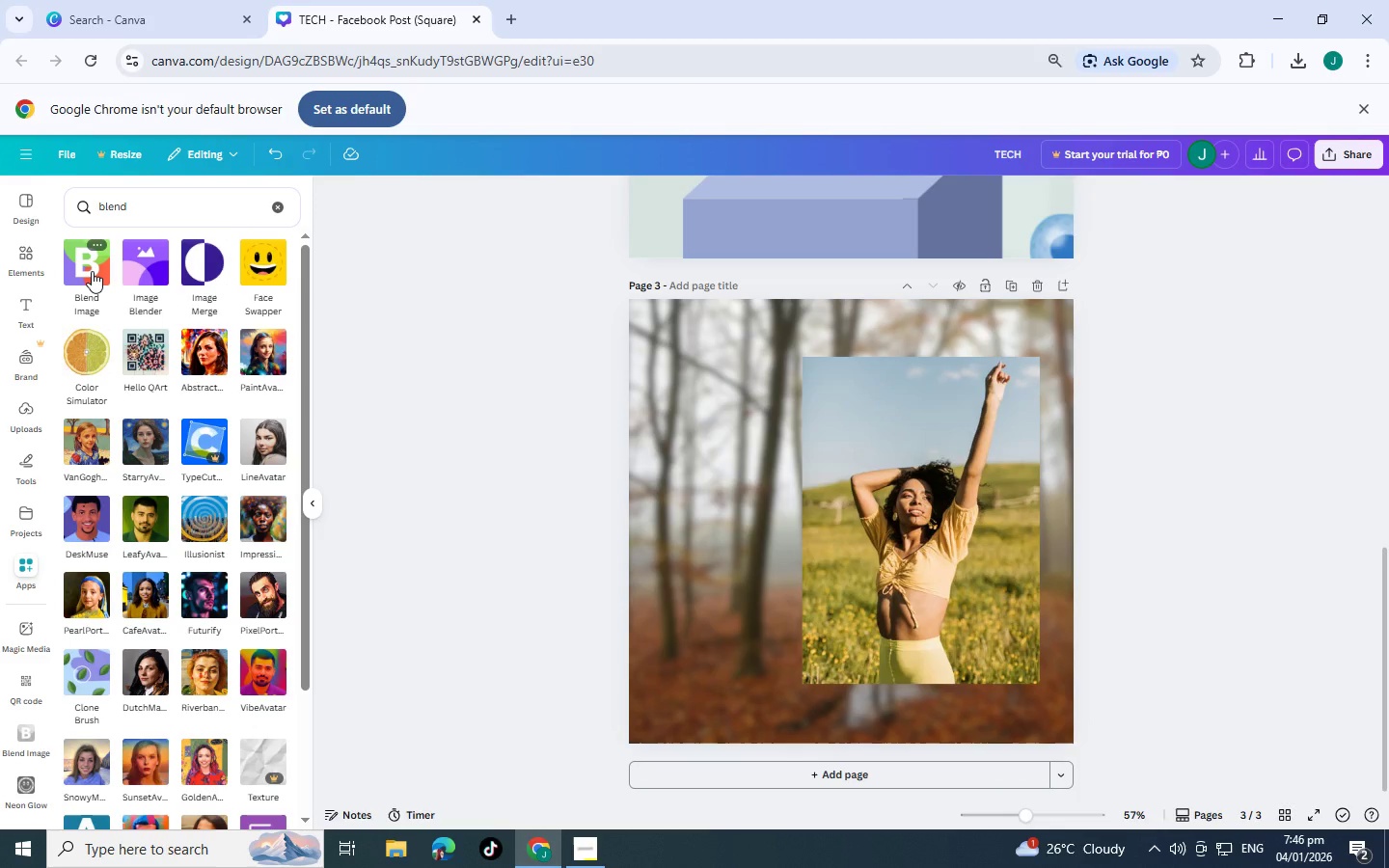 
left_click([92, 271])
 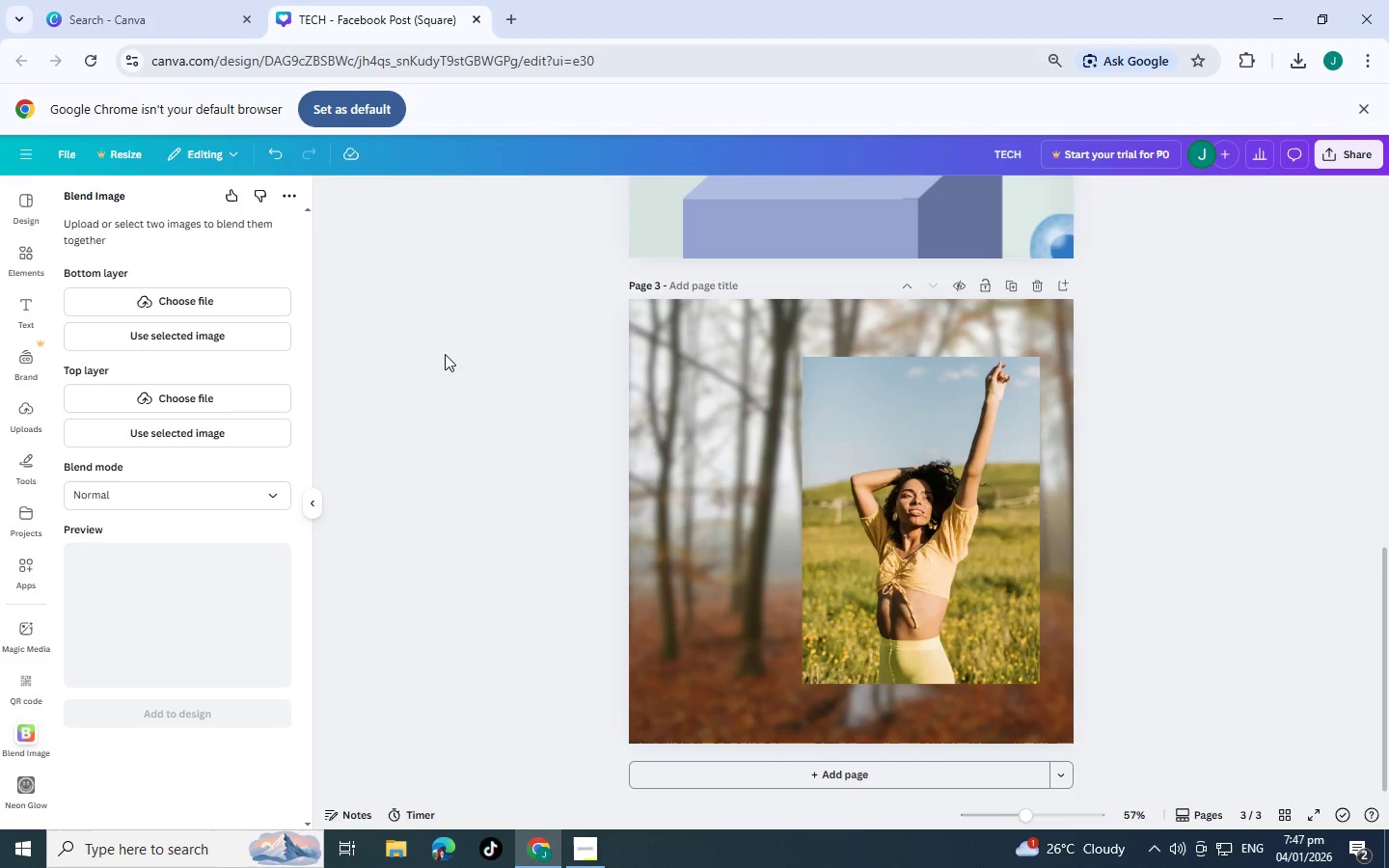 
left_click_drag(start_coordinate=[717, 411], to_coordinate=[443, 475])
 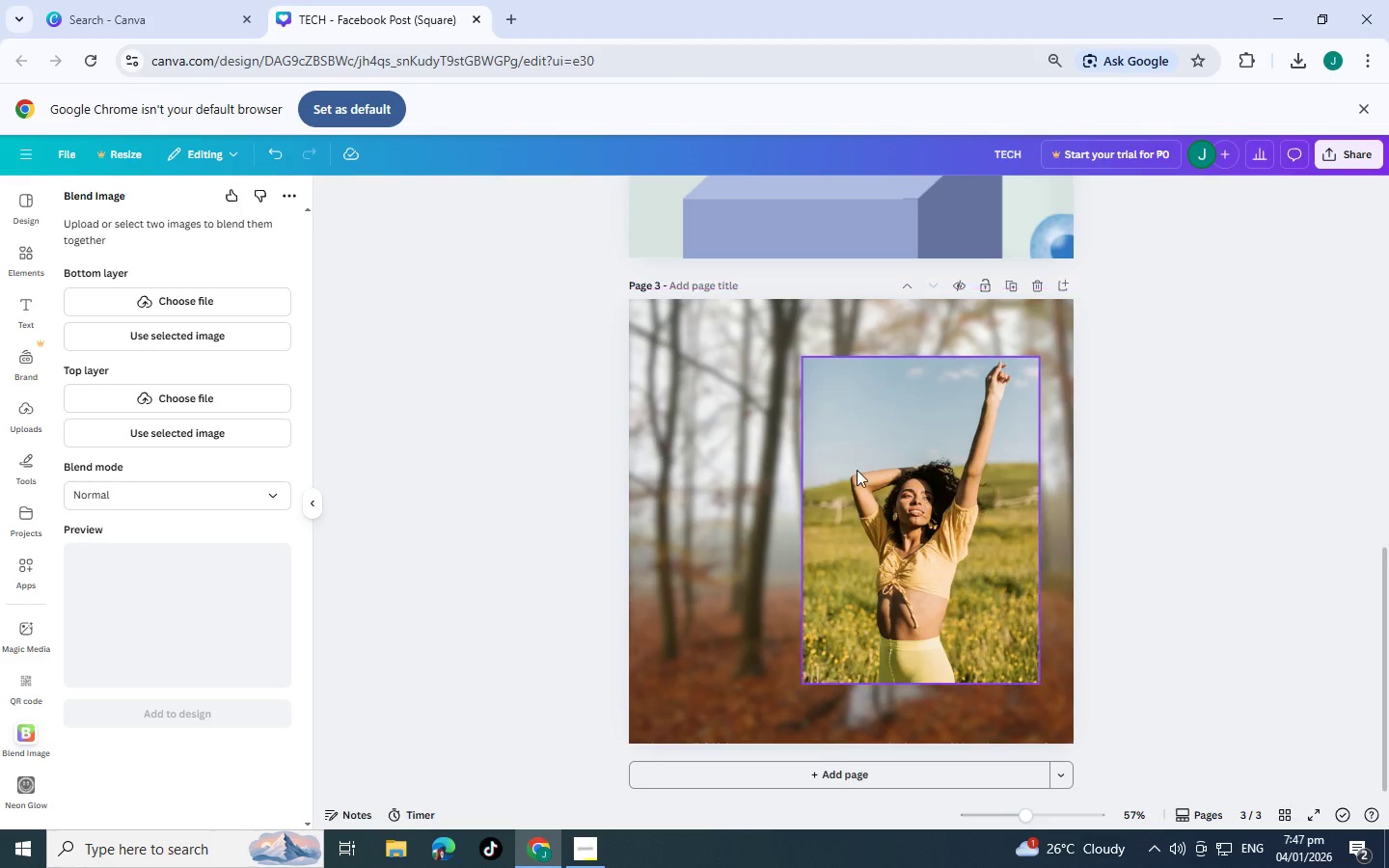 
left_click([865, 470])
 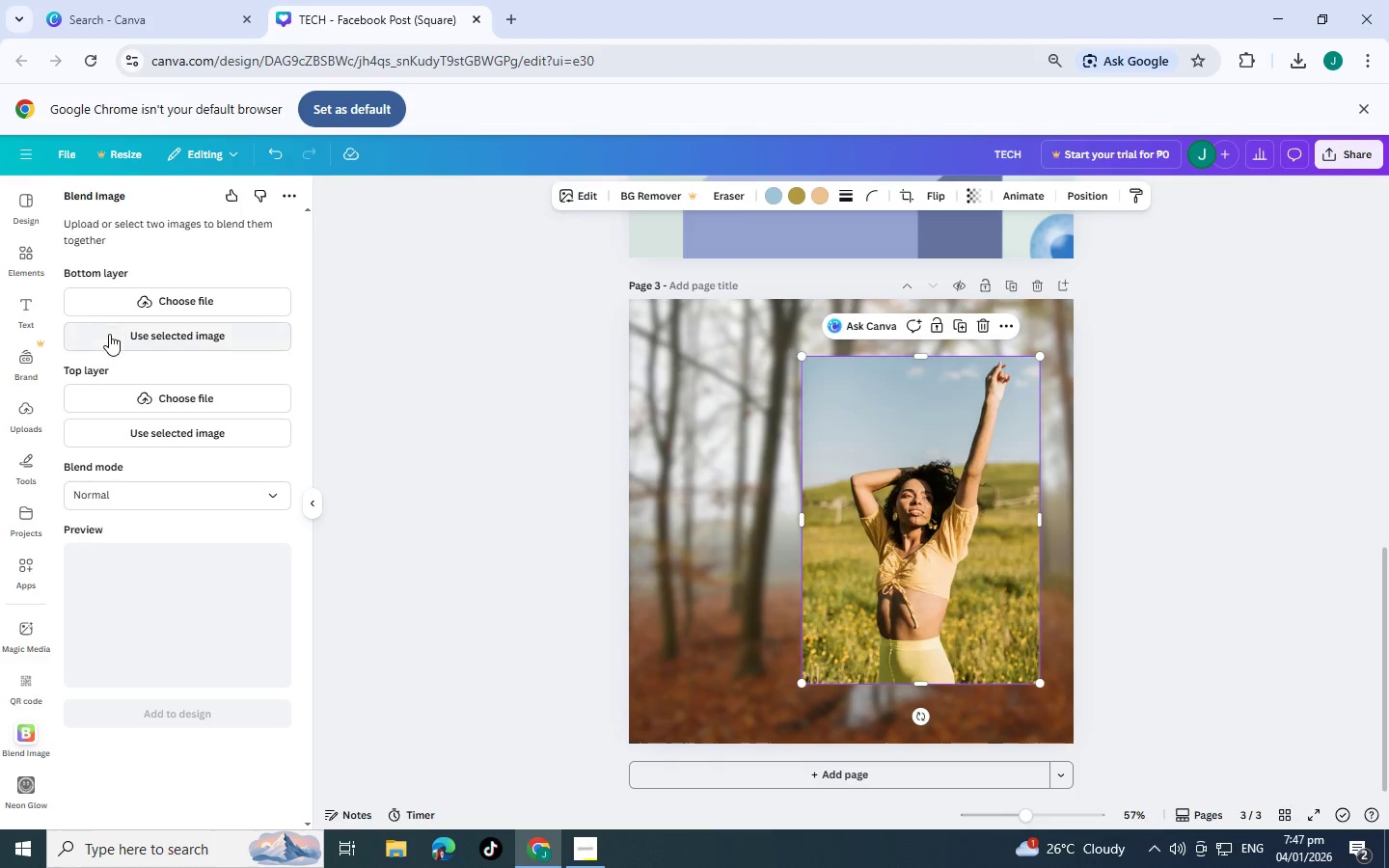 
left_click([126, 336])
 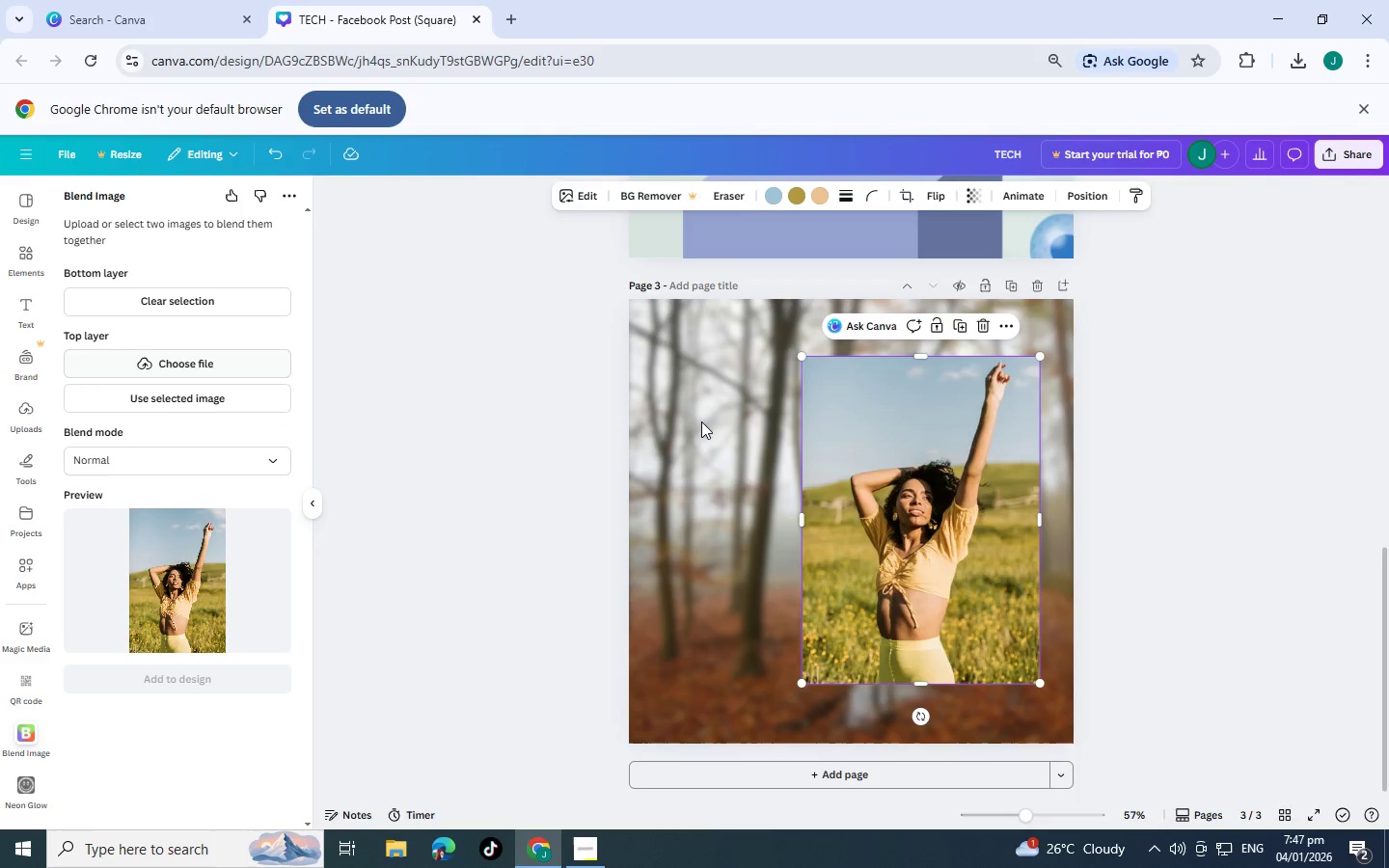 
left_click([667, 386])
 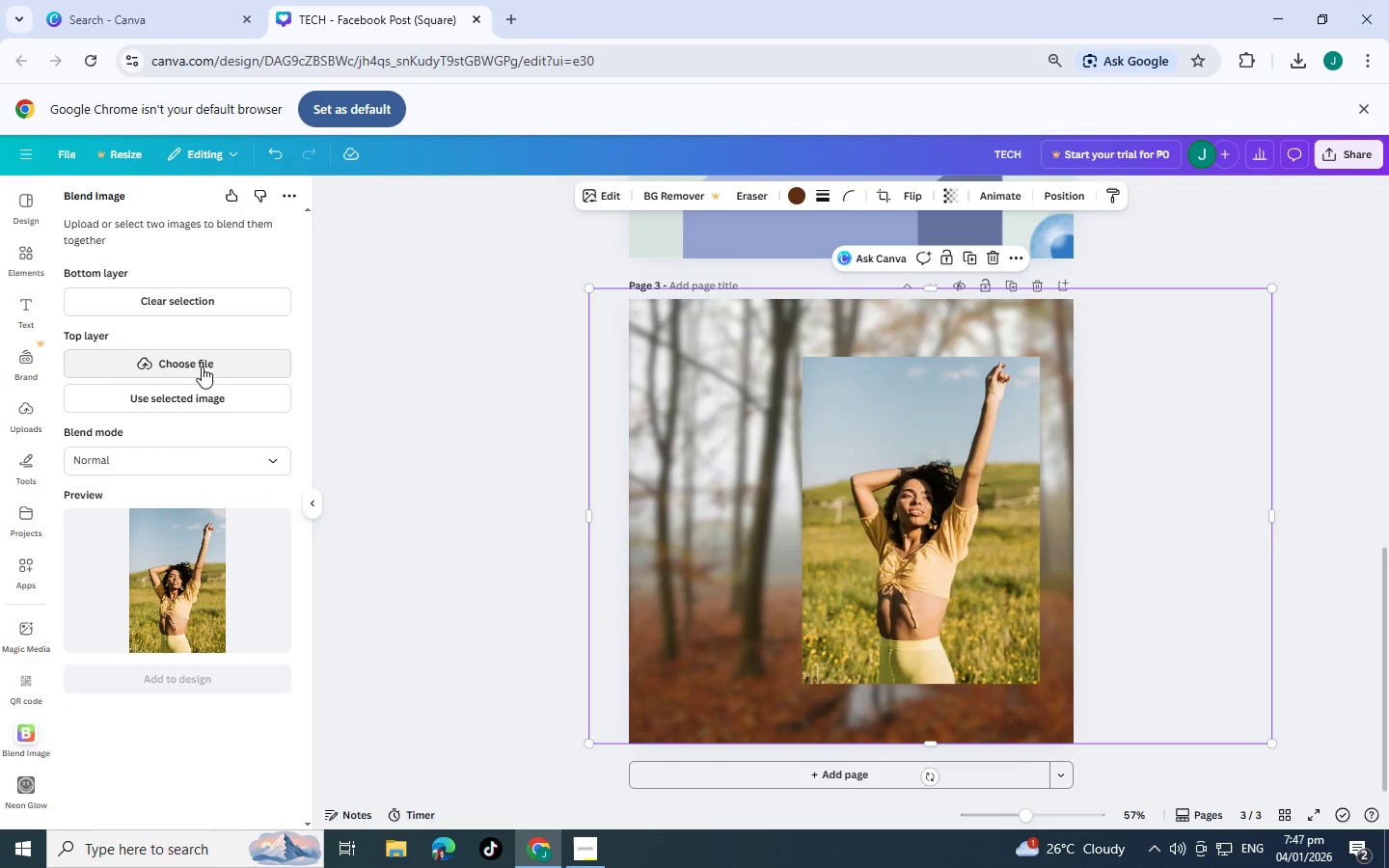 
left_click([215, 396])
 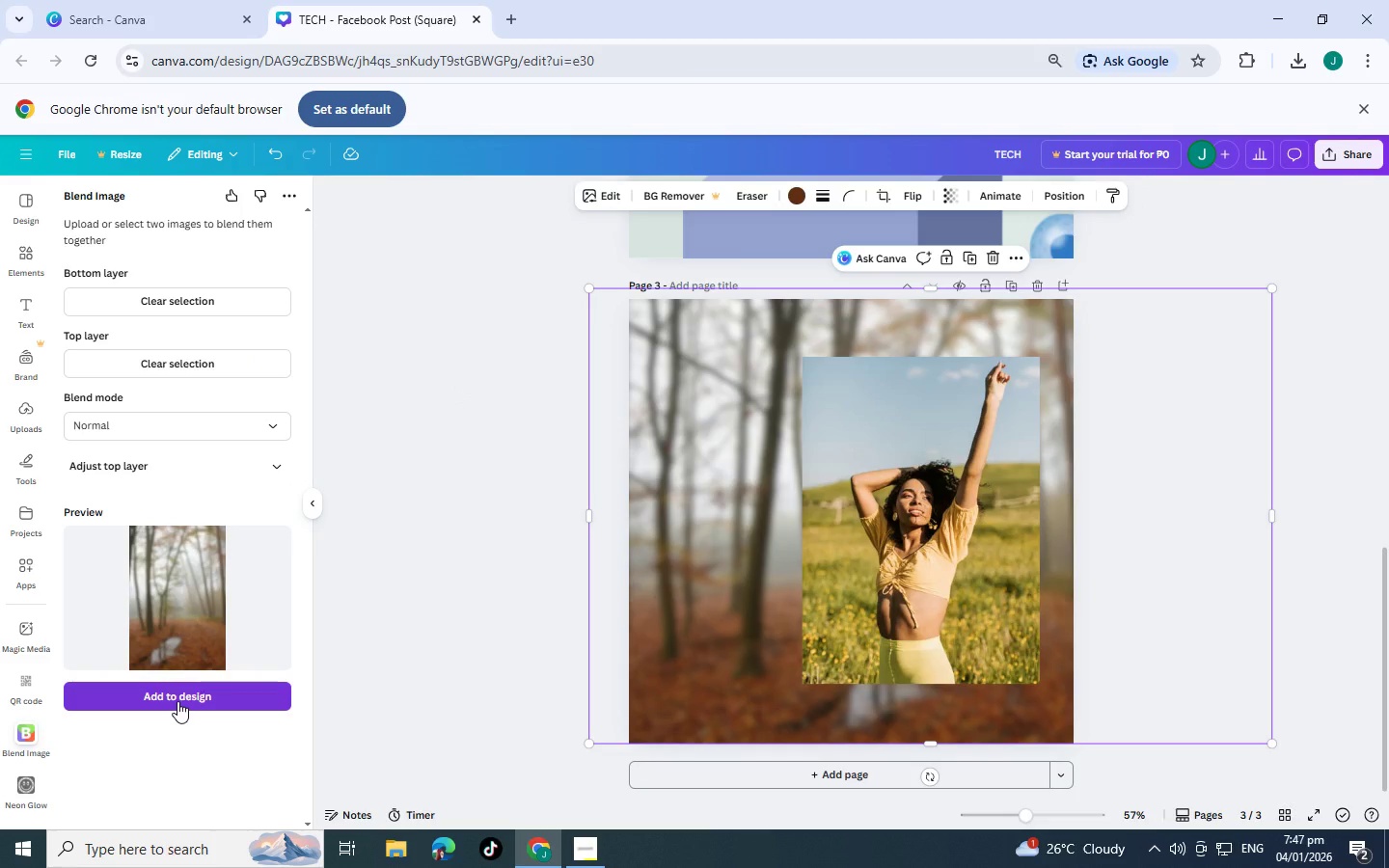 
left_click([177, 436])
 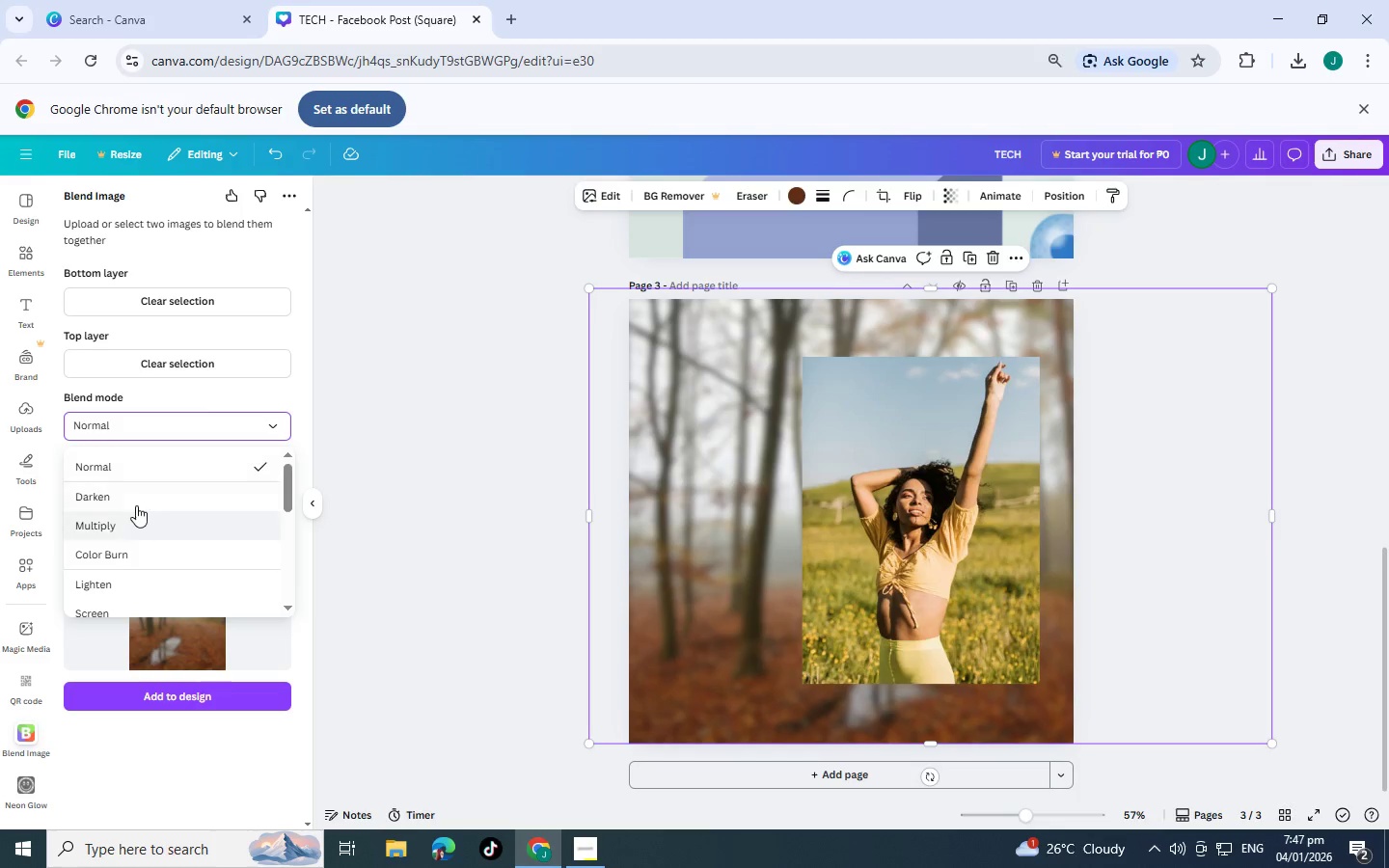 
left_click([136, 495])
 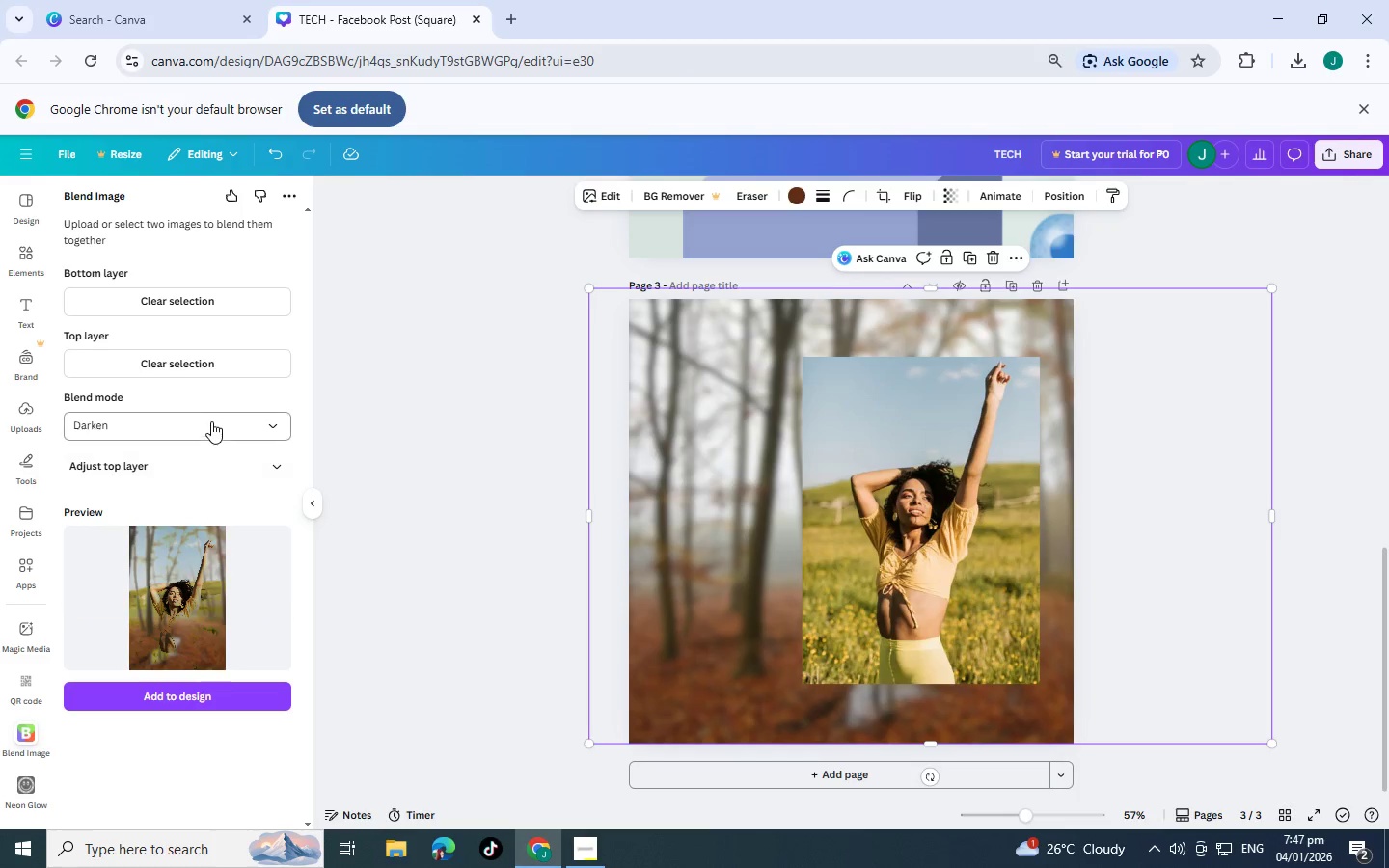 
left_click([204, 437])
 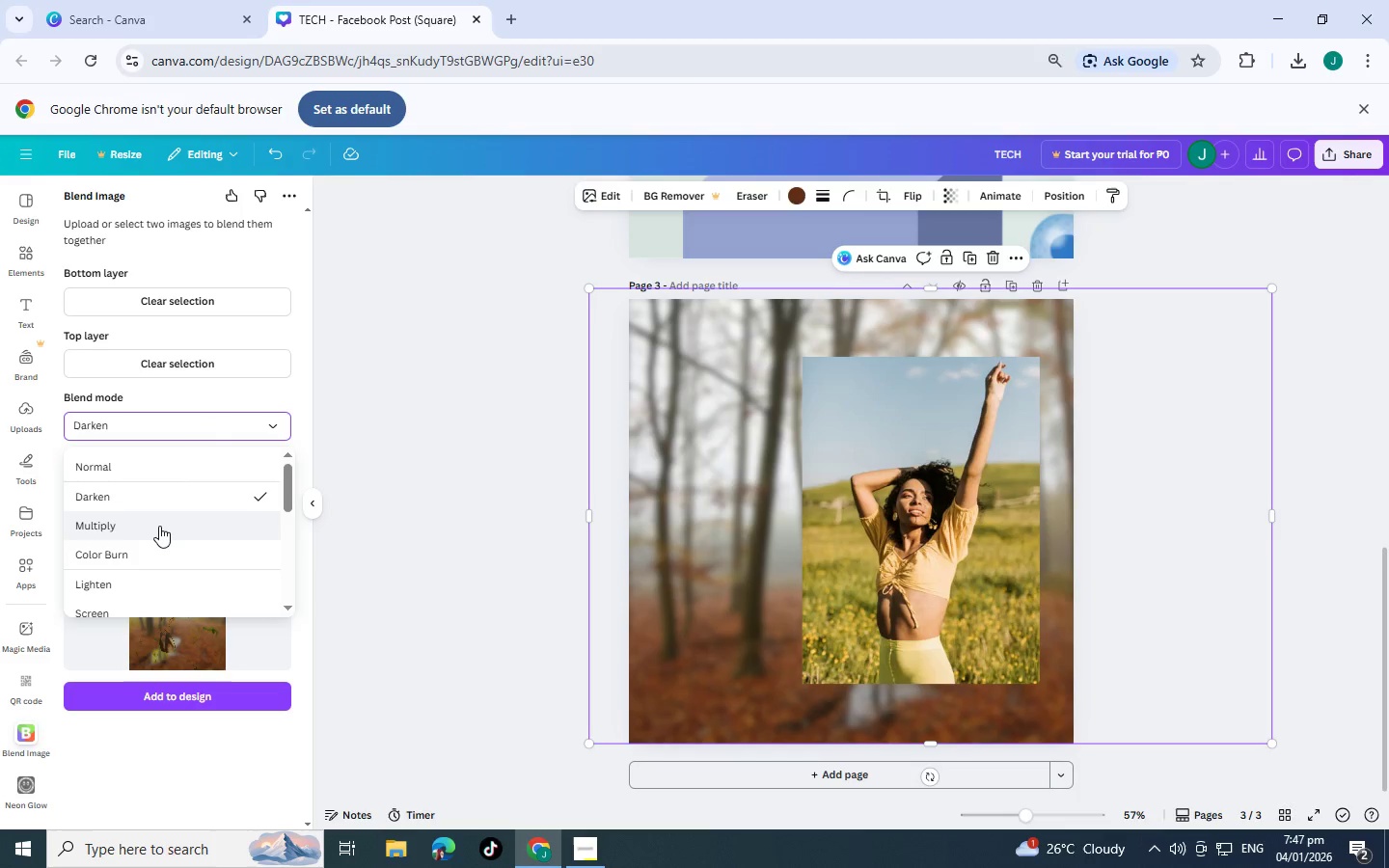 
left_click([159, 526])
 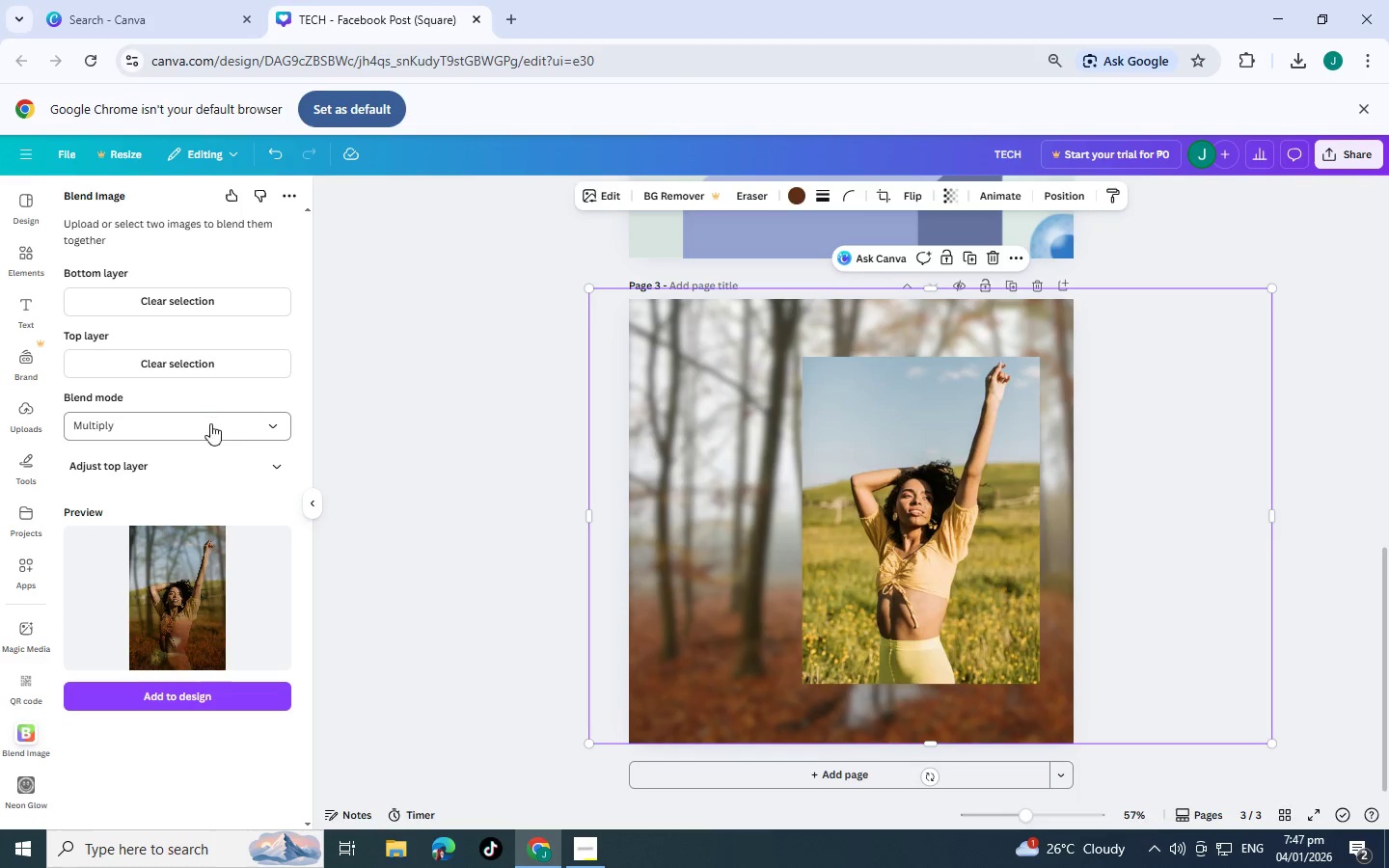 
left_click([207, 426])
 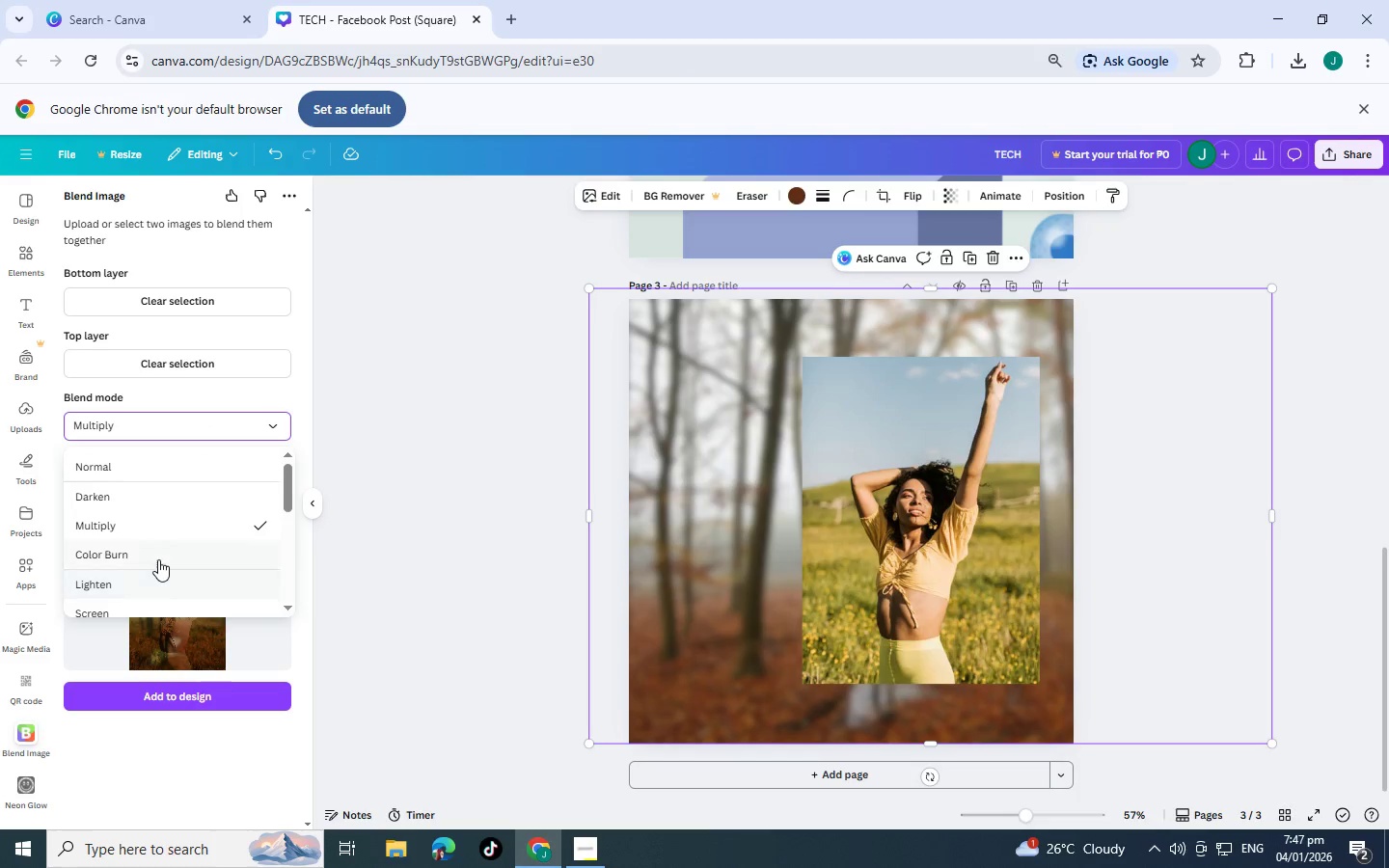 
left_click([158, 559])
 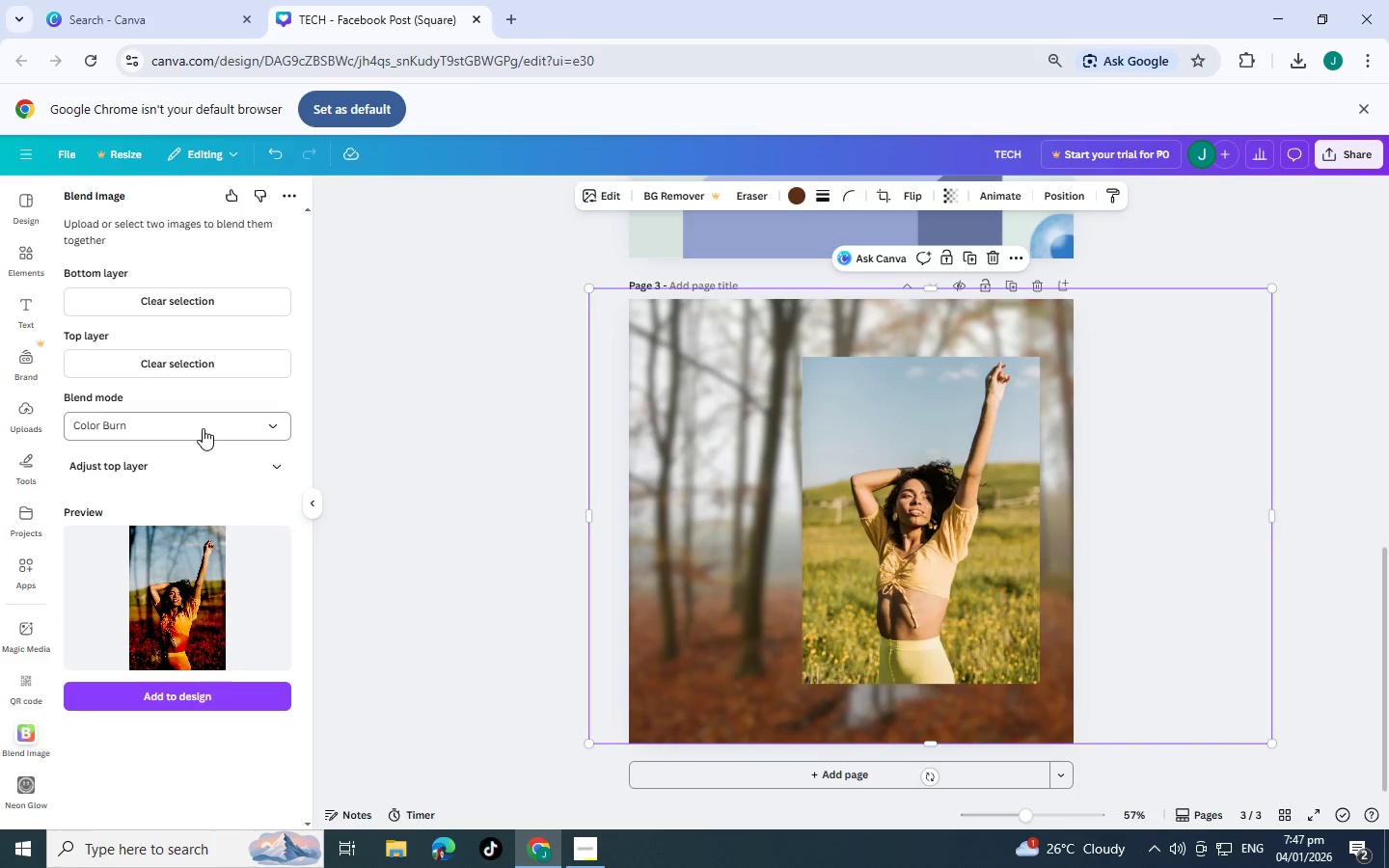 
left_click([196, 442])
 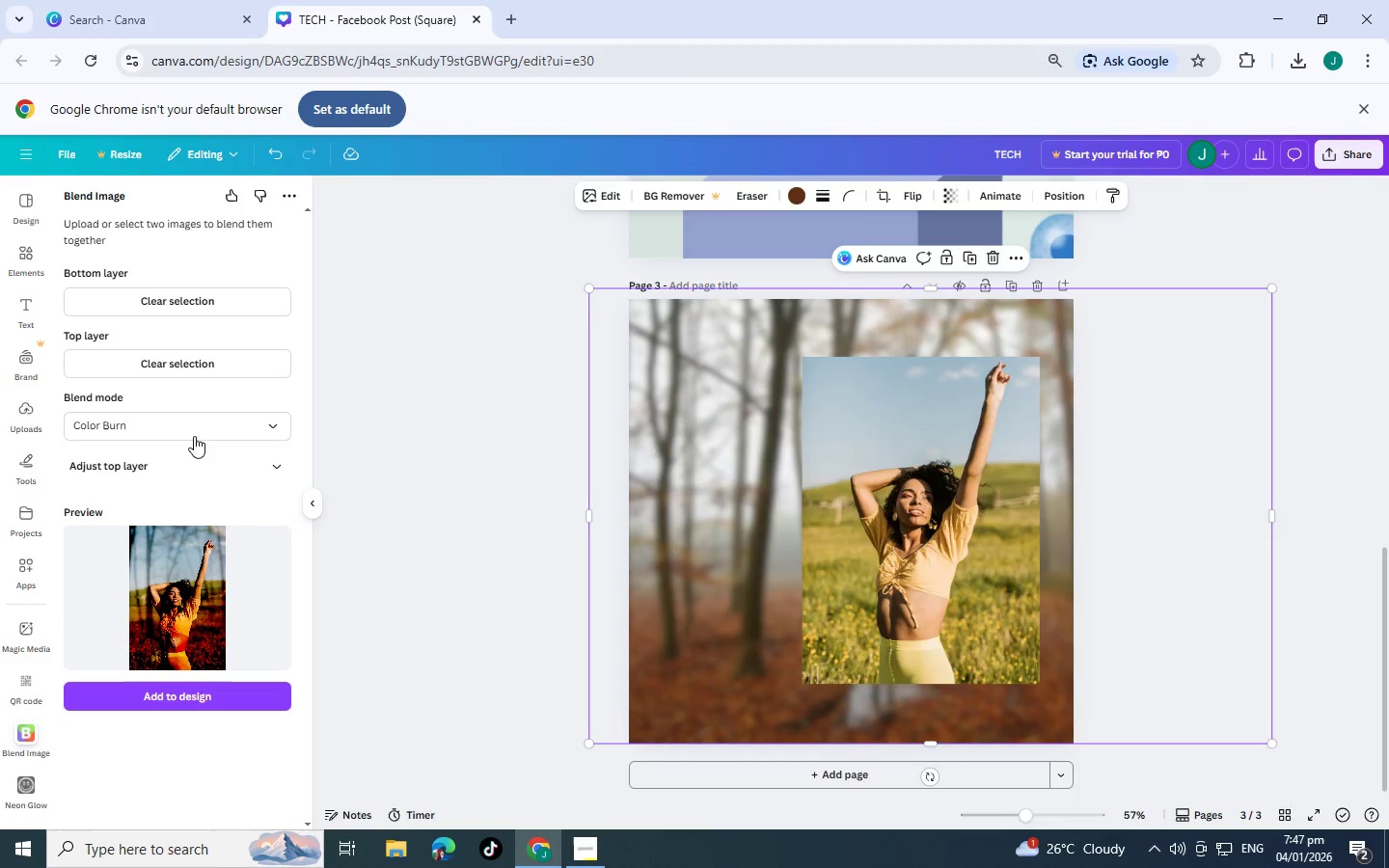 
left_click([194, 431])
 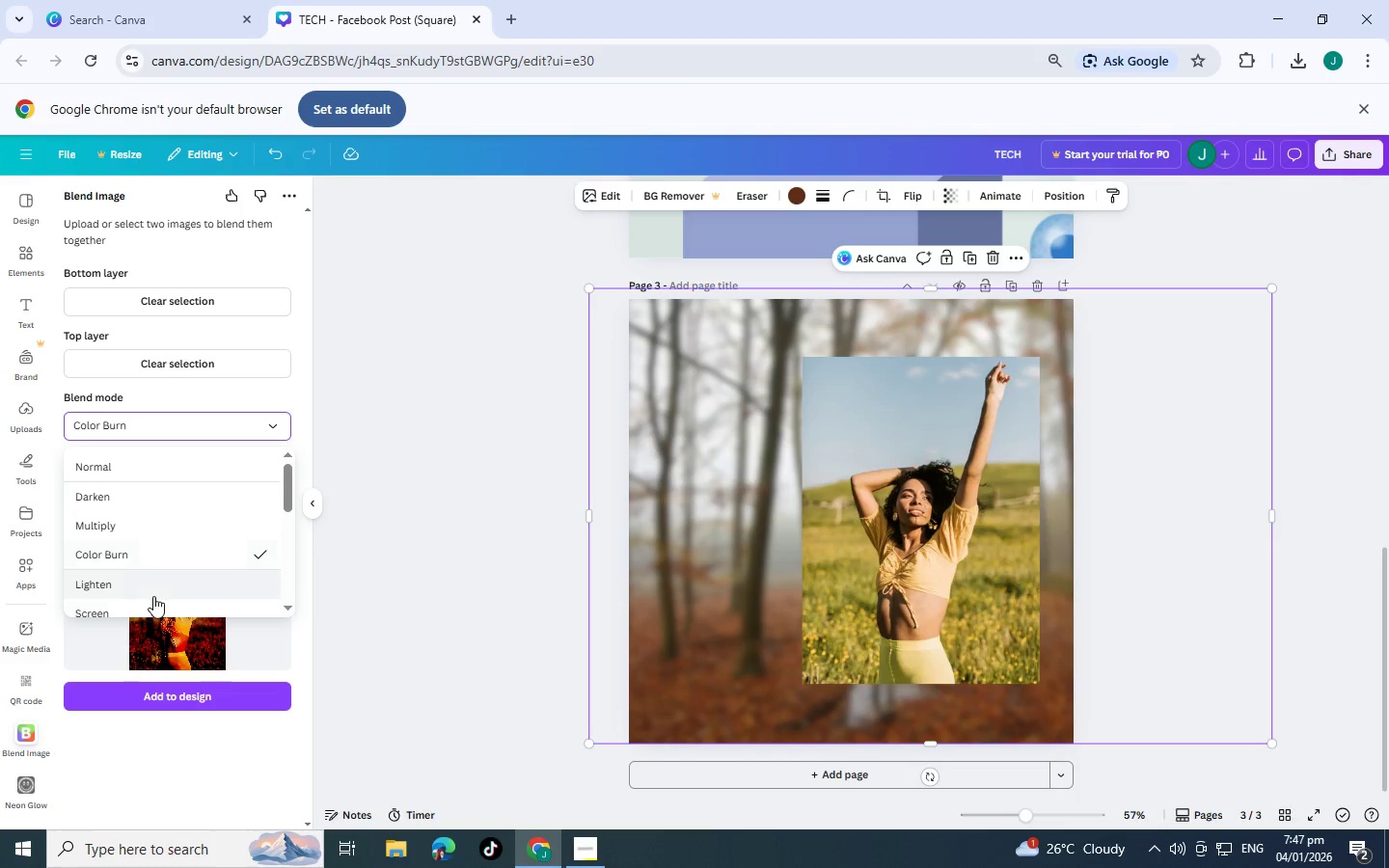 
left_click([153, 589])
 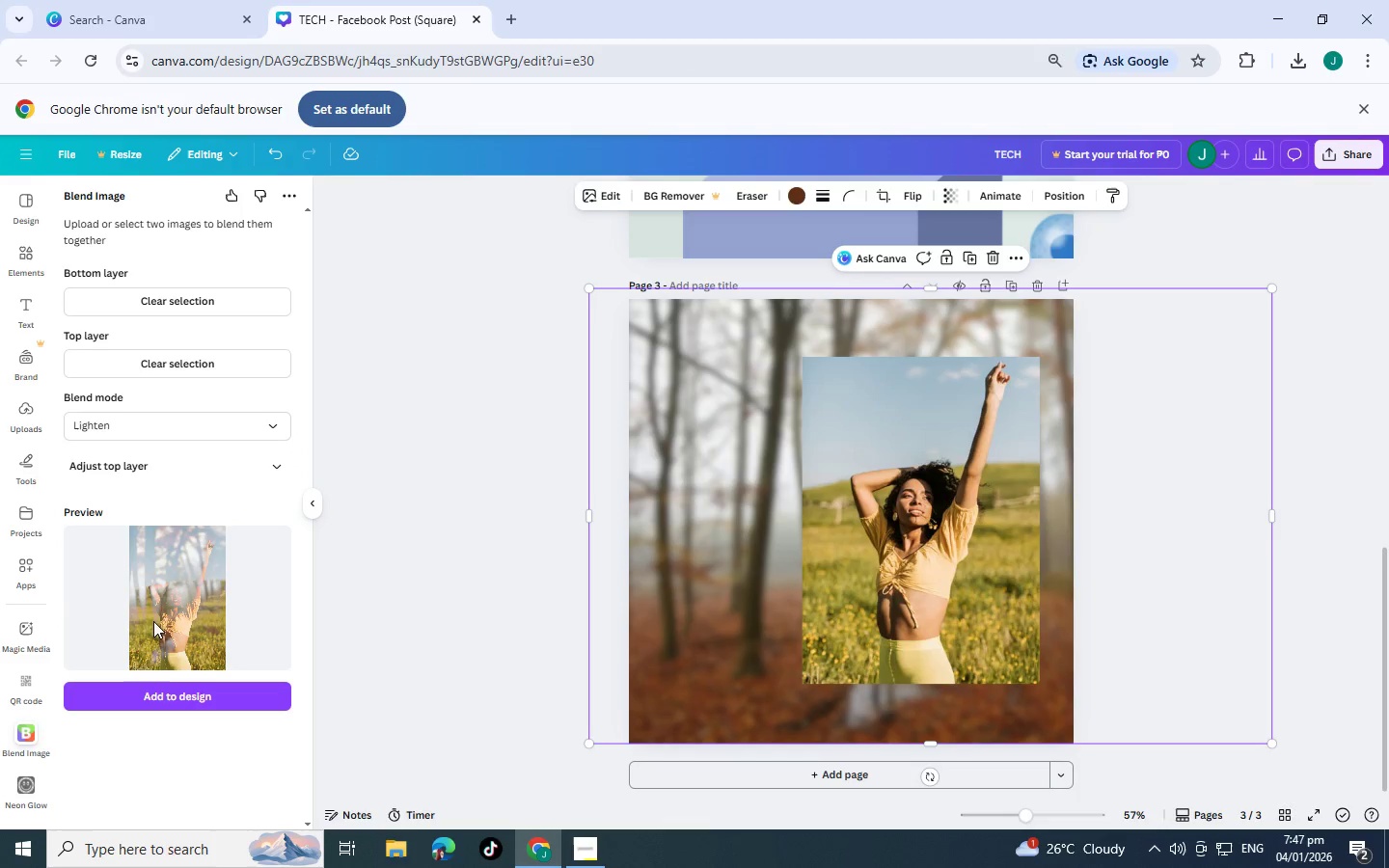 
scroll: coordinate [146, 657], scroll_direction: down, amount: 1.0
 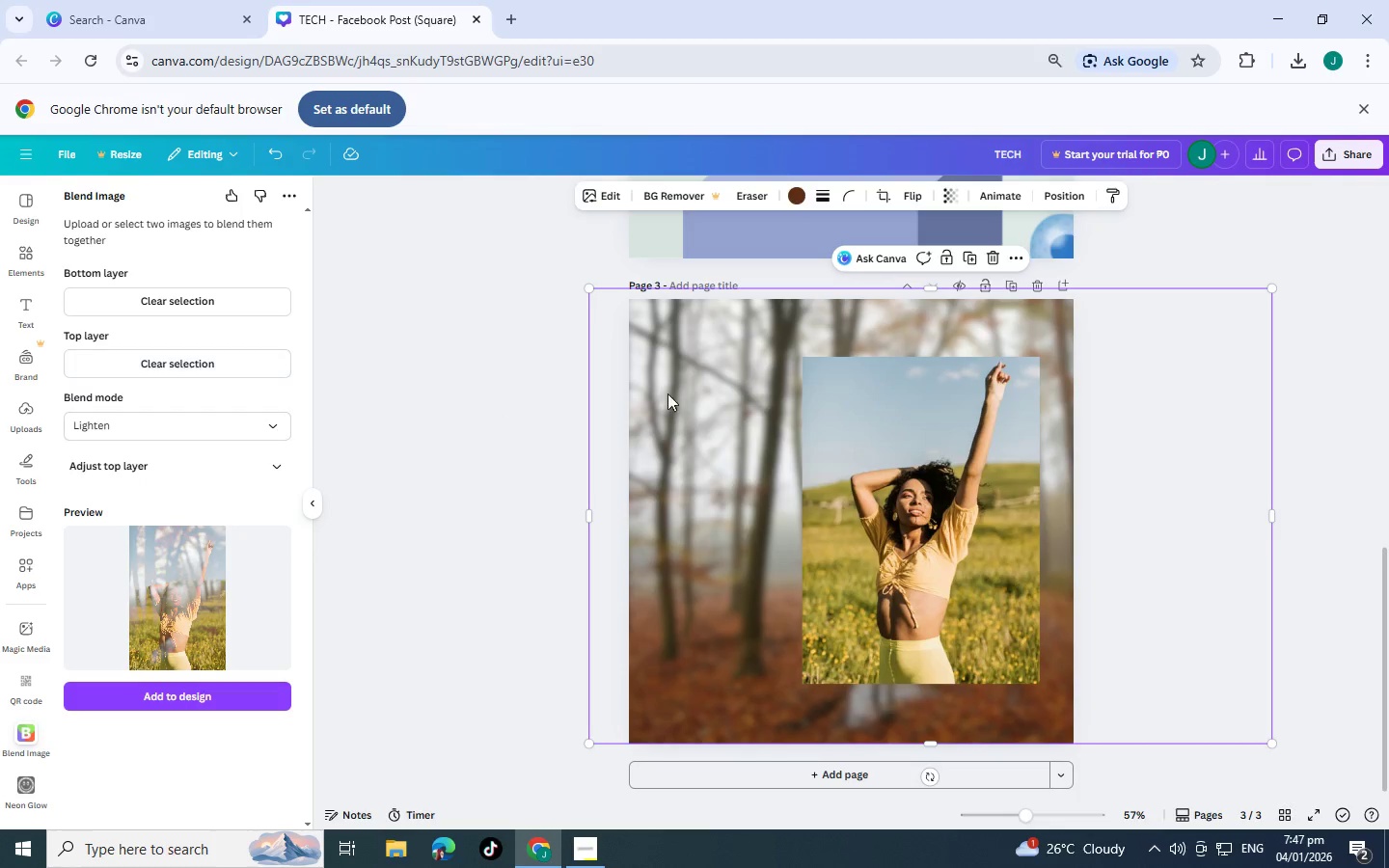 
left_click([821, 438])
 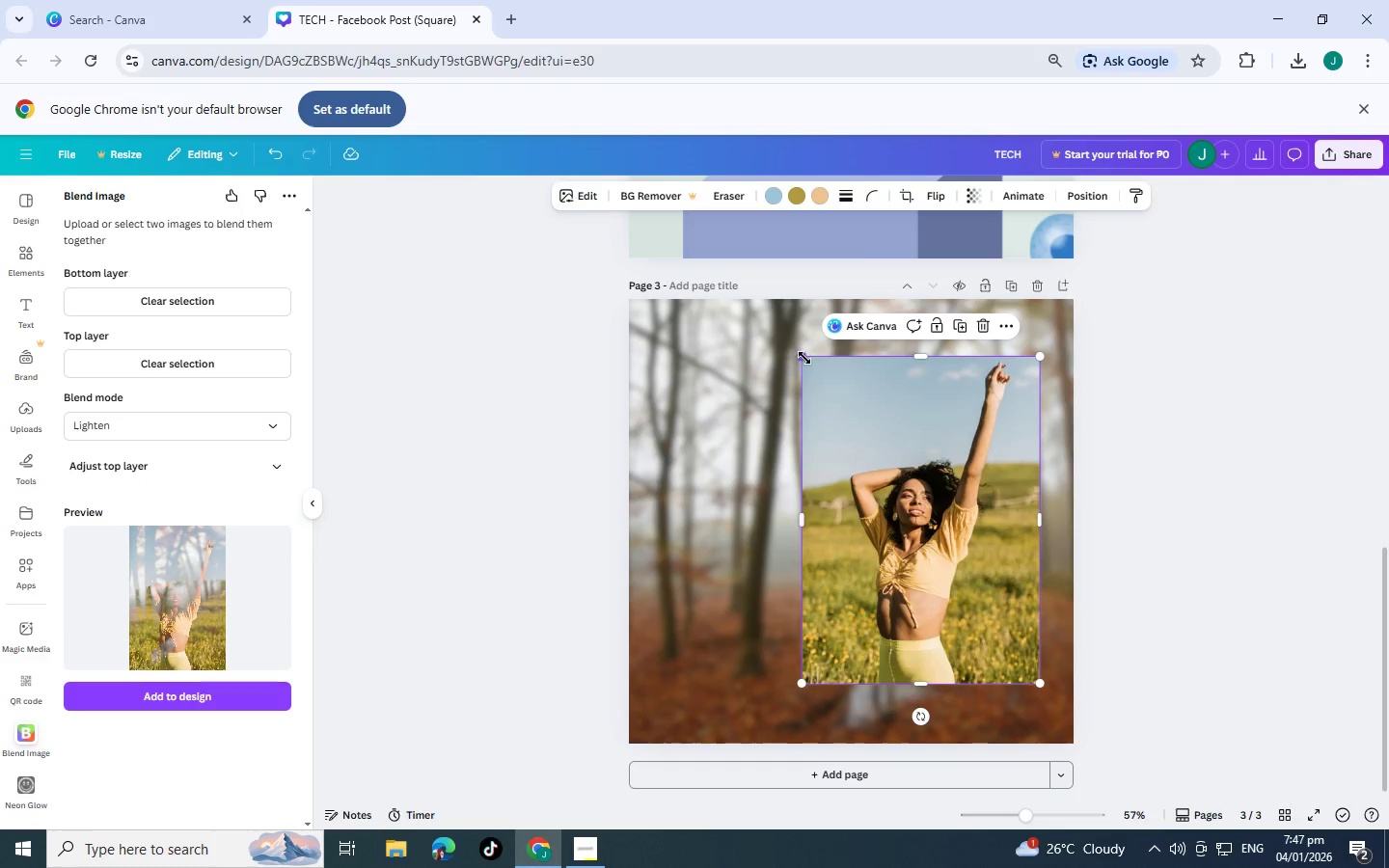 
left_click_drag(start_coordinate=[803, 354], to_coordinate=[843, 475])
 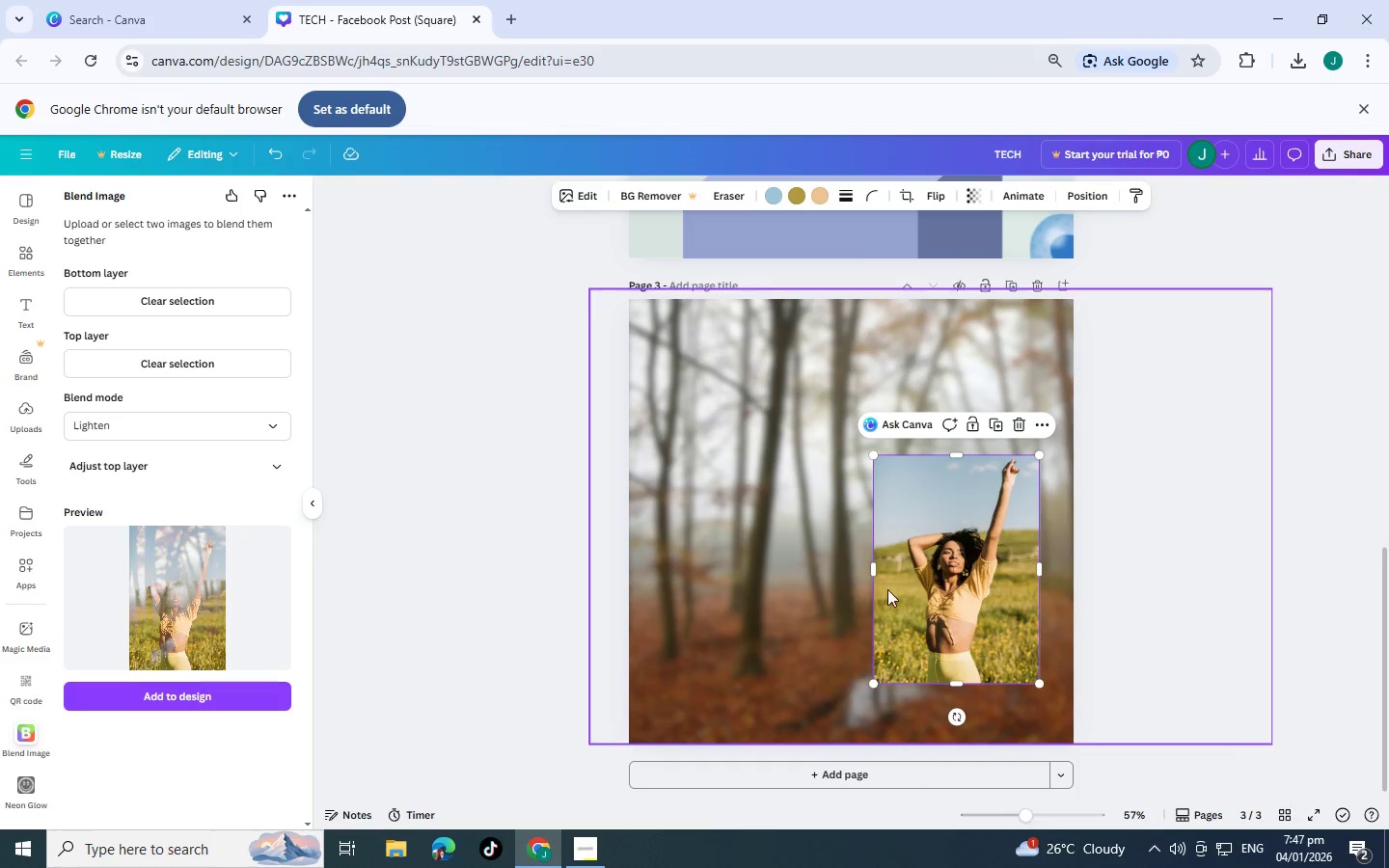 
left_click_drag(start_coordinate=[936, 592], to_coordinate=[921, 401])
 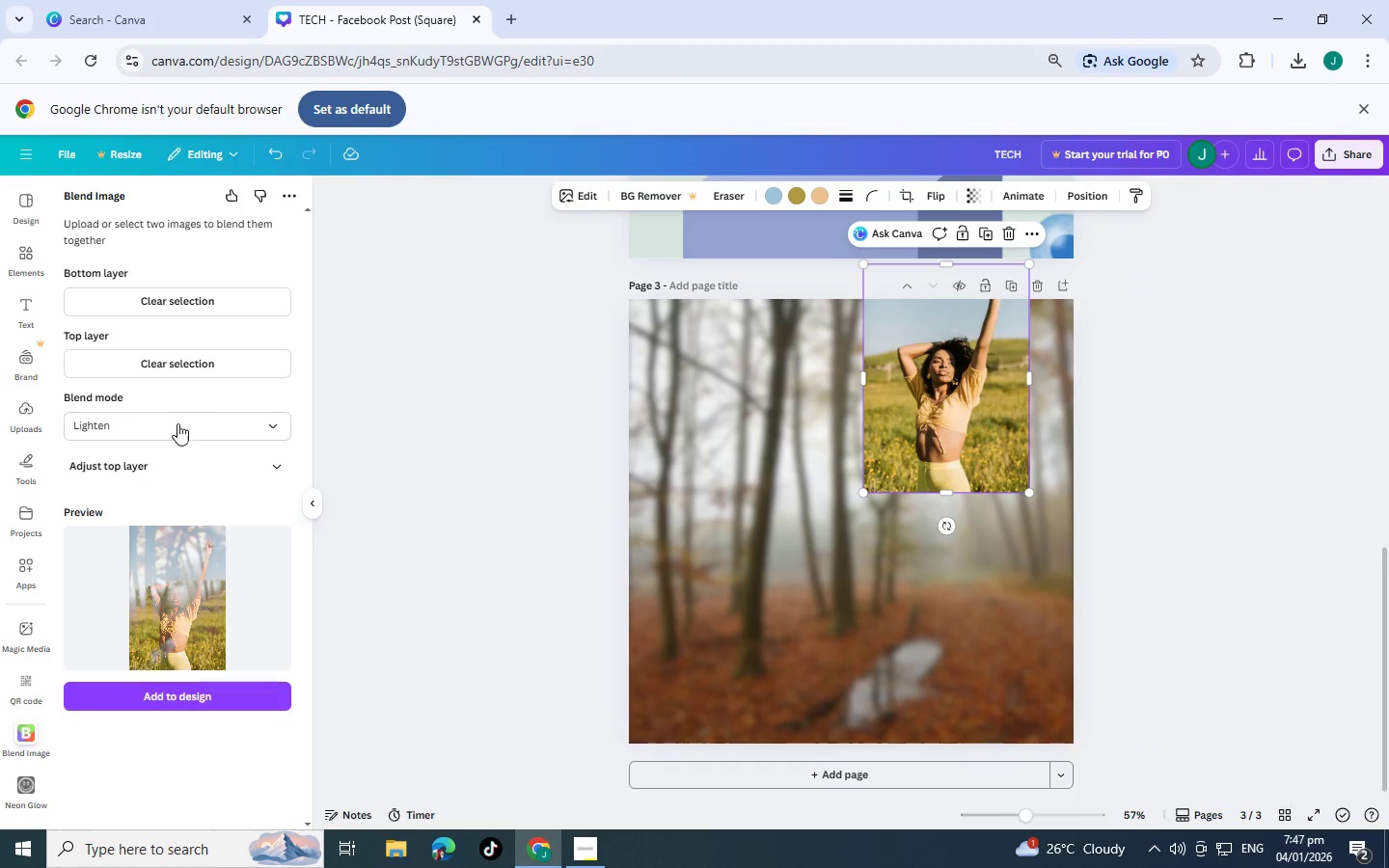 
left_click([175, 433])
 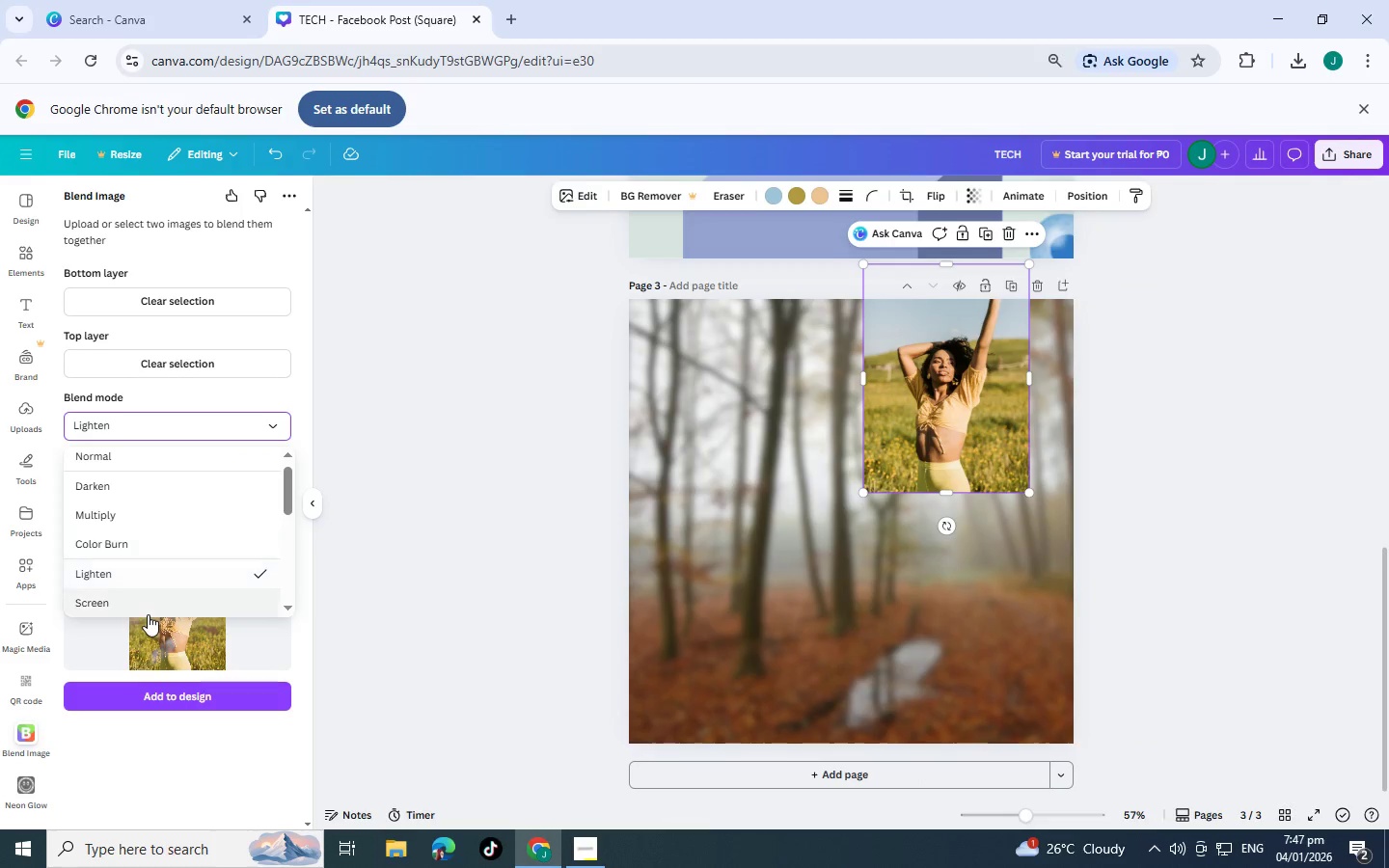 
scroll: coordinate [130, 590], scroll_direction: down, amount: 3.0
 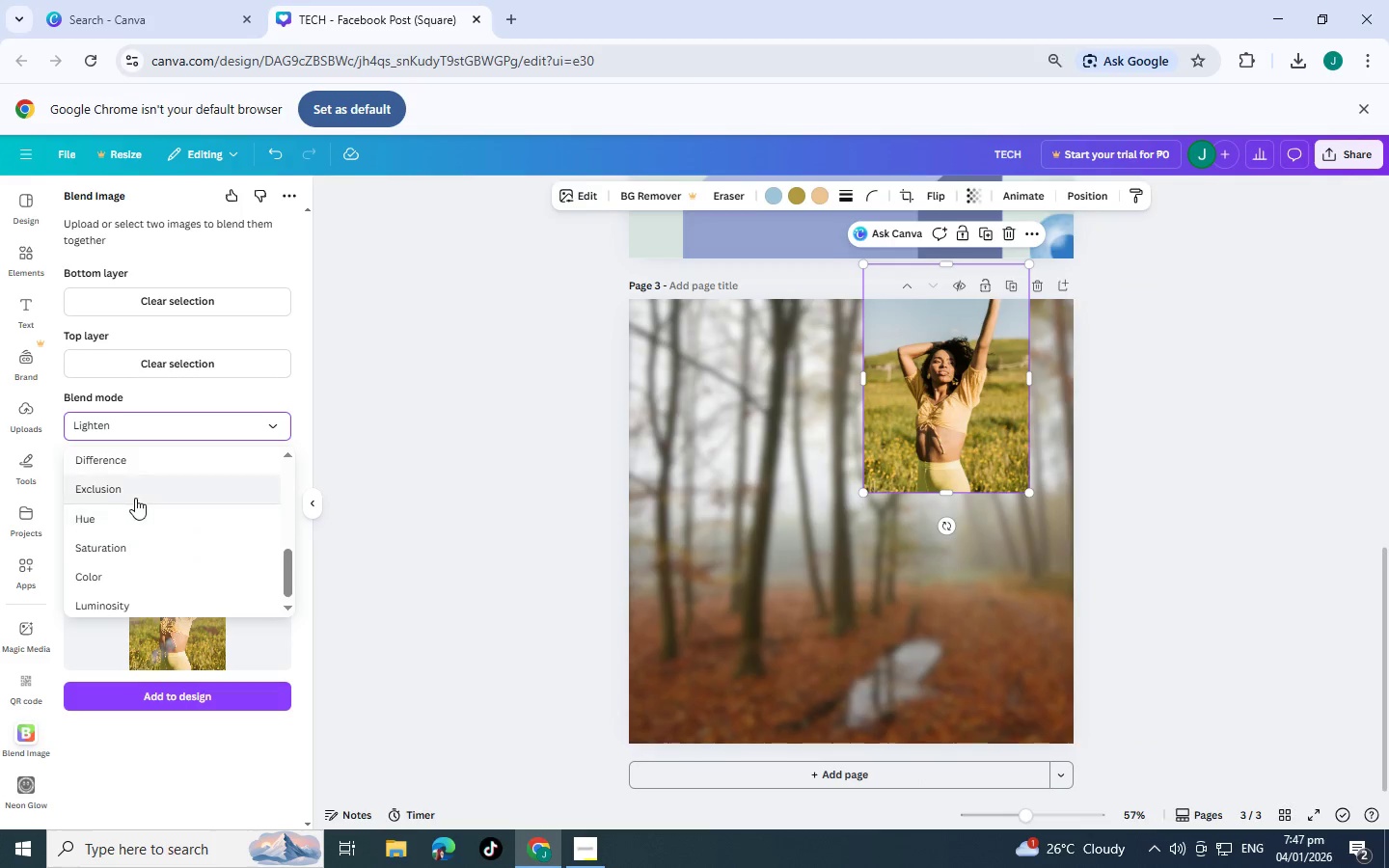 
left_click([139, 512])
 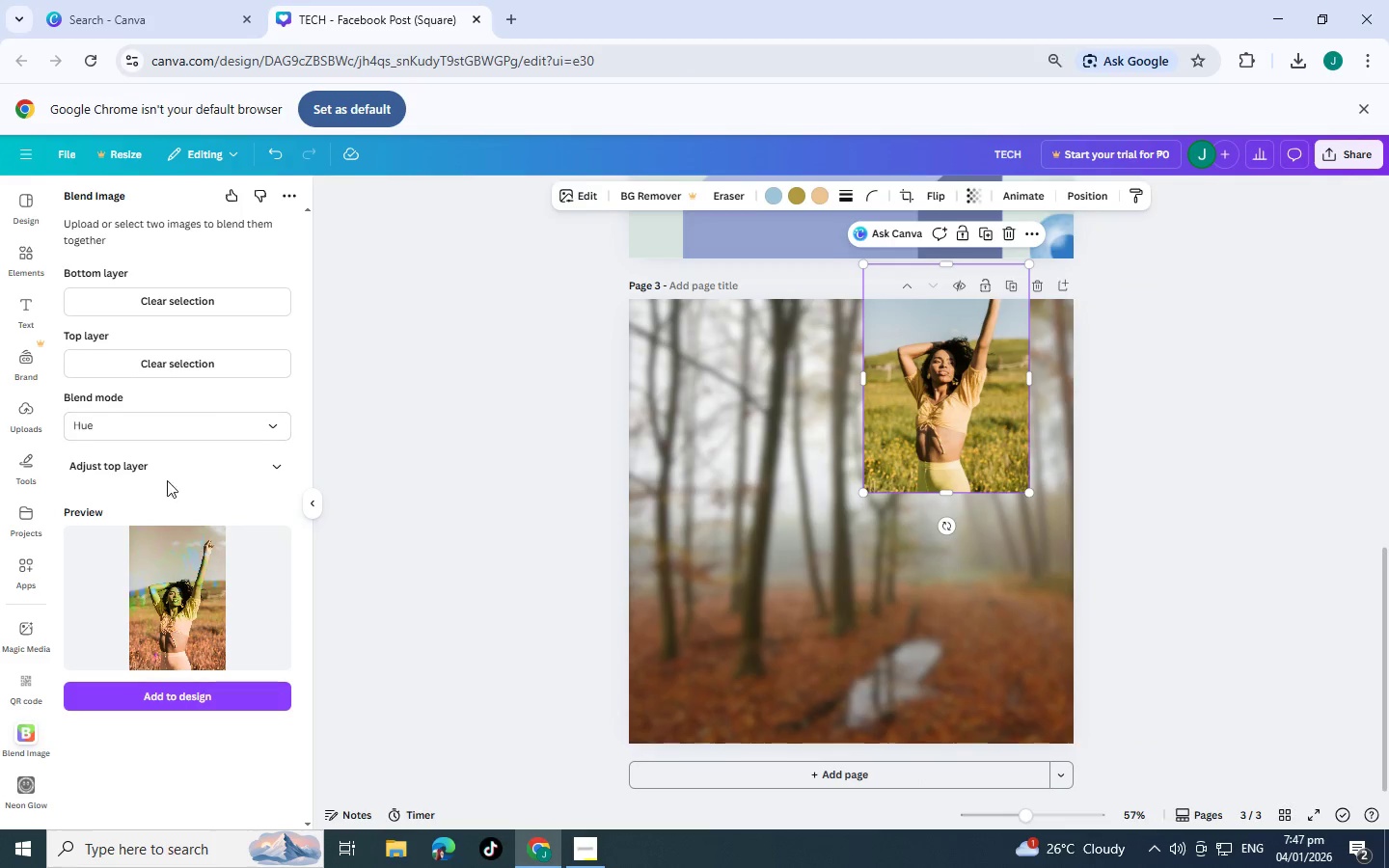 
left_click([161, 419])
 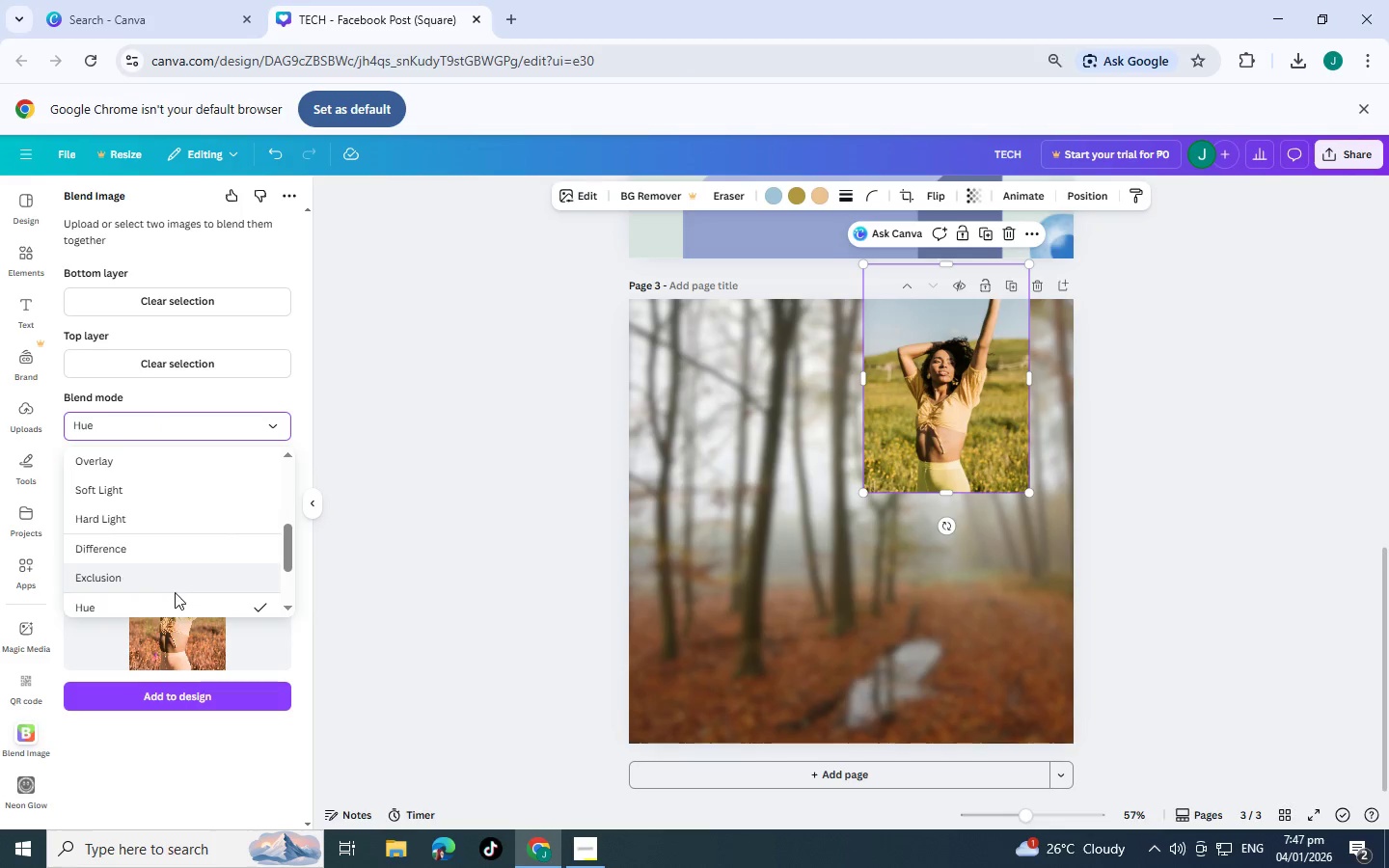 
left_click([164, 593])
 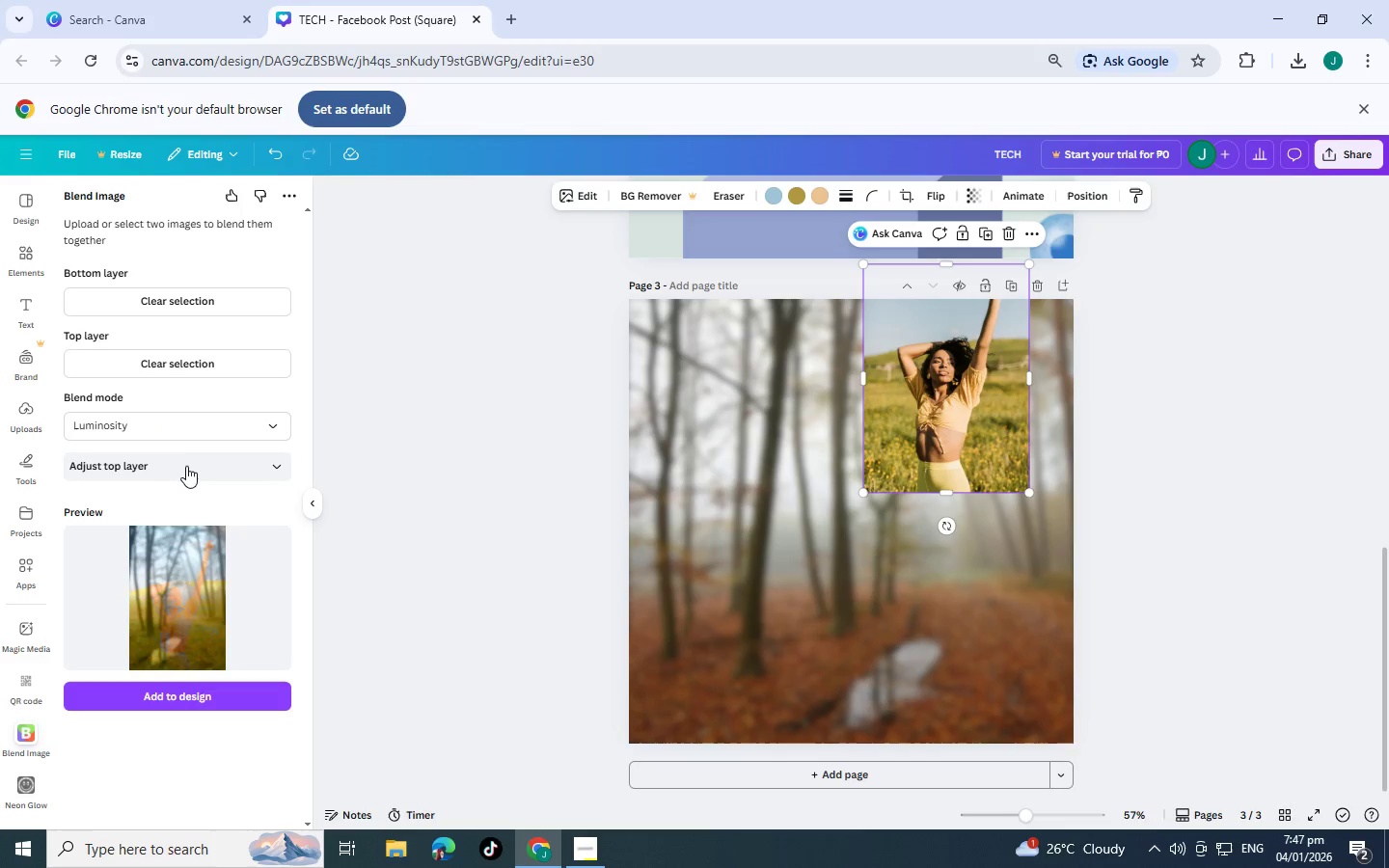 
scroll: coordinate [158, 561], scroll_direction: down, amount: 6.0
 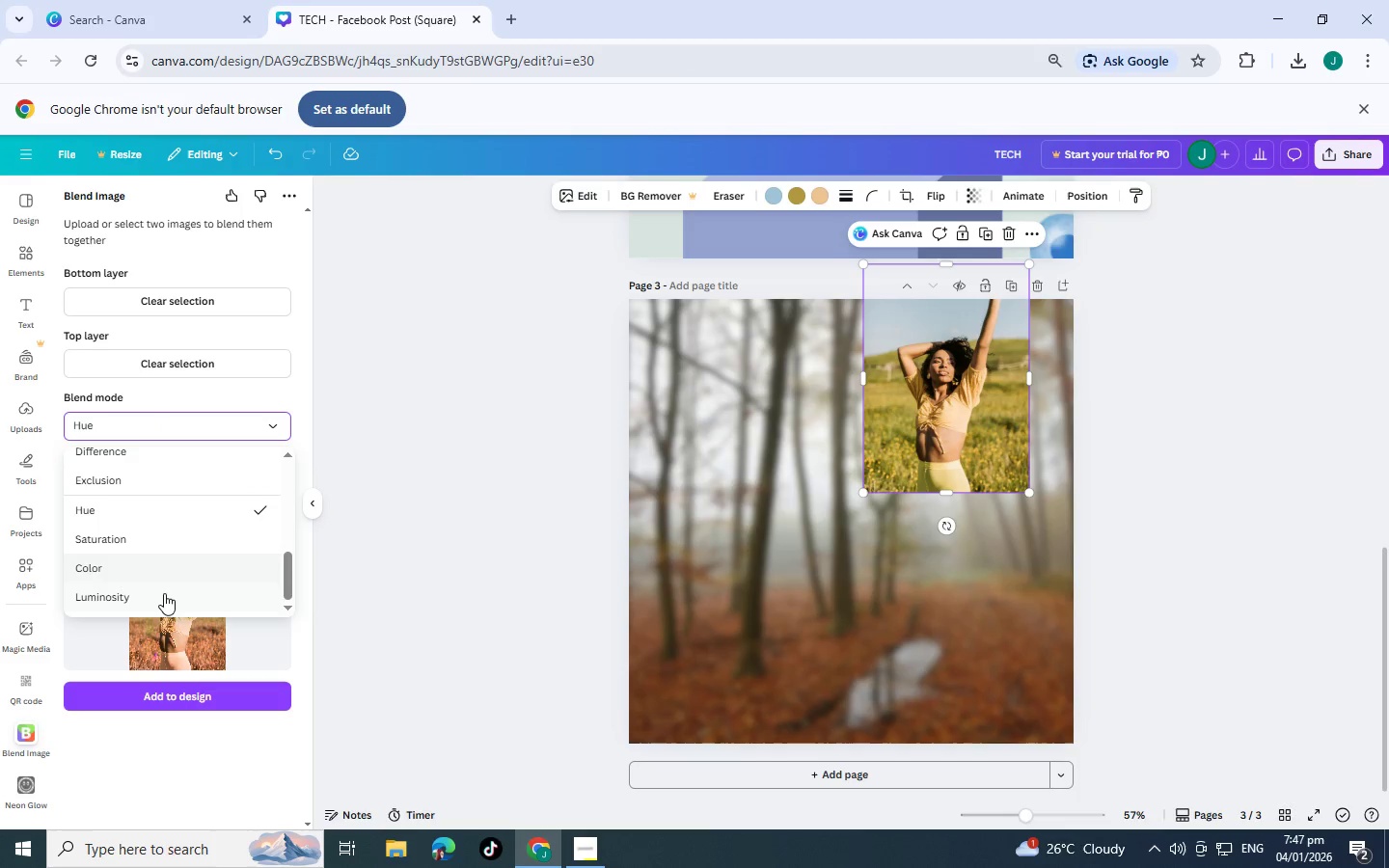 
left_click([174, 413])
 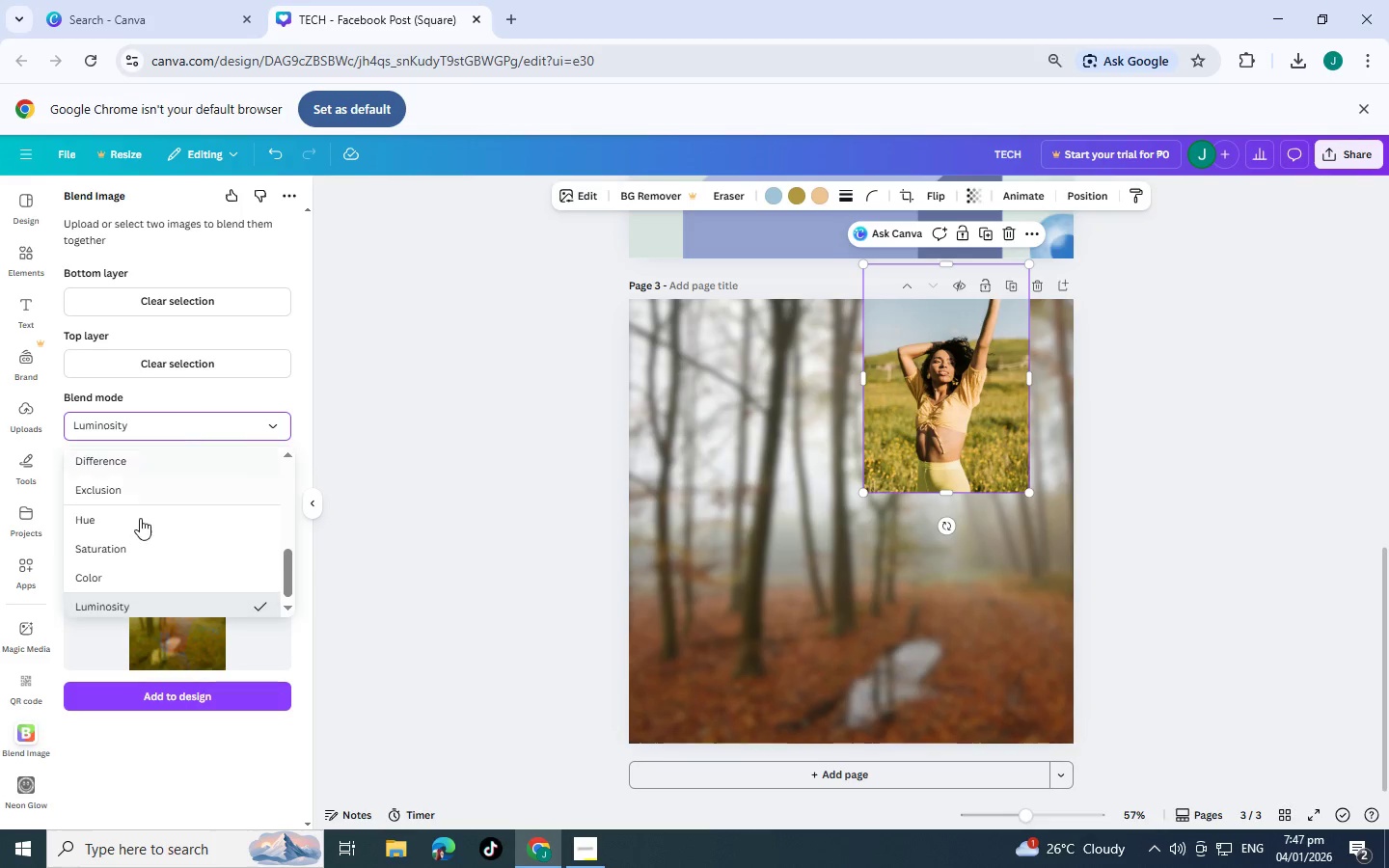 
scroll: coordinate [150, 538], scroll_direction: up, amount: 7.0
 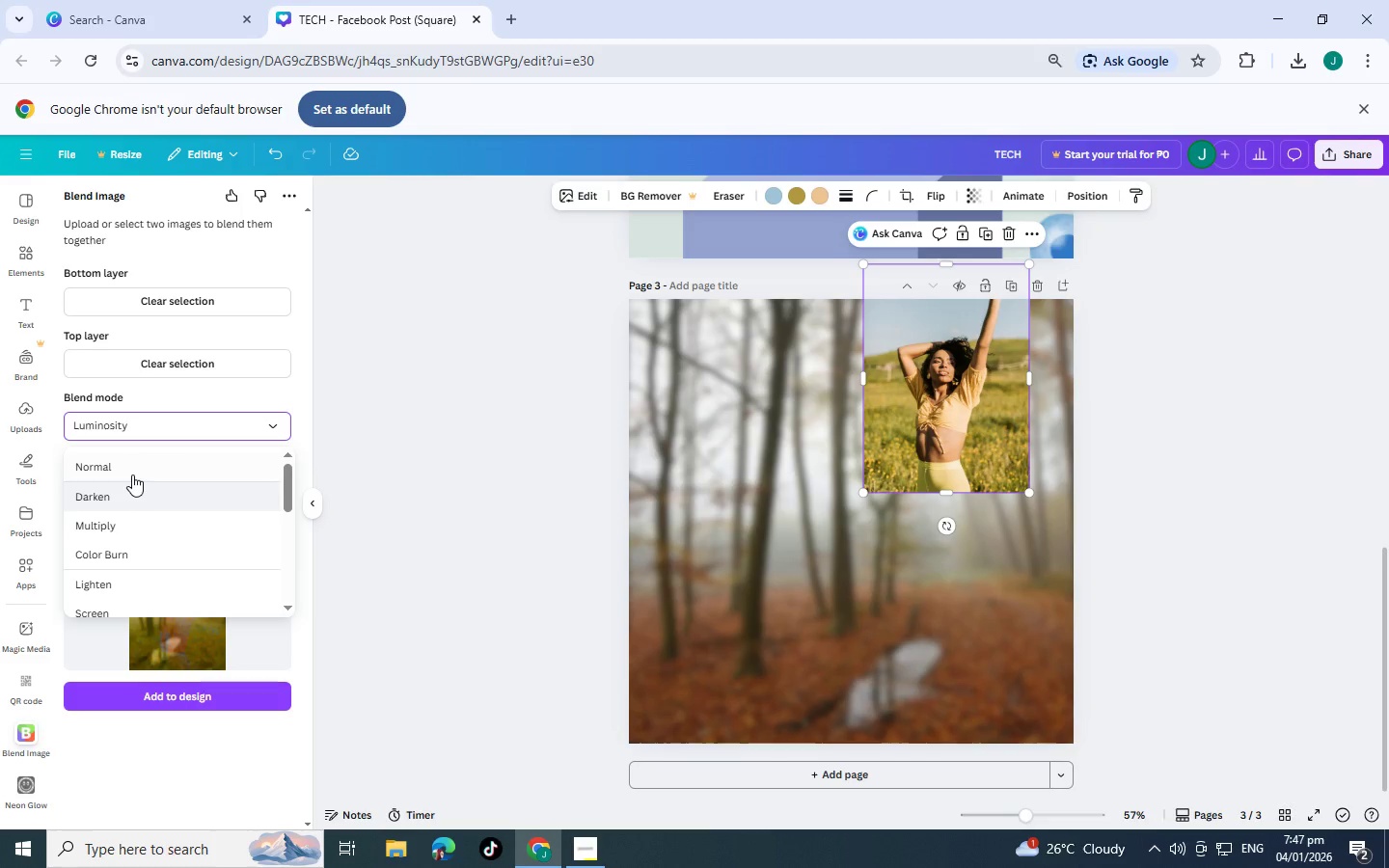 
left_click([132, 470])
 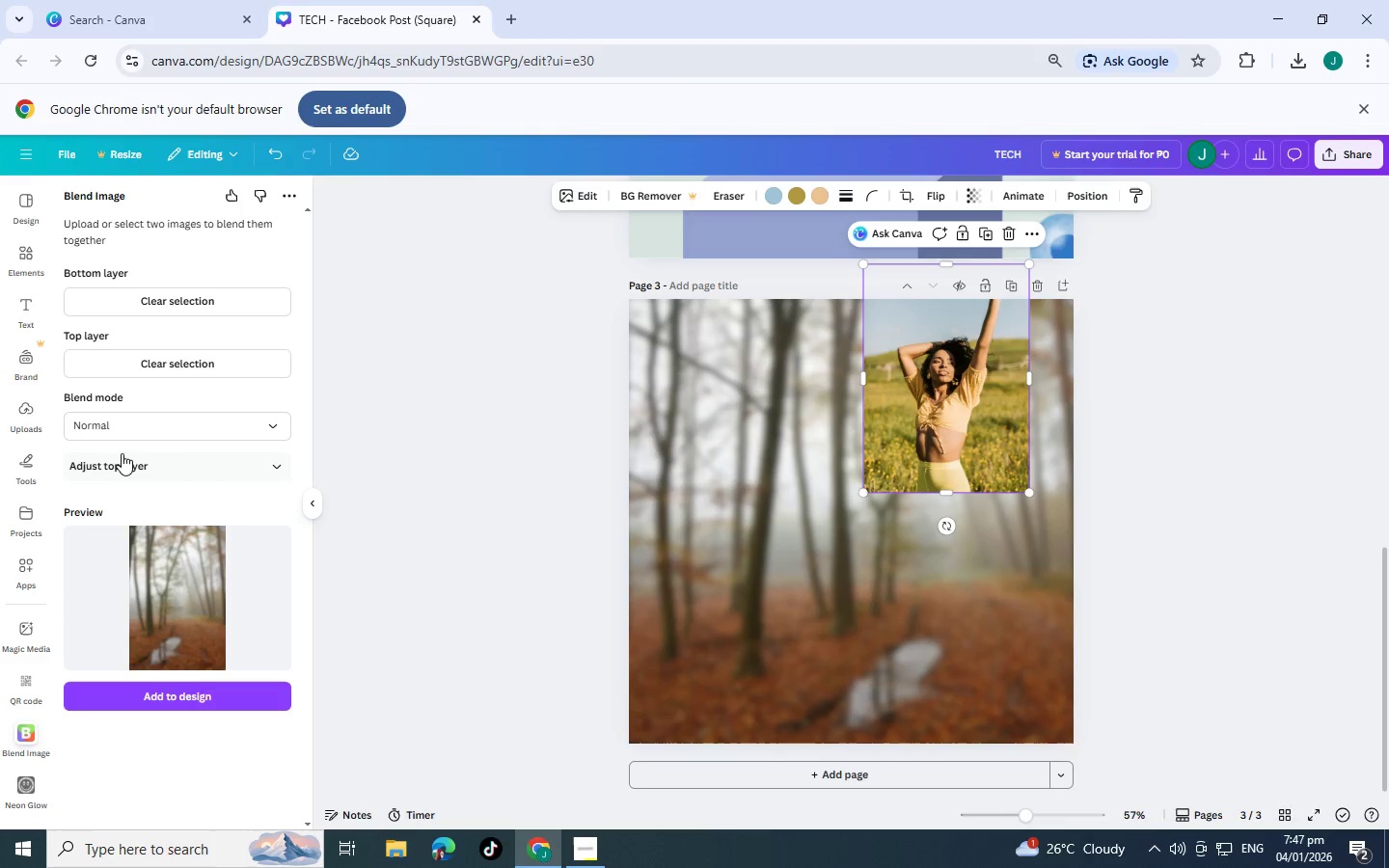 
left_click([125, 422])
 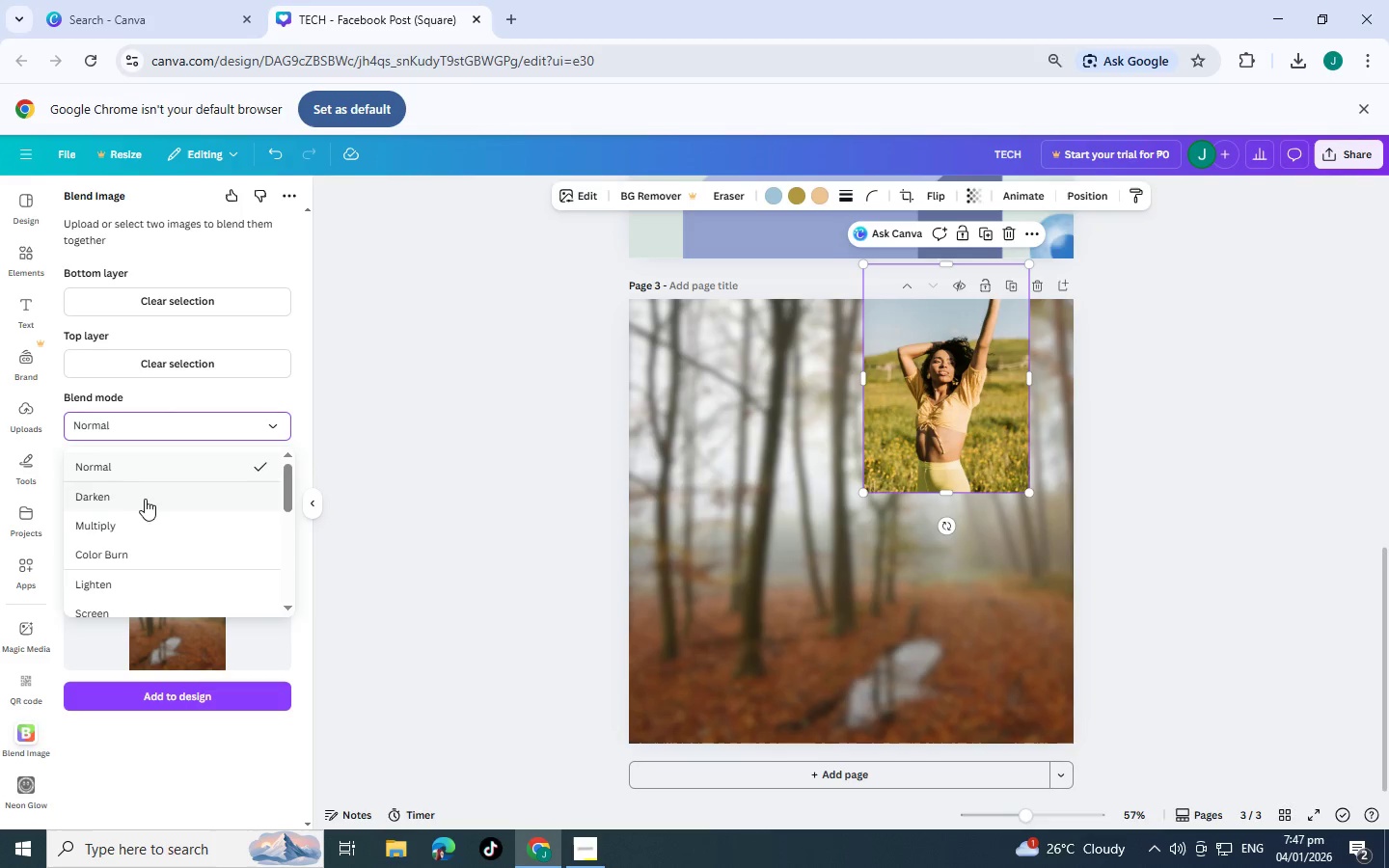 
left_click([146, 500])
 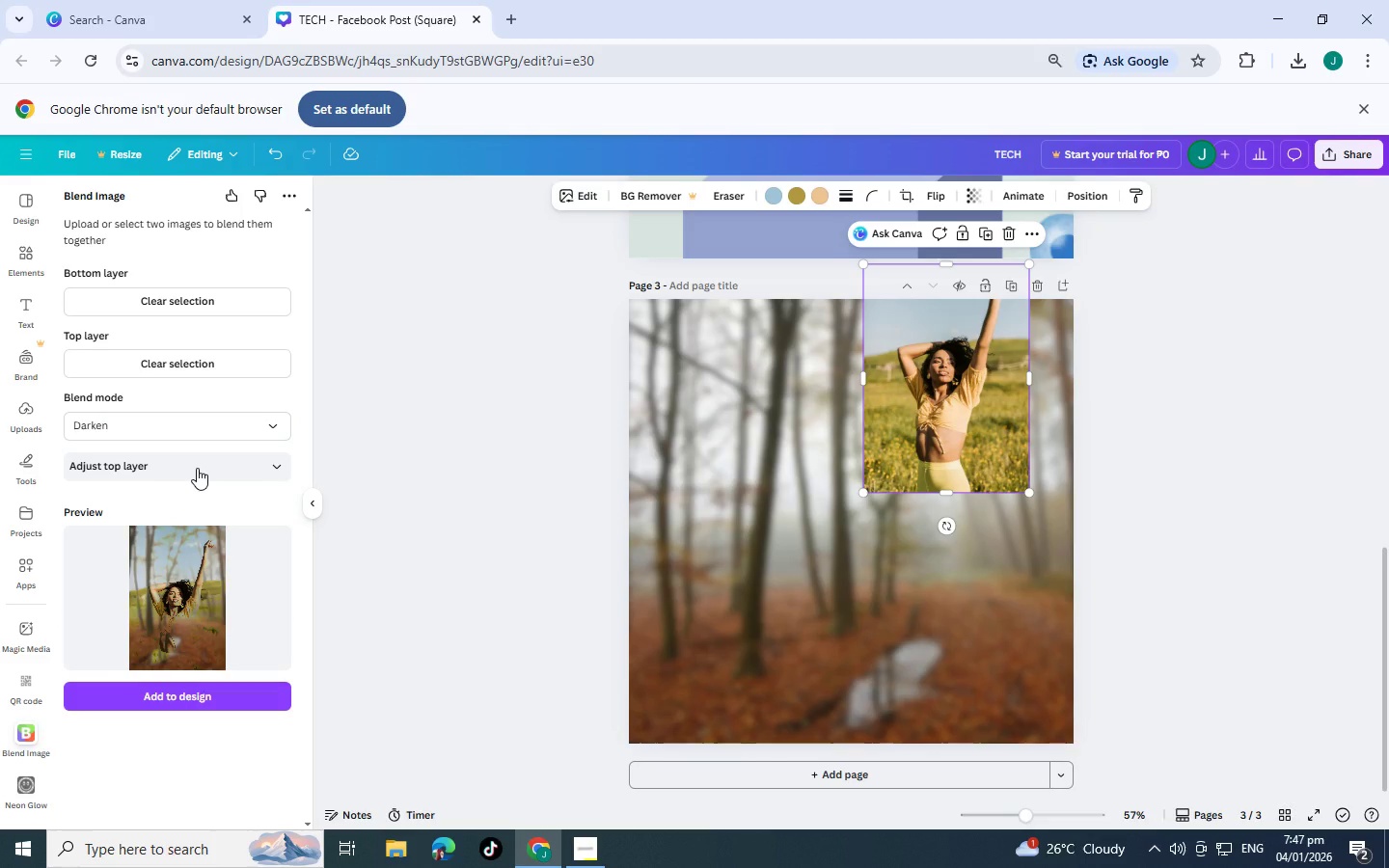 
left_click([197, 468])
 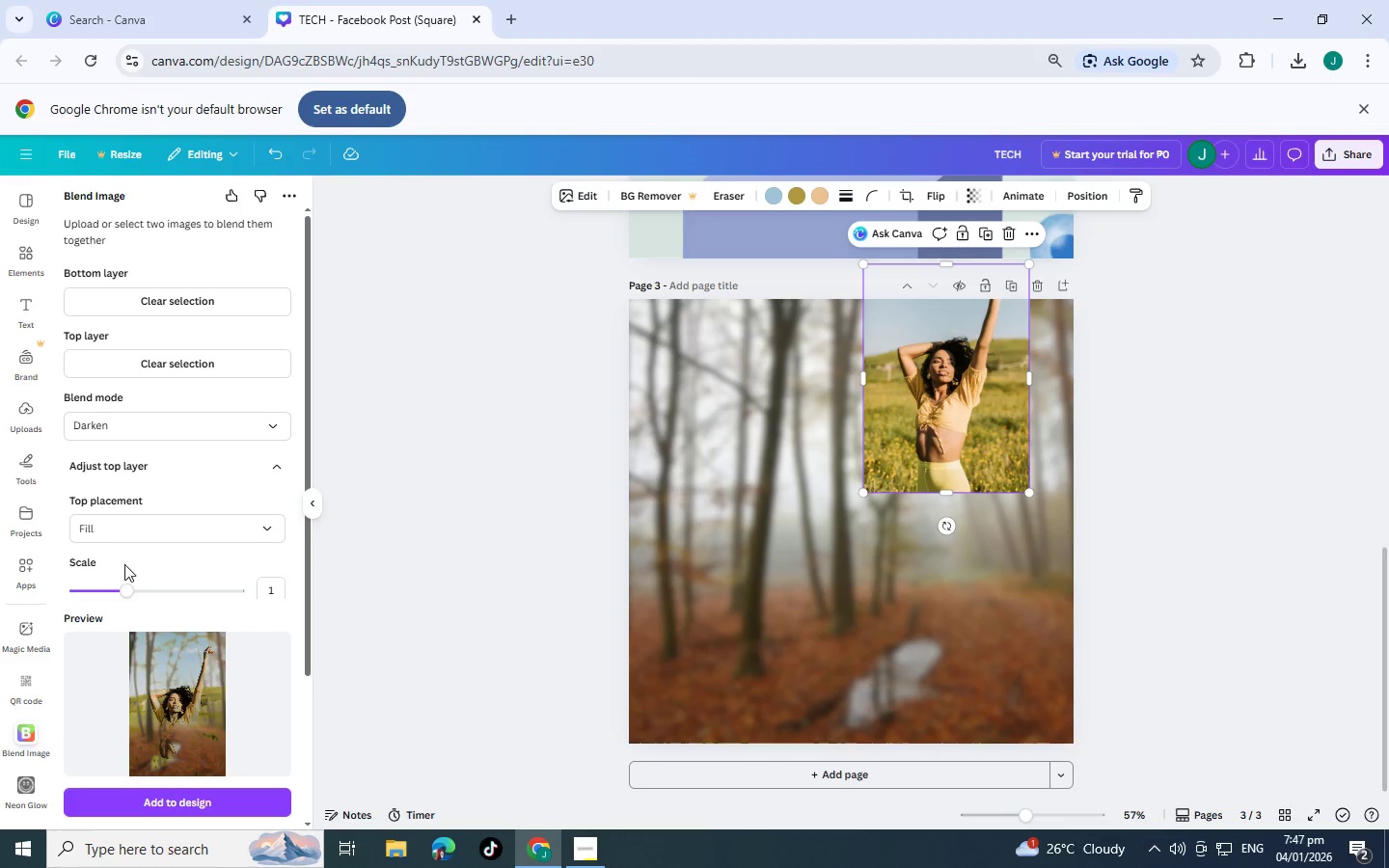 
left_click_drag(start_coordinate=[126, 591], to_coordinate=[129, 607])
 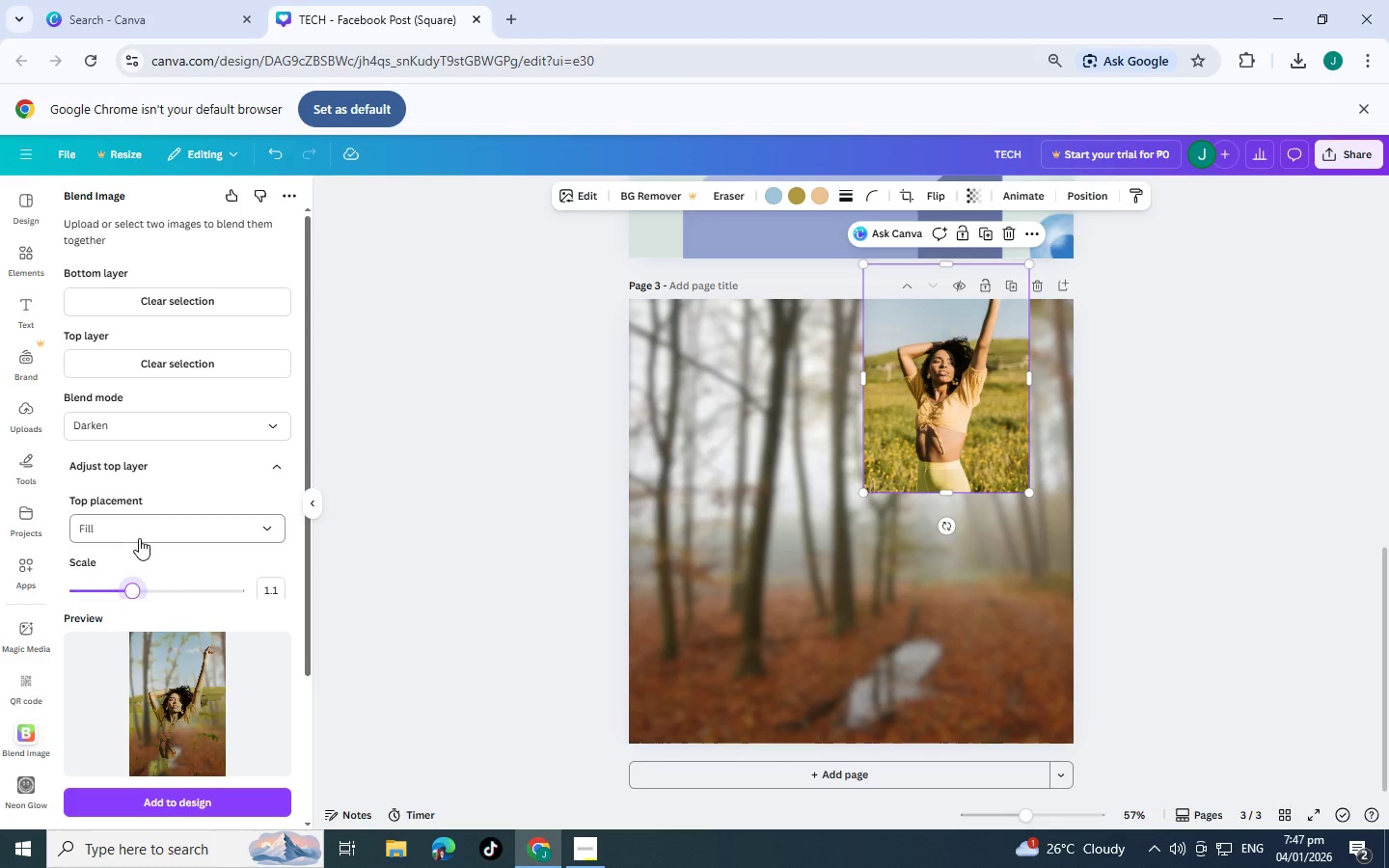 
left_click([139, 538])
 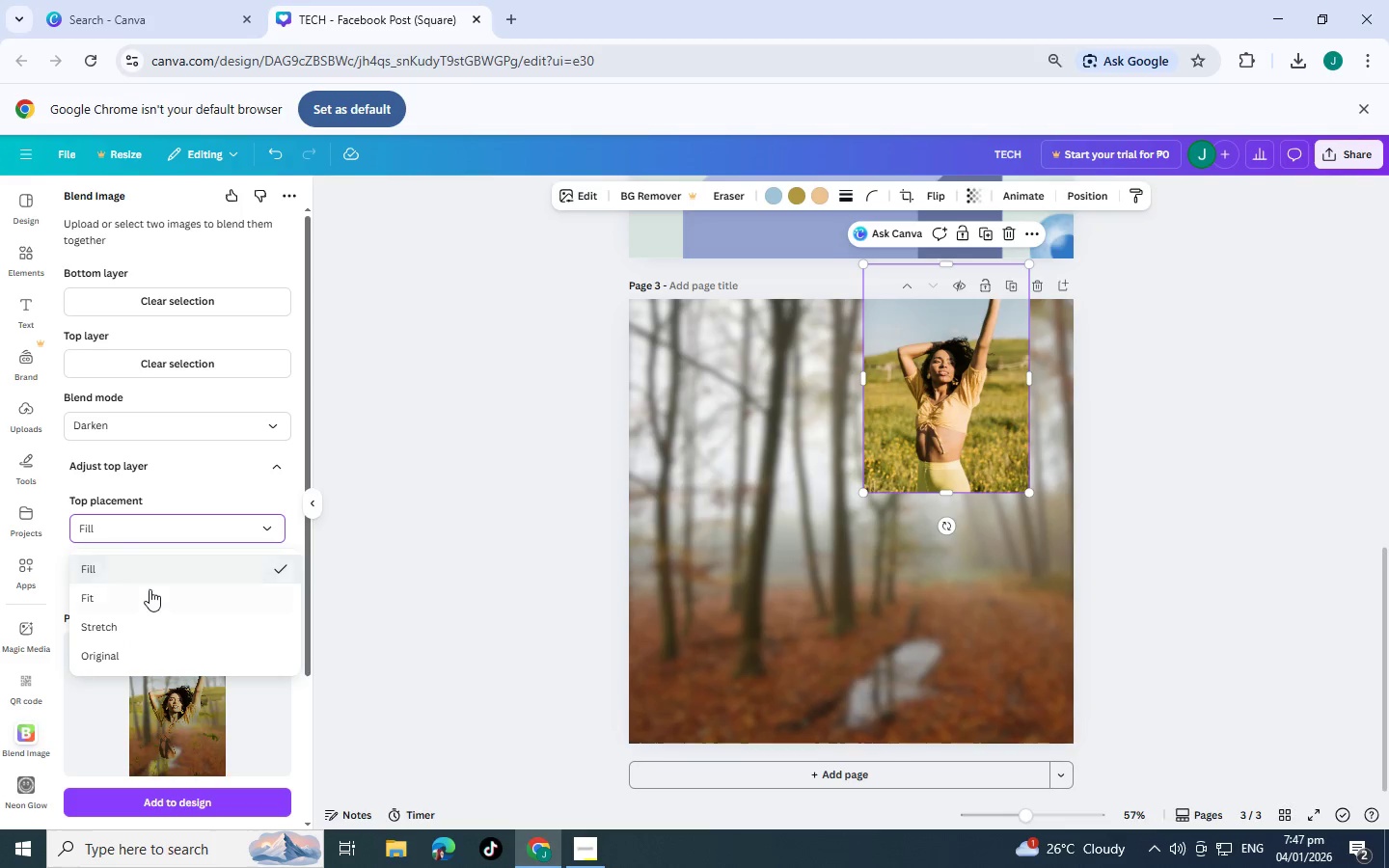 
left_click([152, 599])
 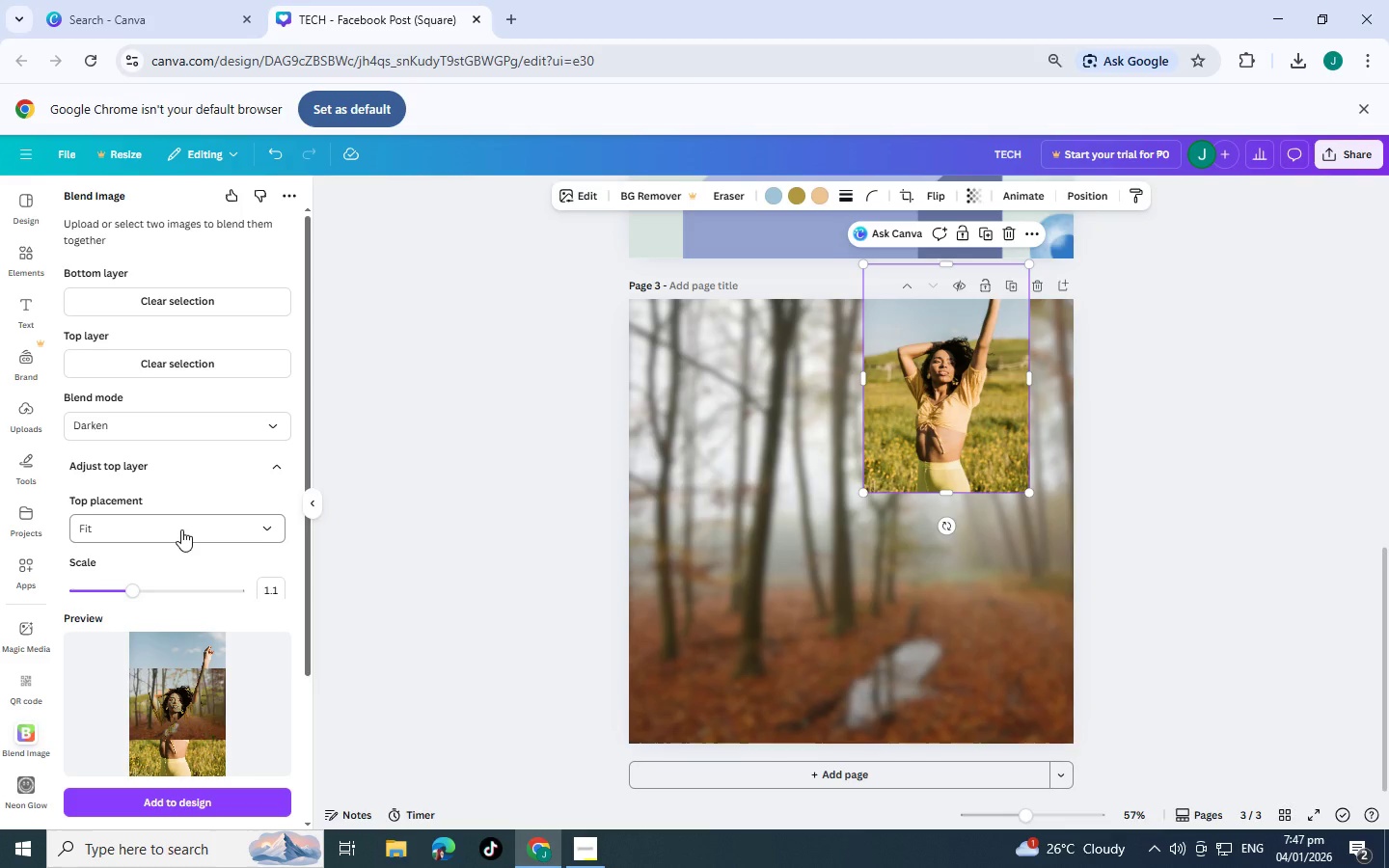 
left_click([181, 529])
 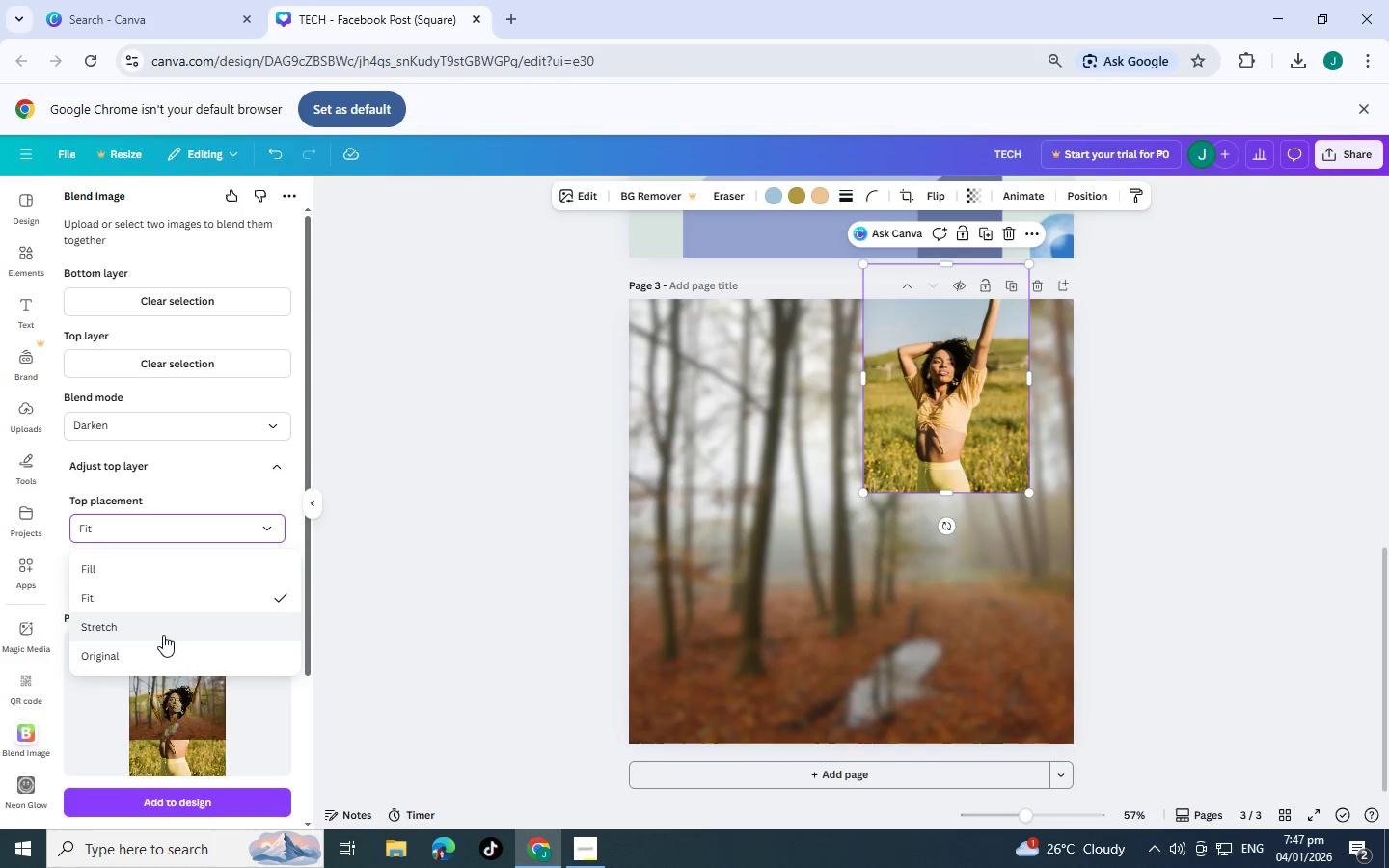 
left_click([163, 635])
 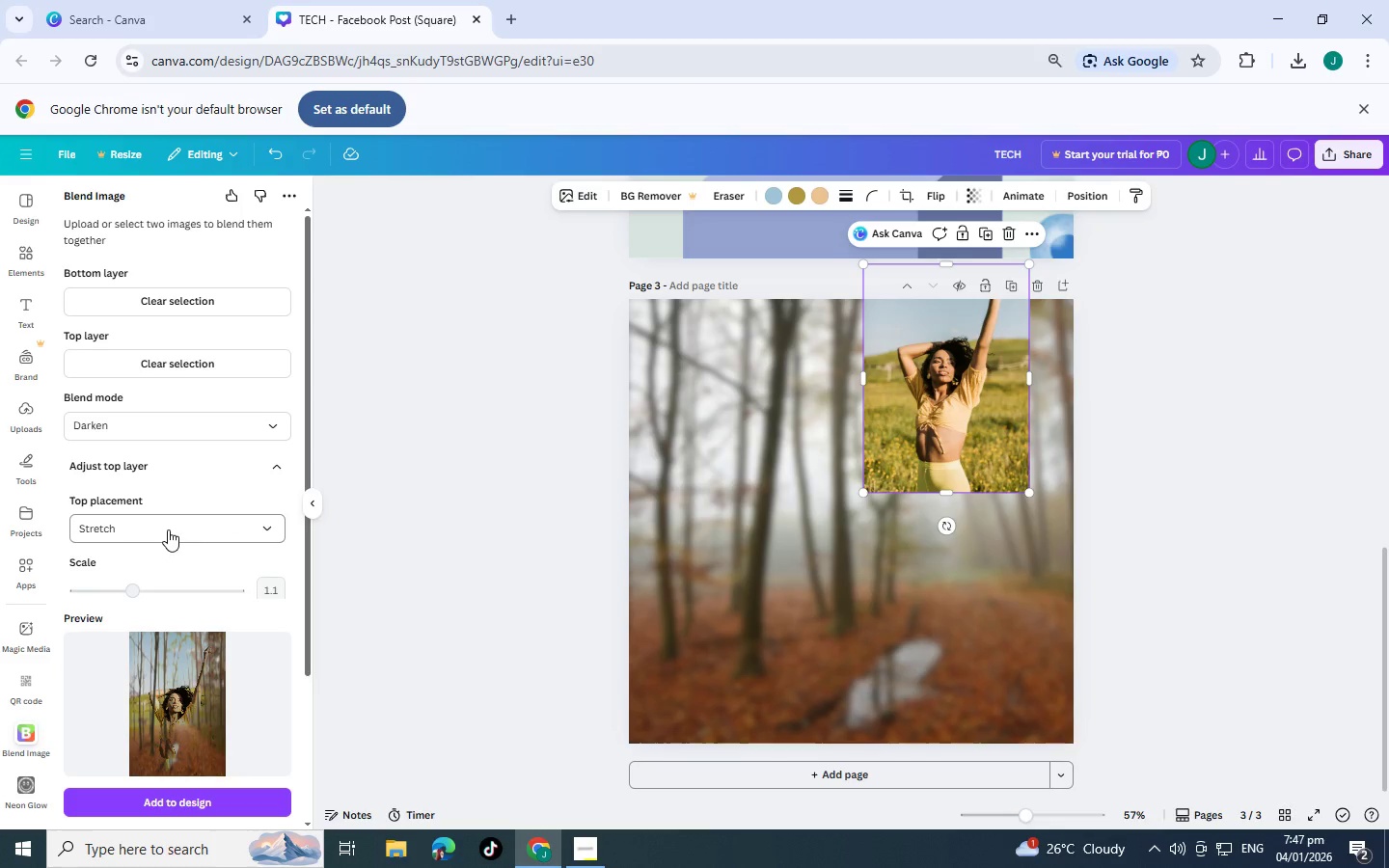 
left_click([168, 529])
 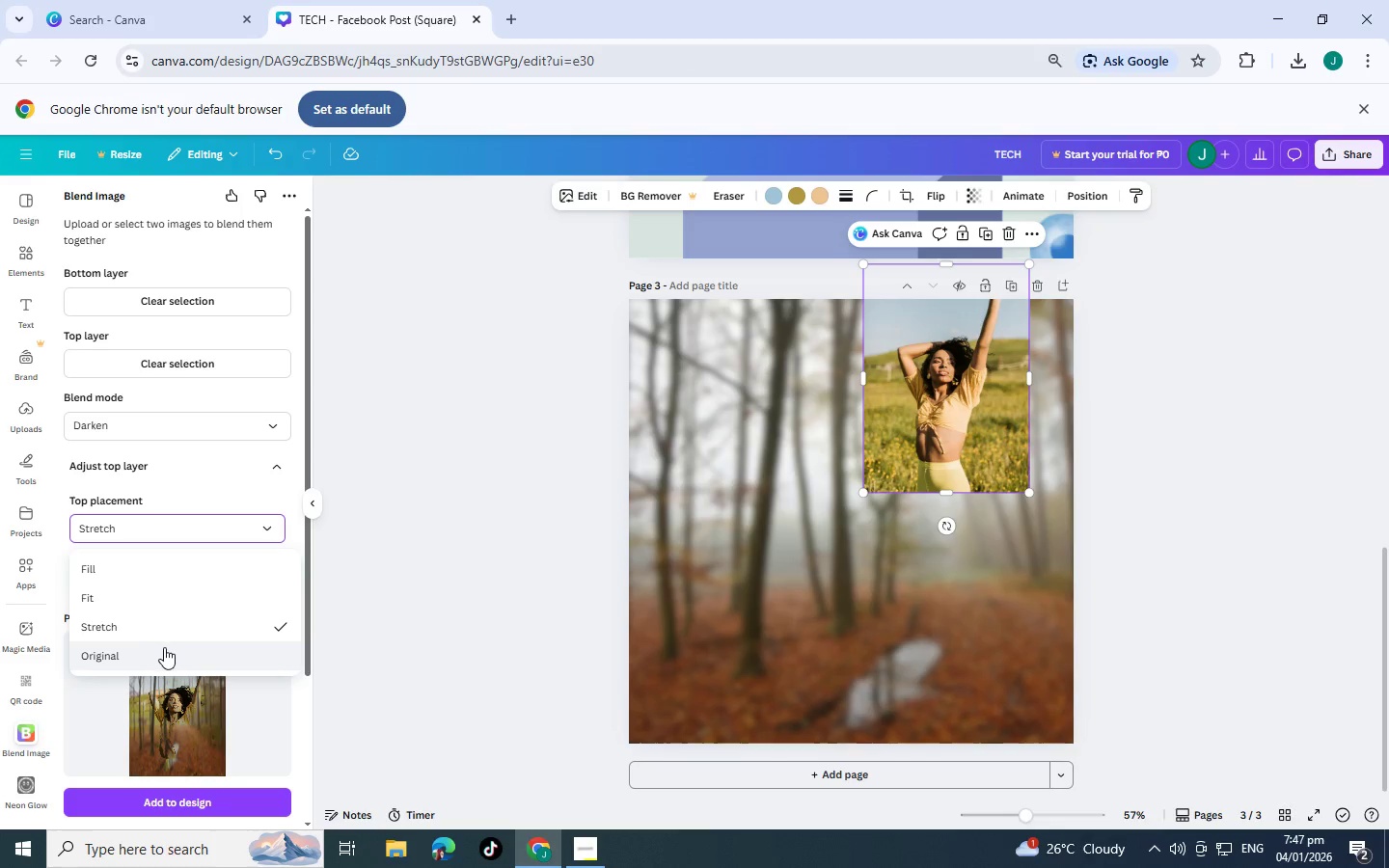 
left_click([164, 653])
 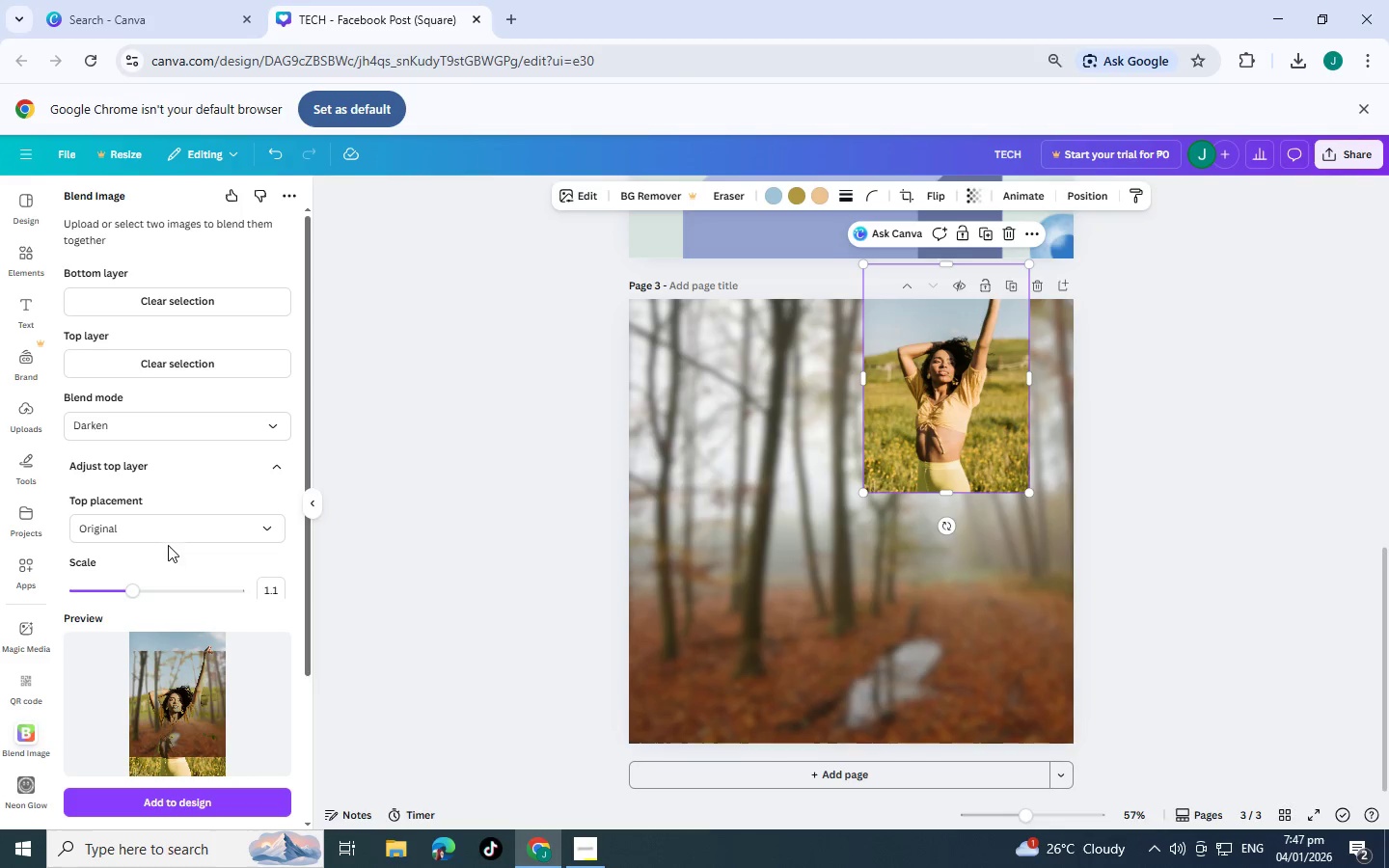 
left_click([168, 536])
 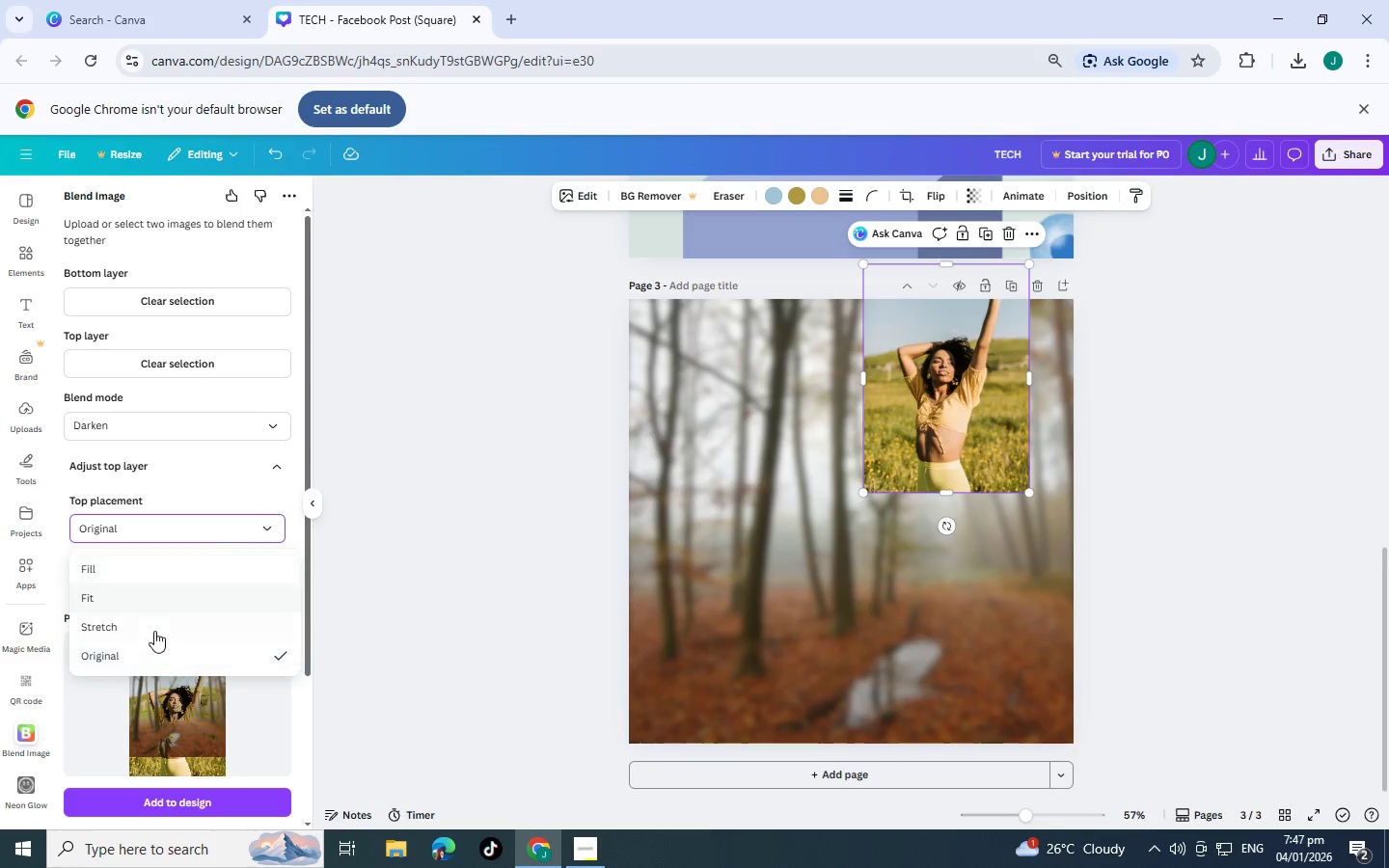 
left_click([154, 631])
 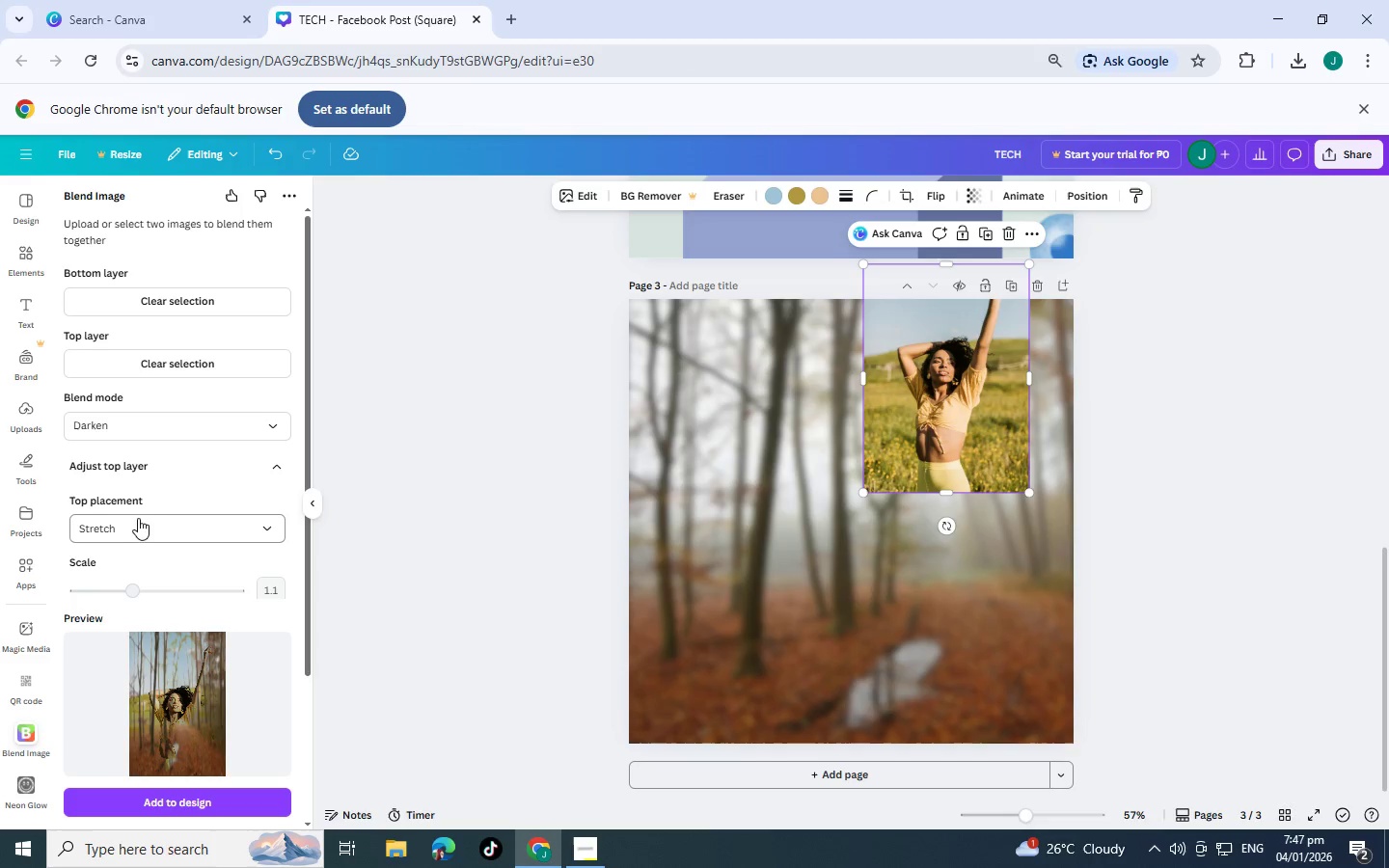 
left_click([140, 528])
 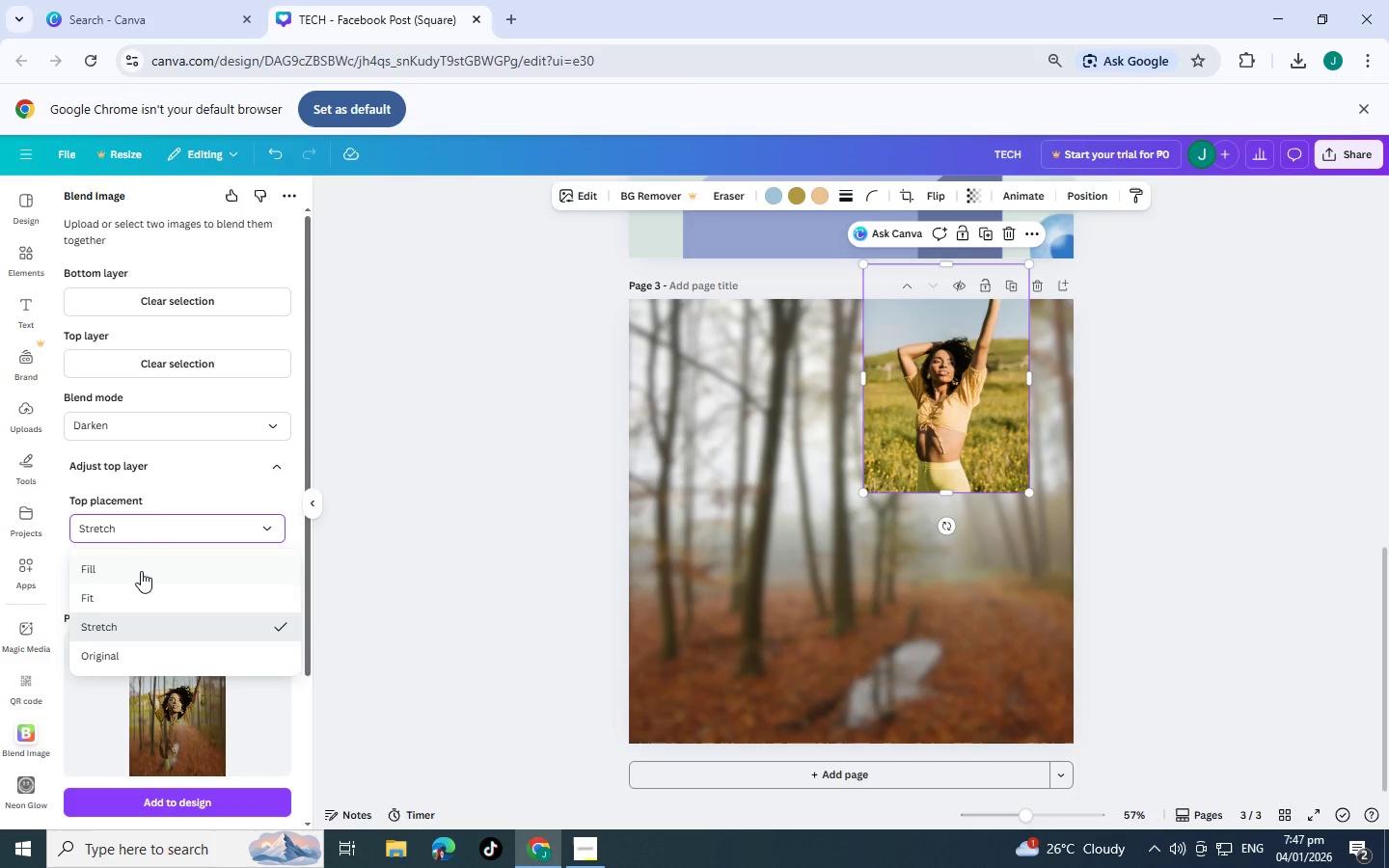 
left_click([141, 577])
 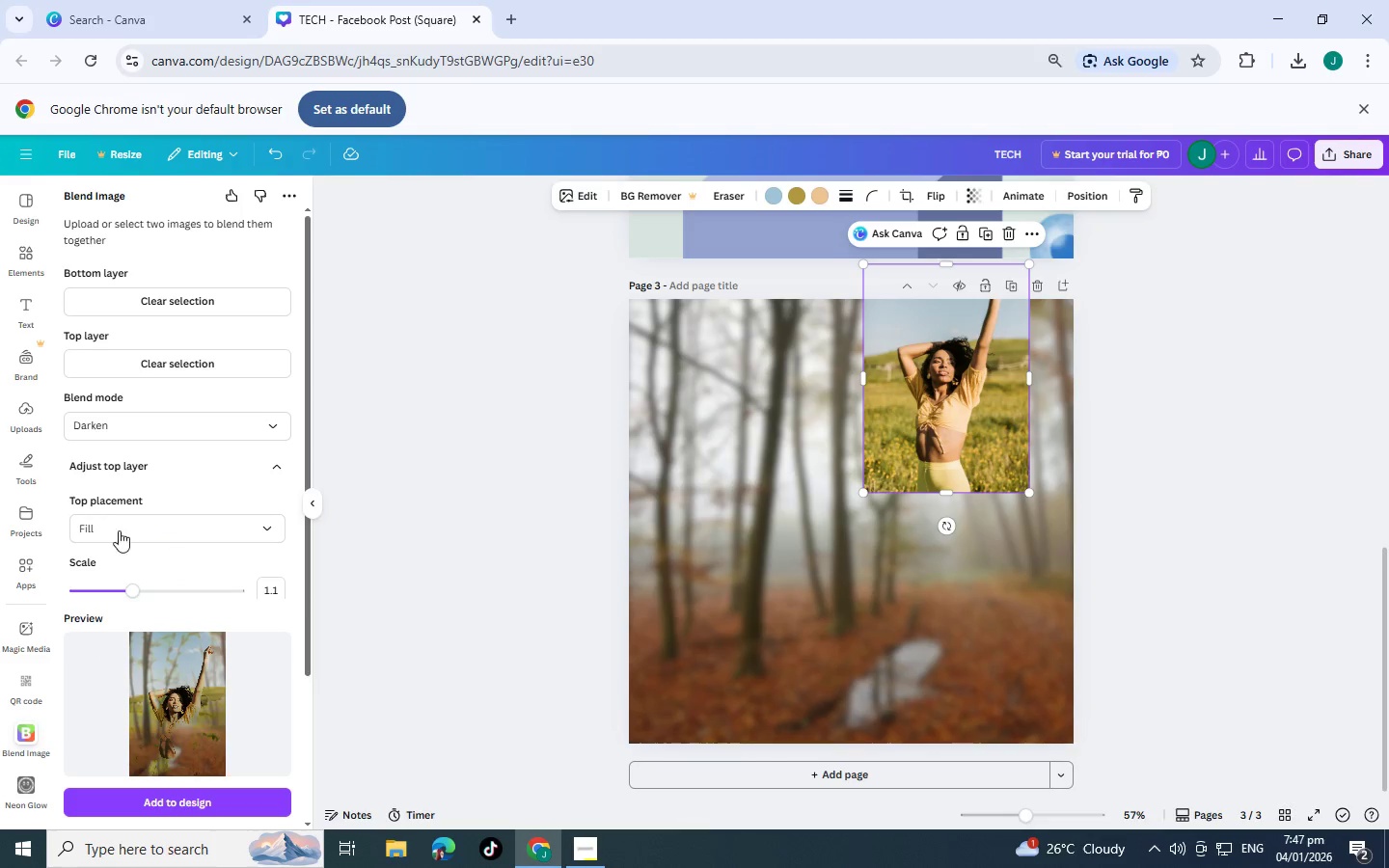 
left_click([132, 523])
 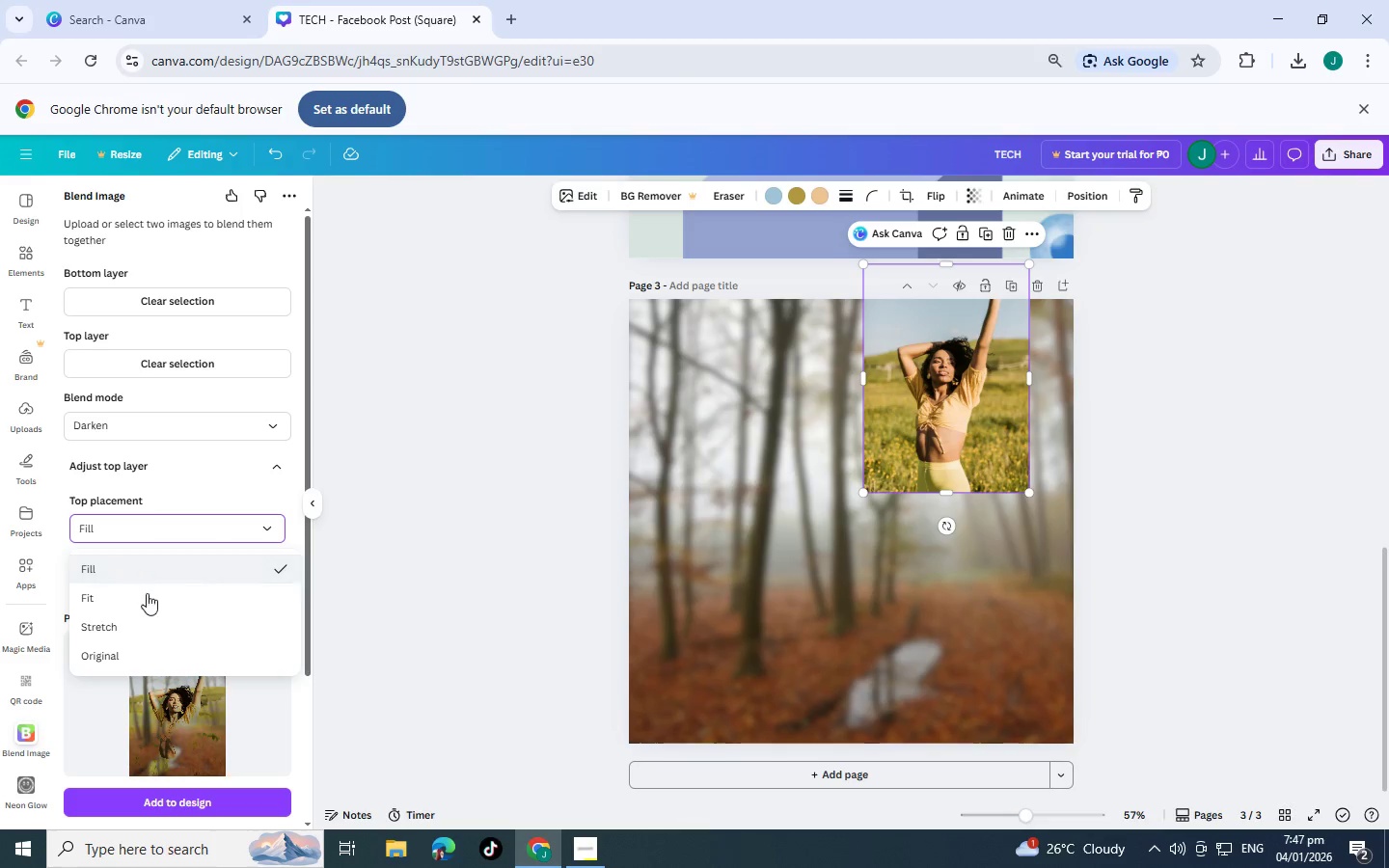 
left_click([147, 603])
 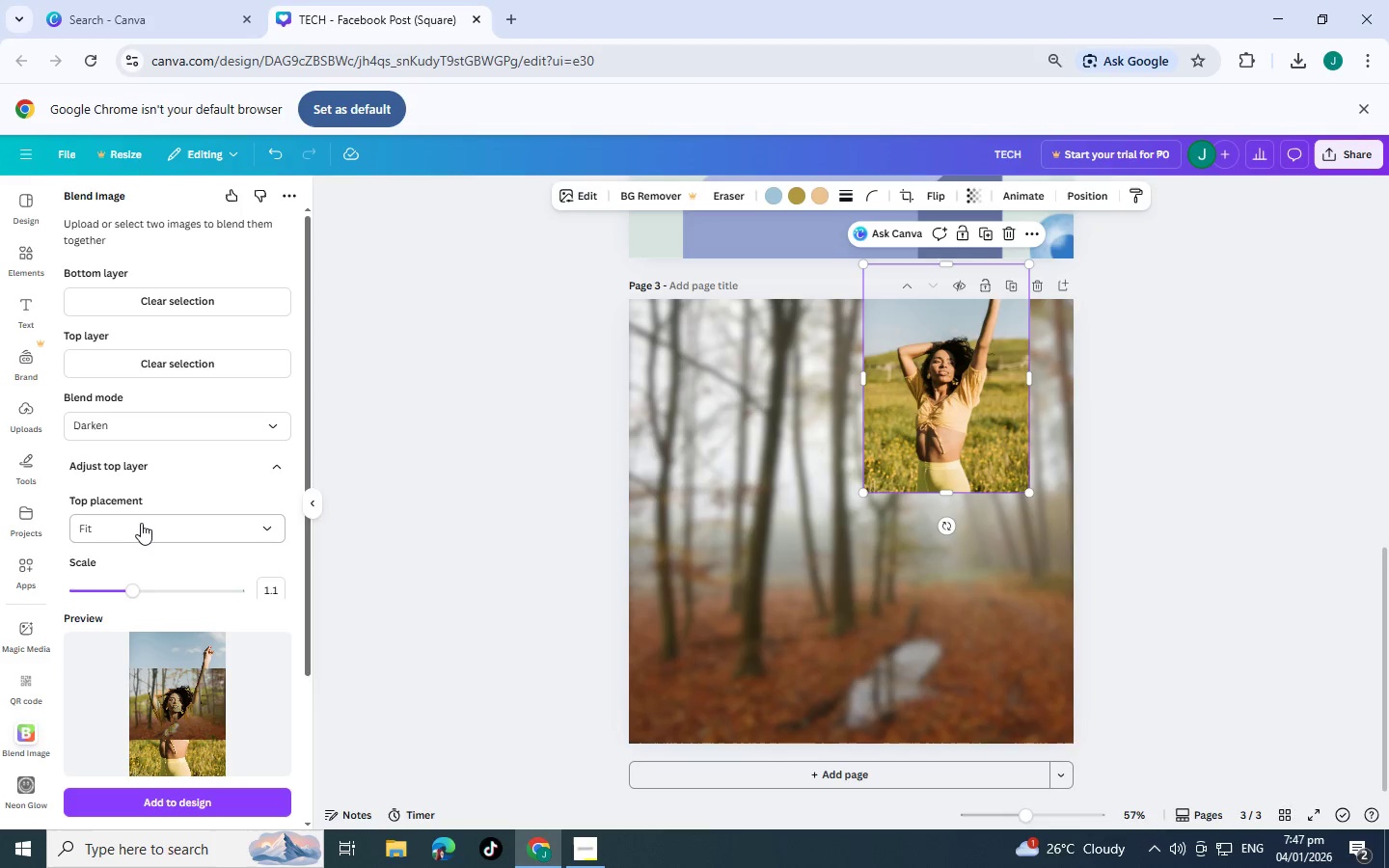 
left_click([141, 521])
 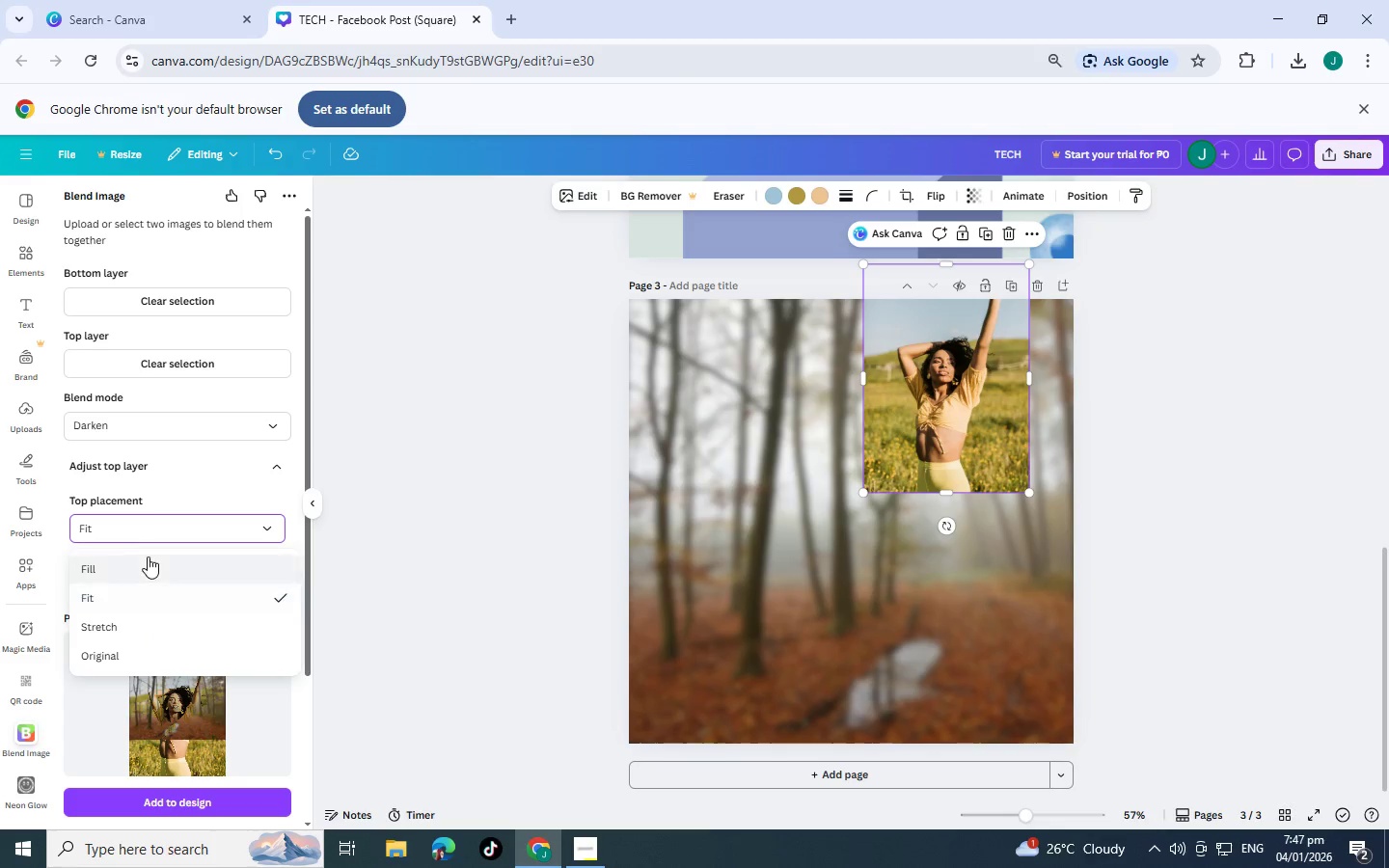 
left_click([150, 562])
 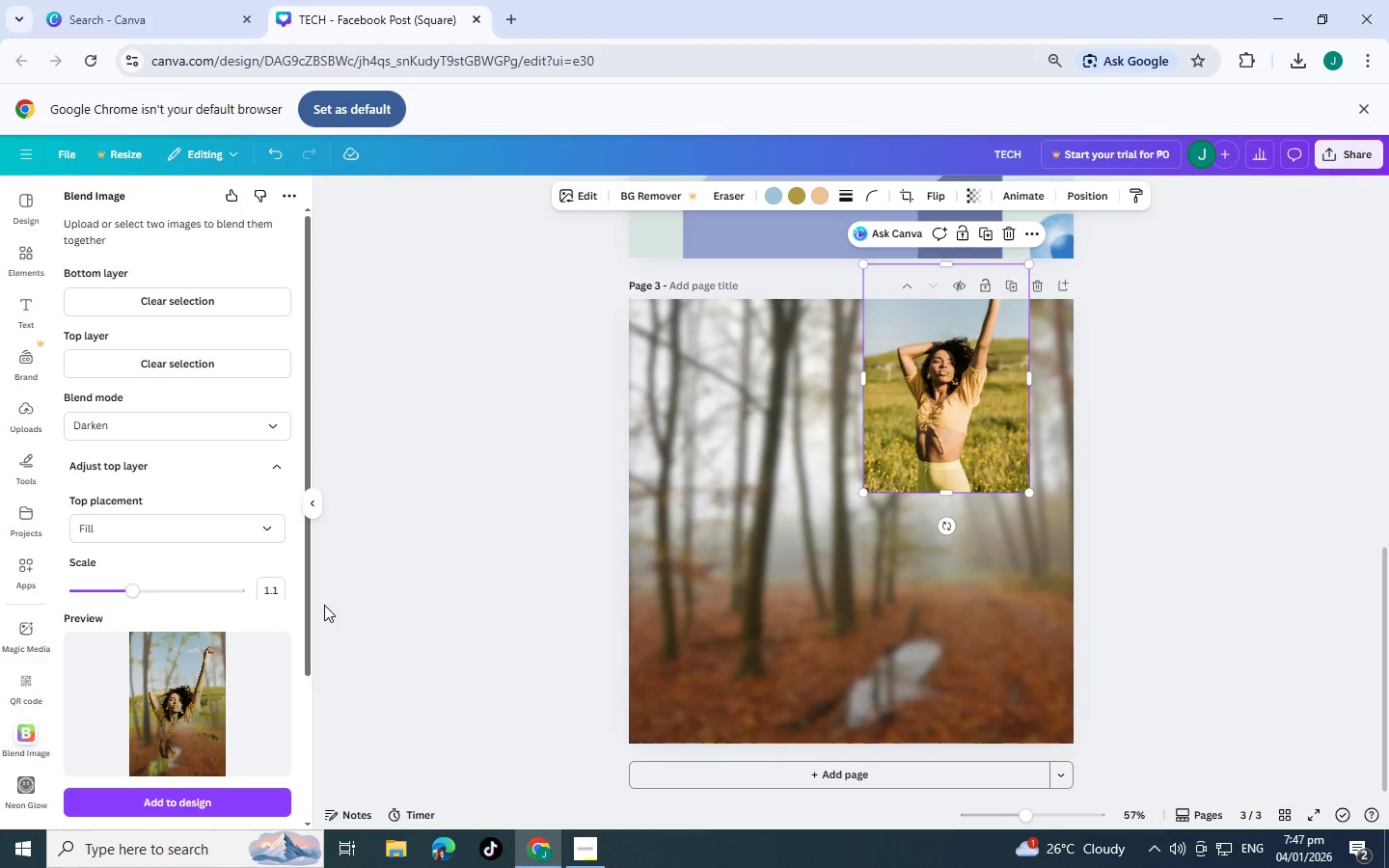 
left_click([324, 605])
 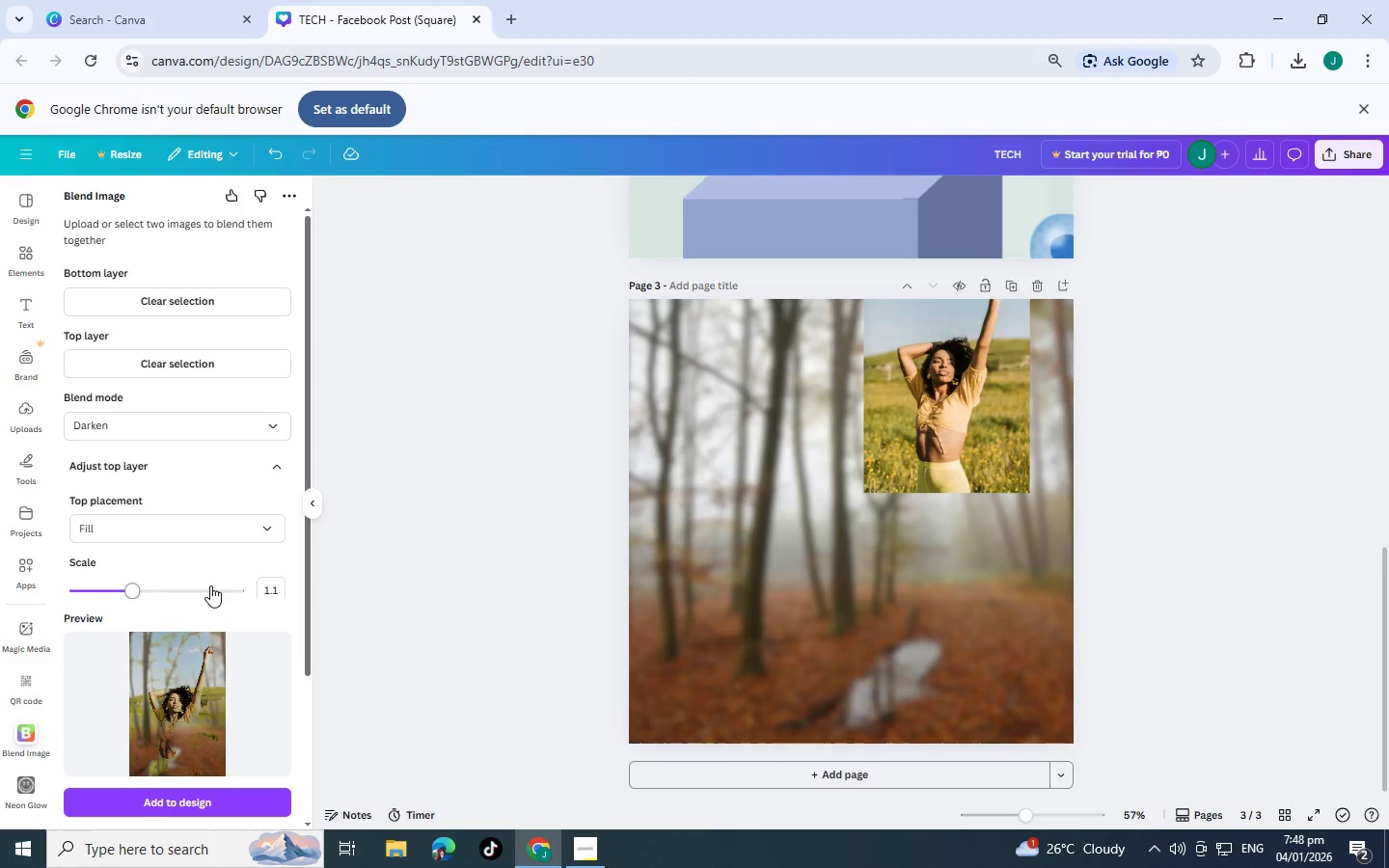 
scroll: coordinate [214, 701], scroll_direction: down, amount: 7.0
 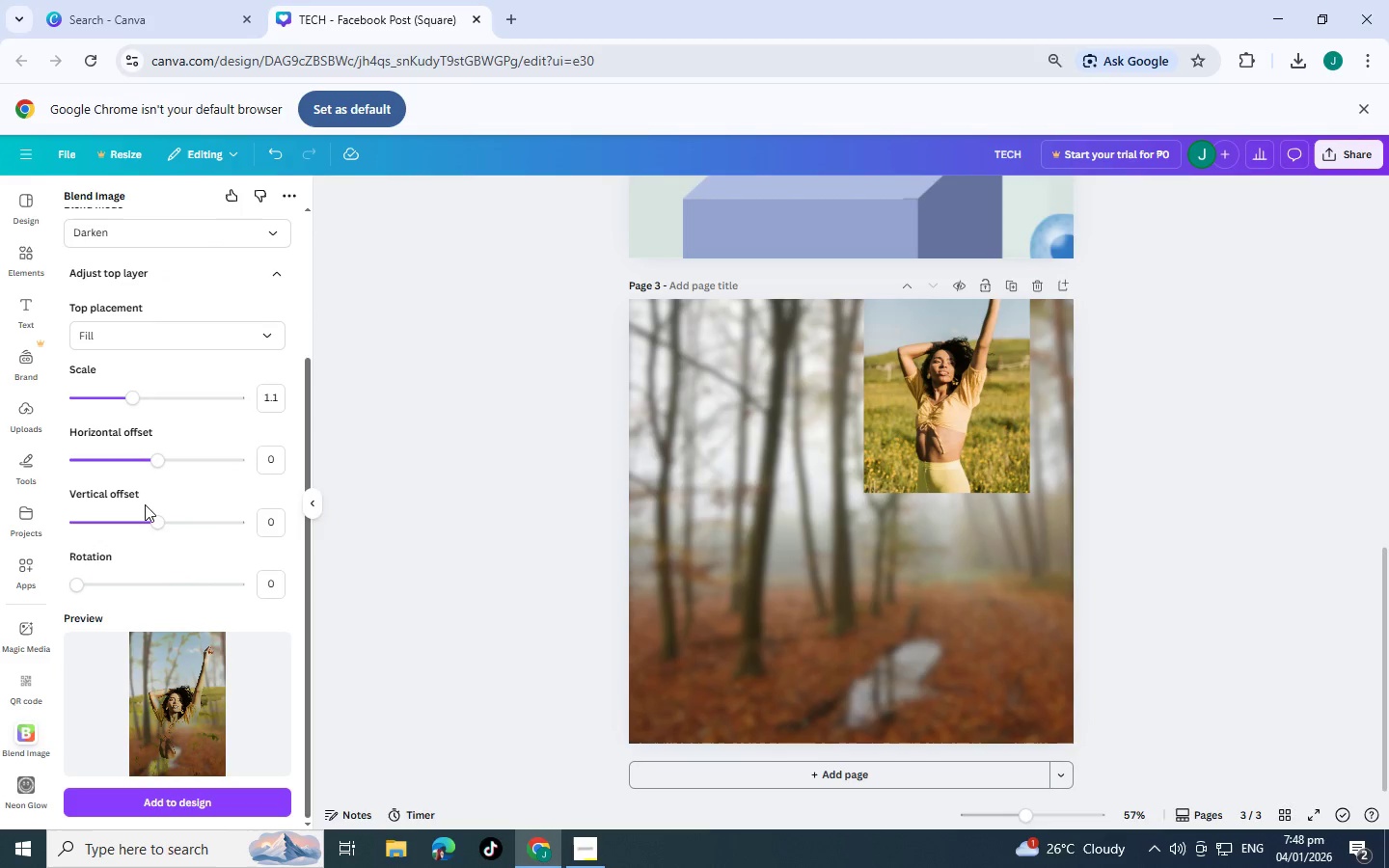 
left_click_drag(start_coordinate=[150, 520], to_coordinate=[159, 520])
 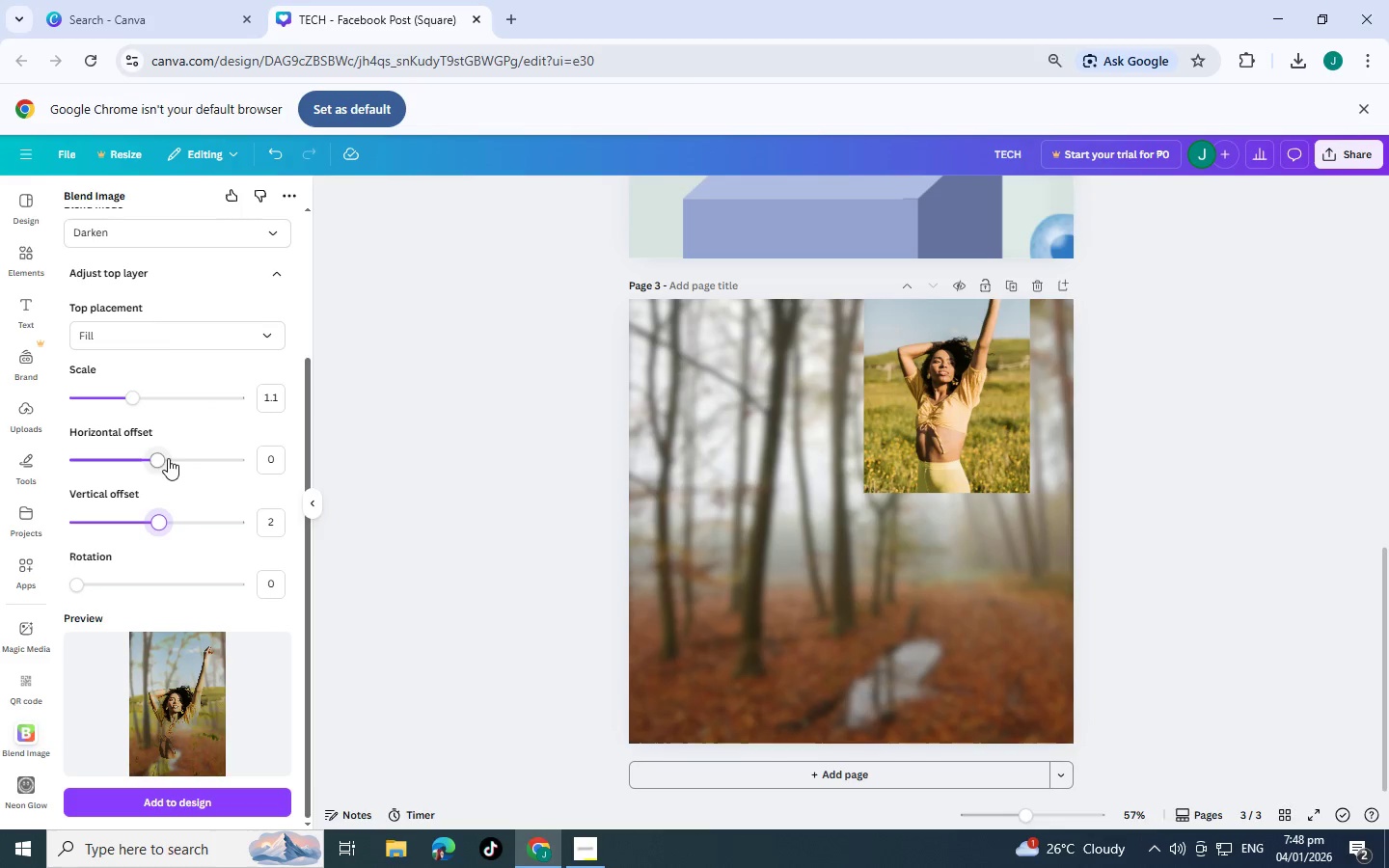 
left_click_drag(start_coordinate=[158, 456], to_coordinate=[163, 466])
 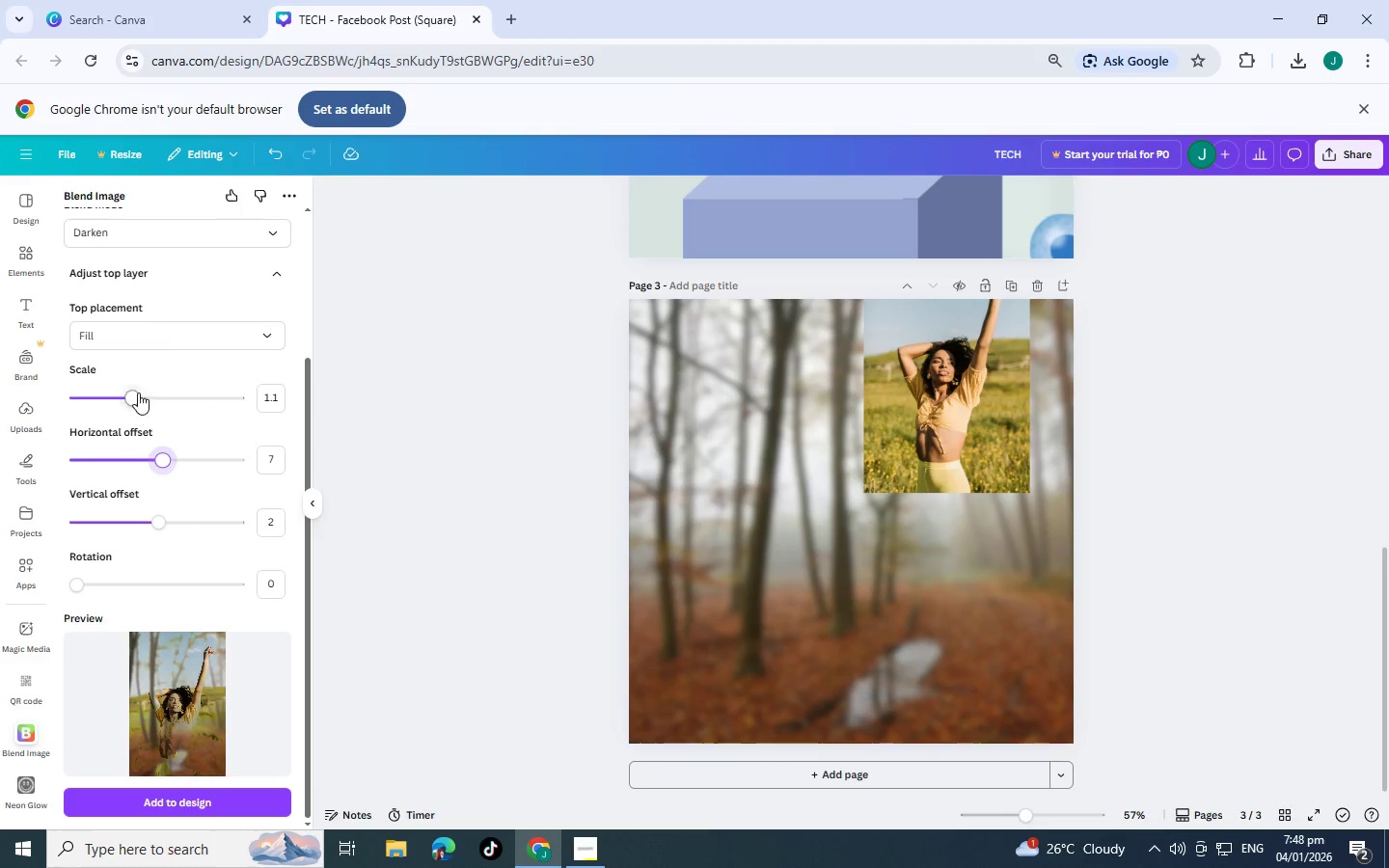 
left_click_drag(start_coordinate=[137, 392], to_coordinate=[130, 401])
 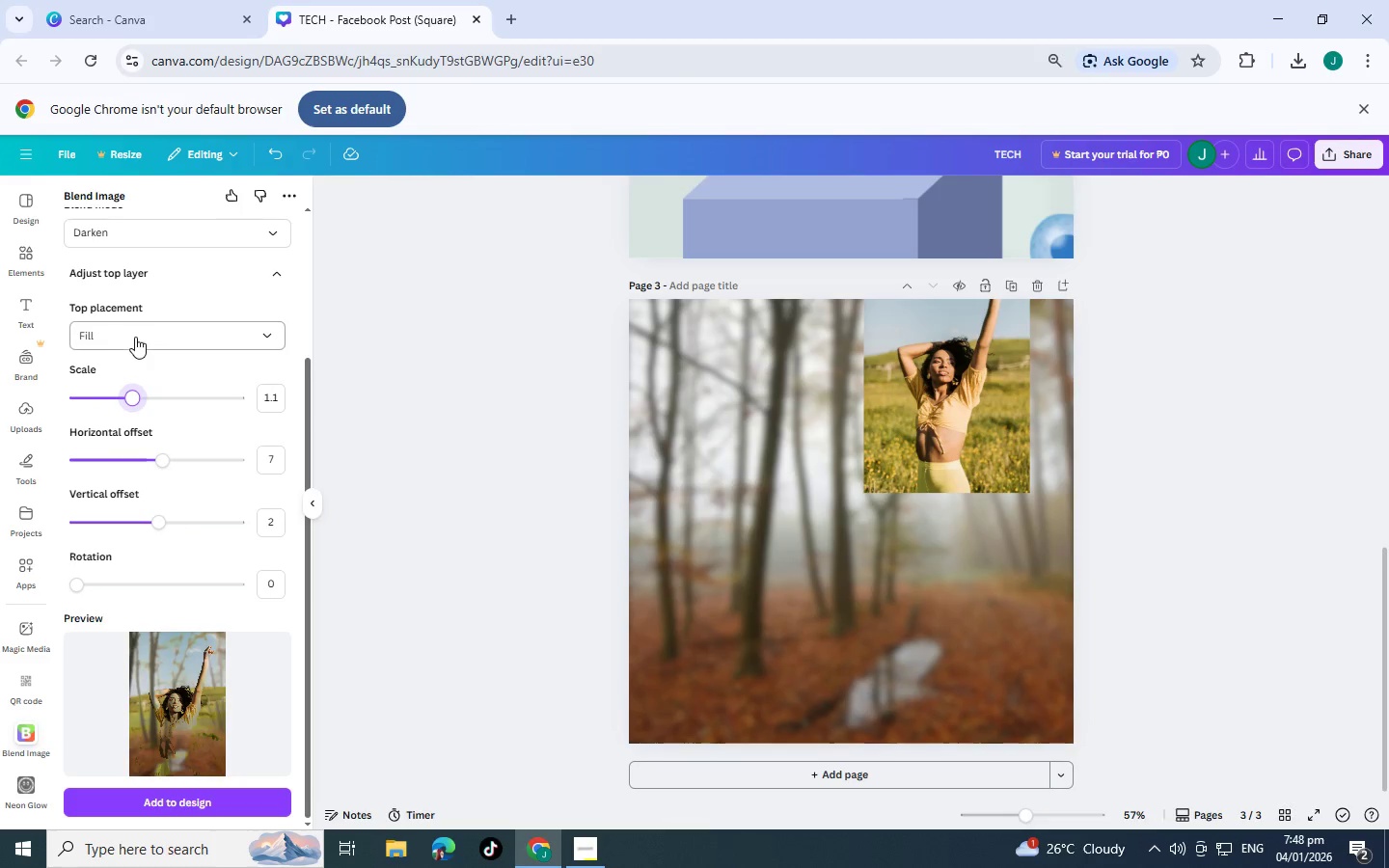 
scroll: coordinate [198, 320], scroll_direction: up, amount: 7.0
 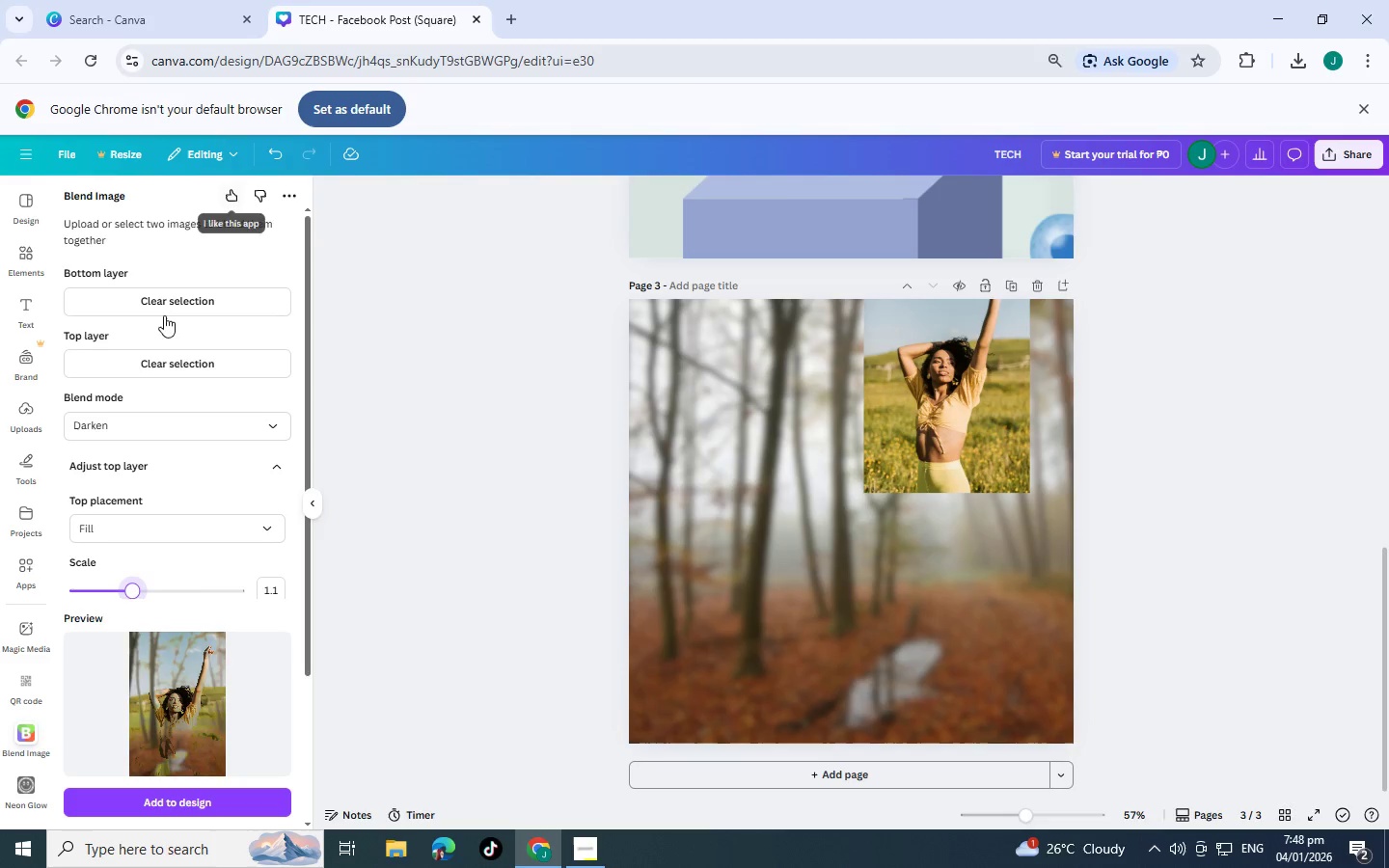 
mouse_move([328, 530])
 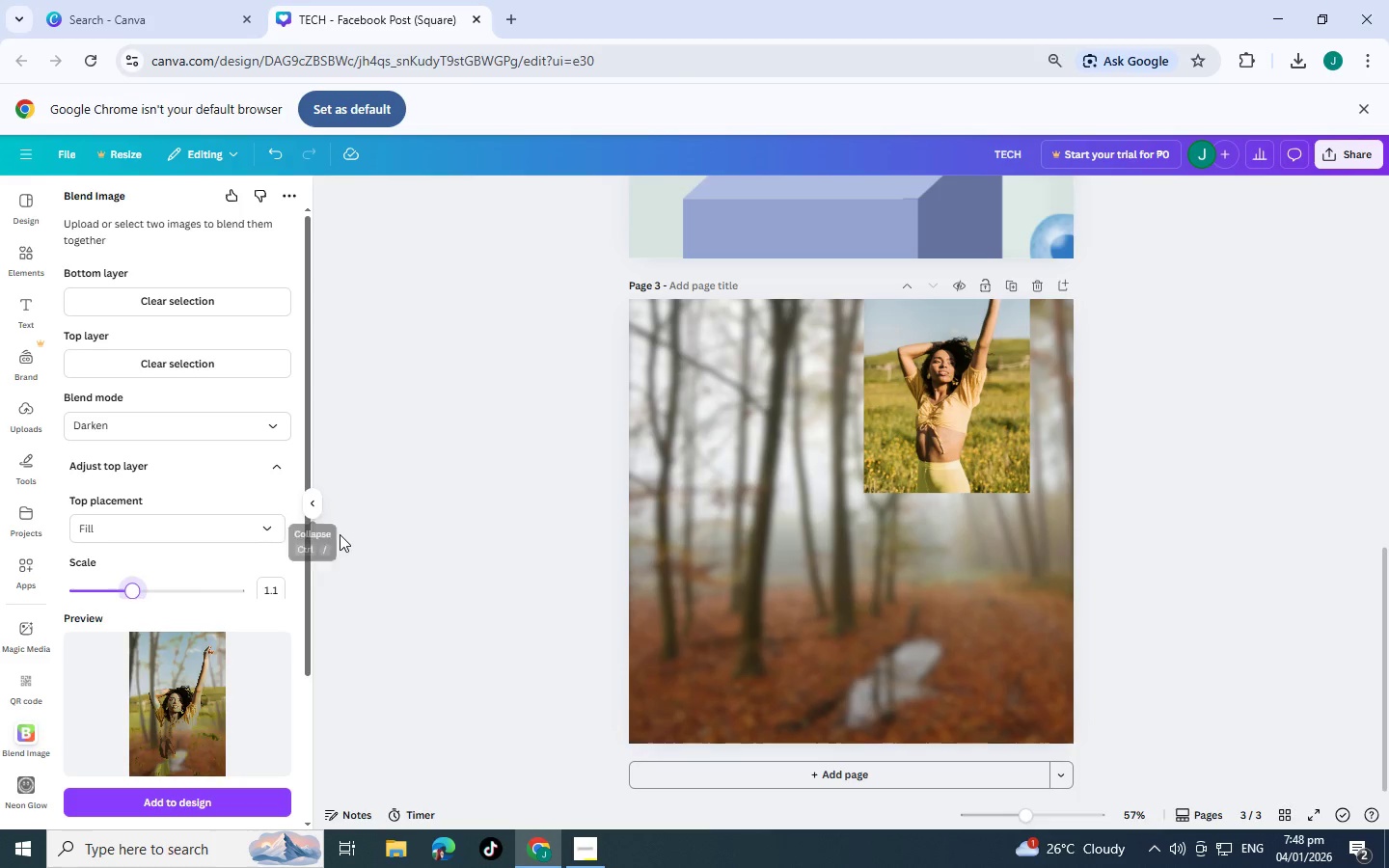 
left_click([340, 534])
 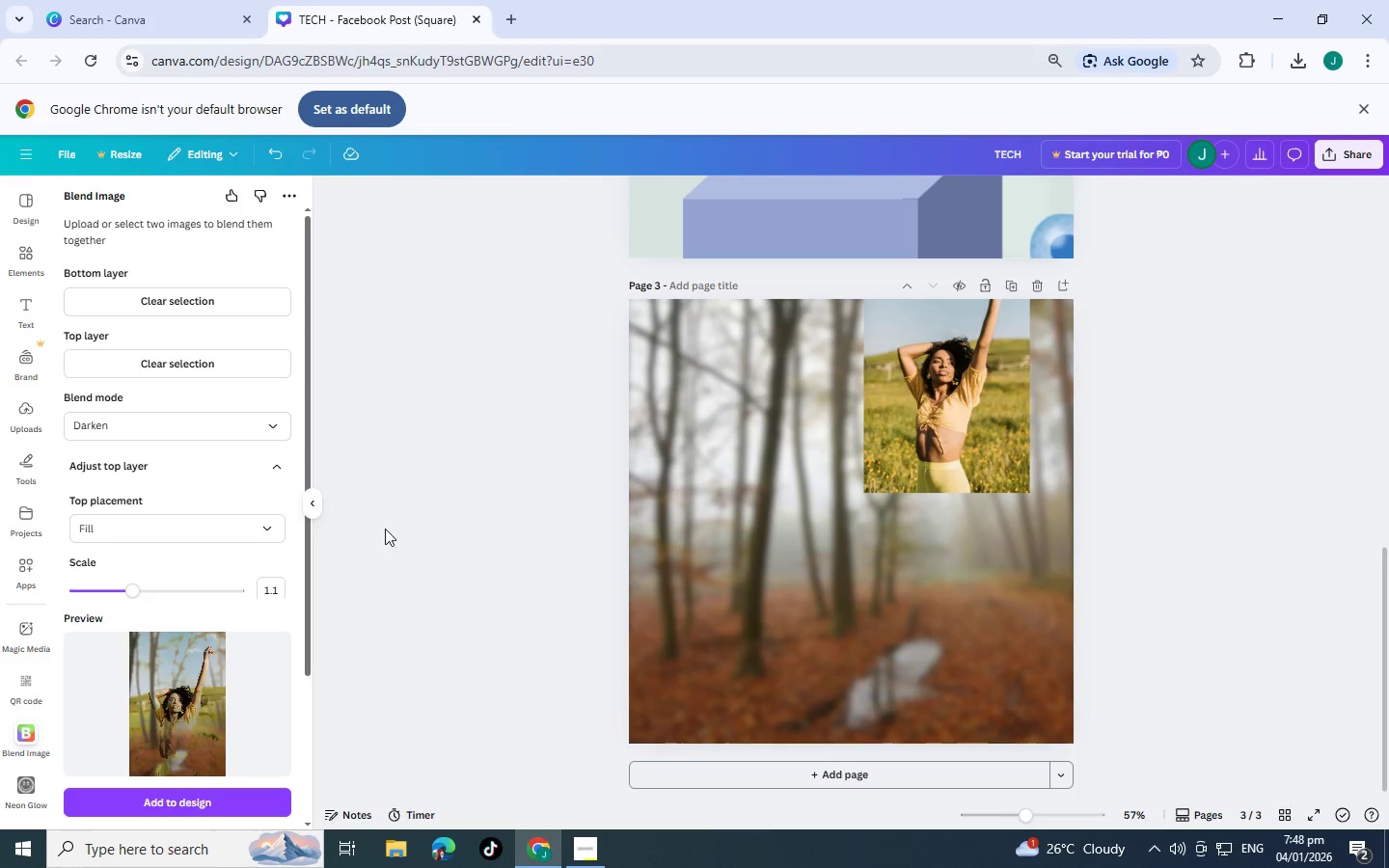 
left_click_drag(start_coordinate=[385, 529], to_coordinate=[377, 525])
 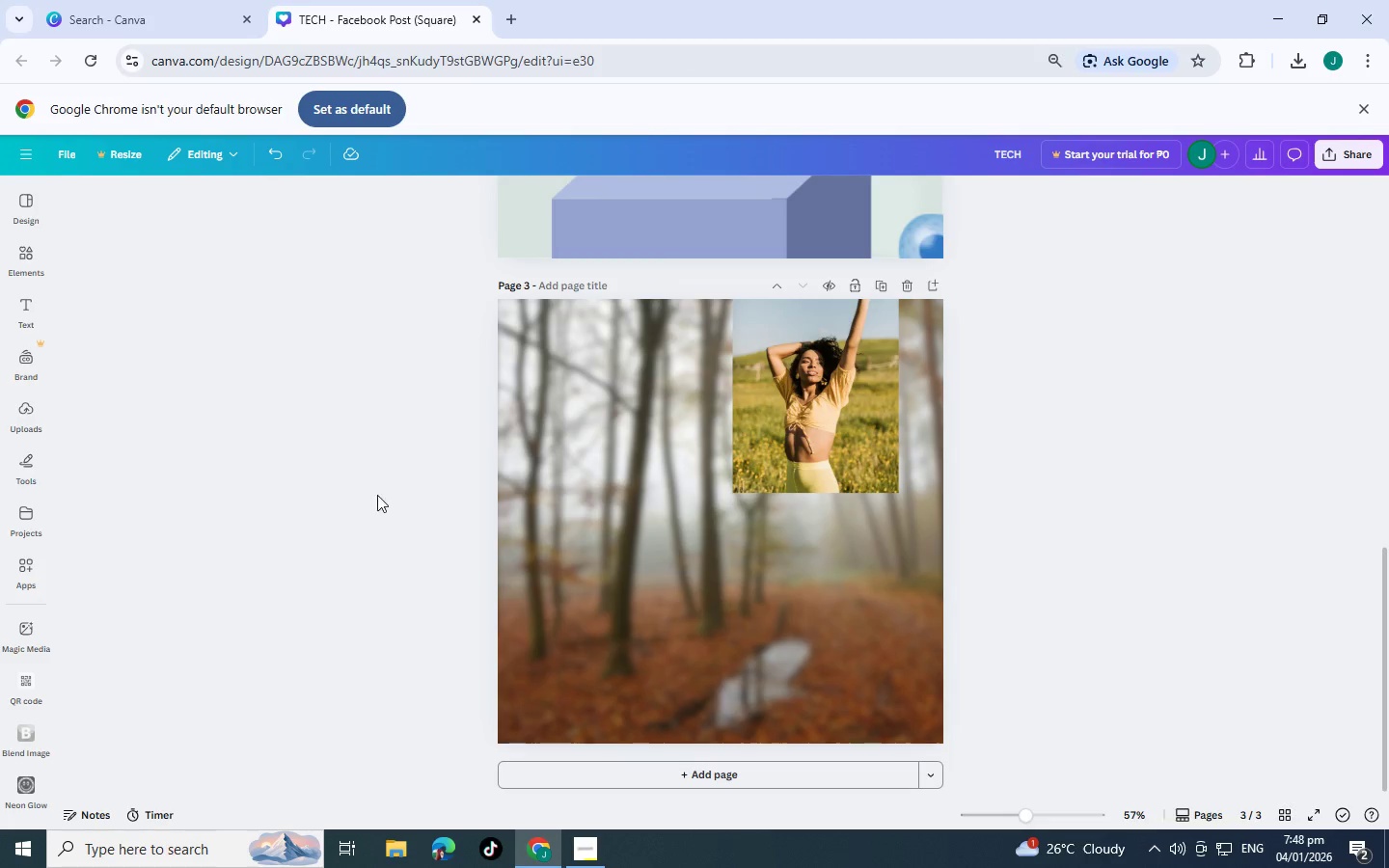 
left_click([662, 465])
 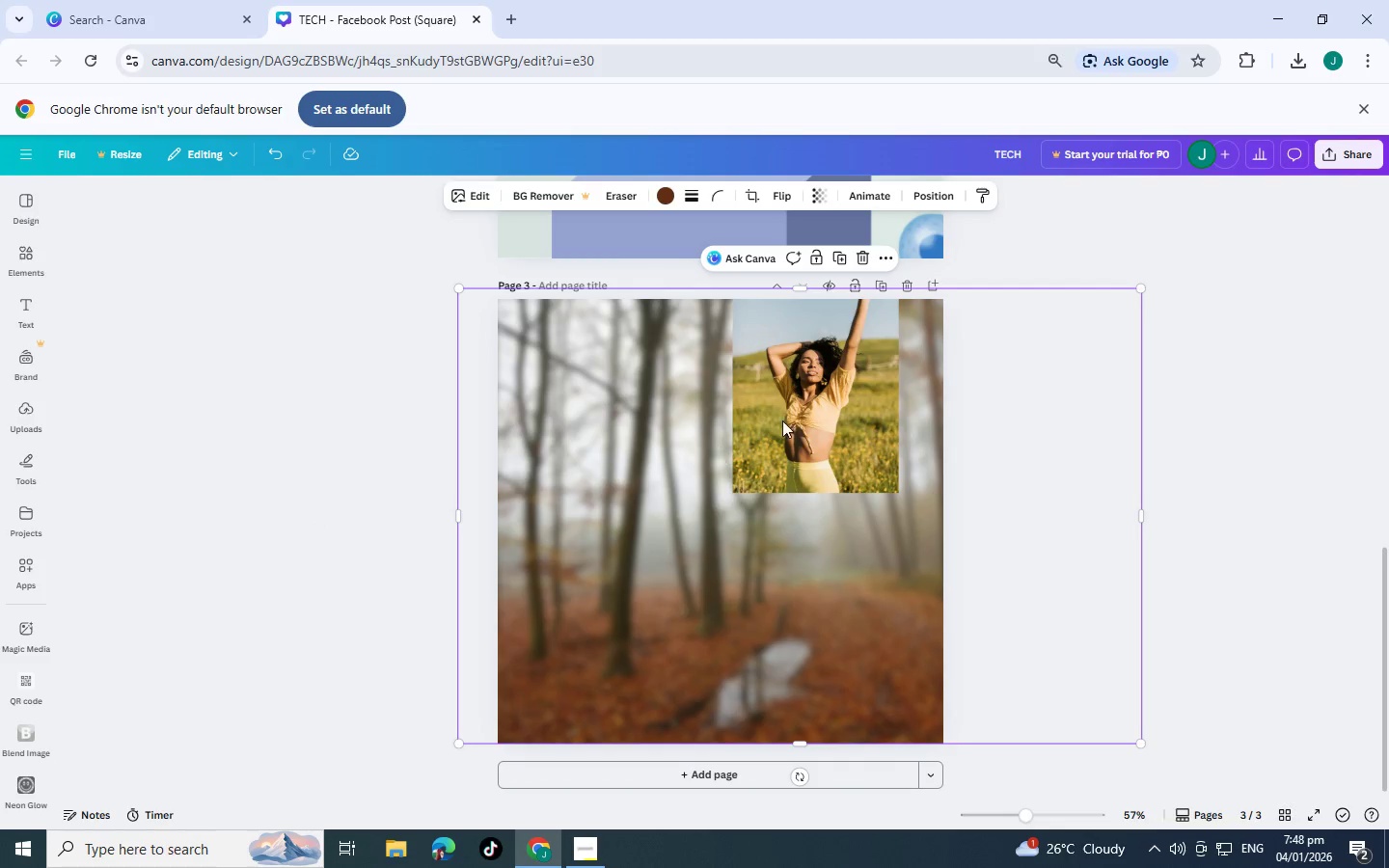 
left_click([792, 415])
 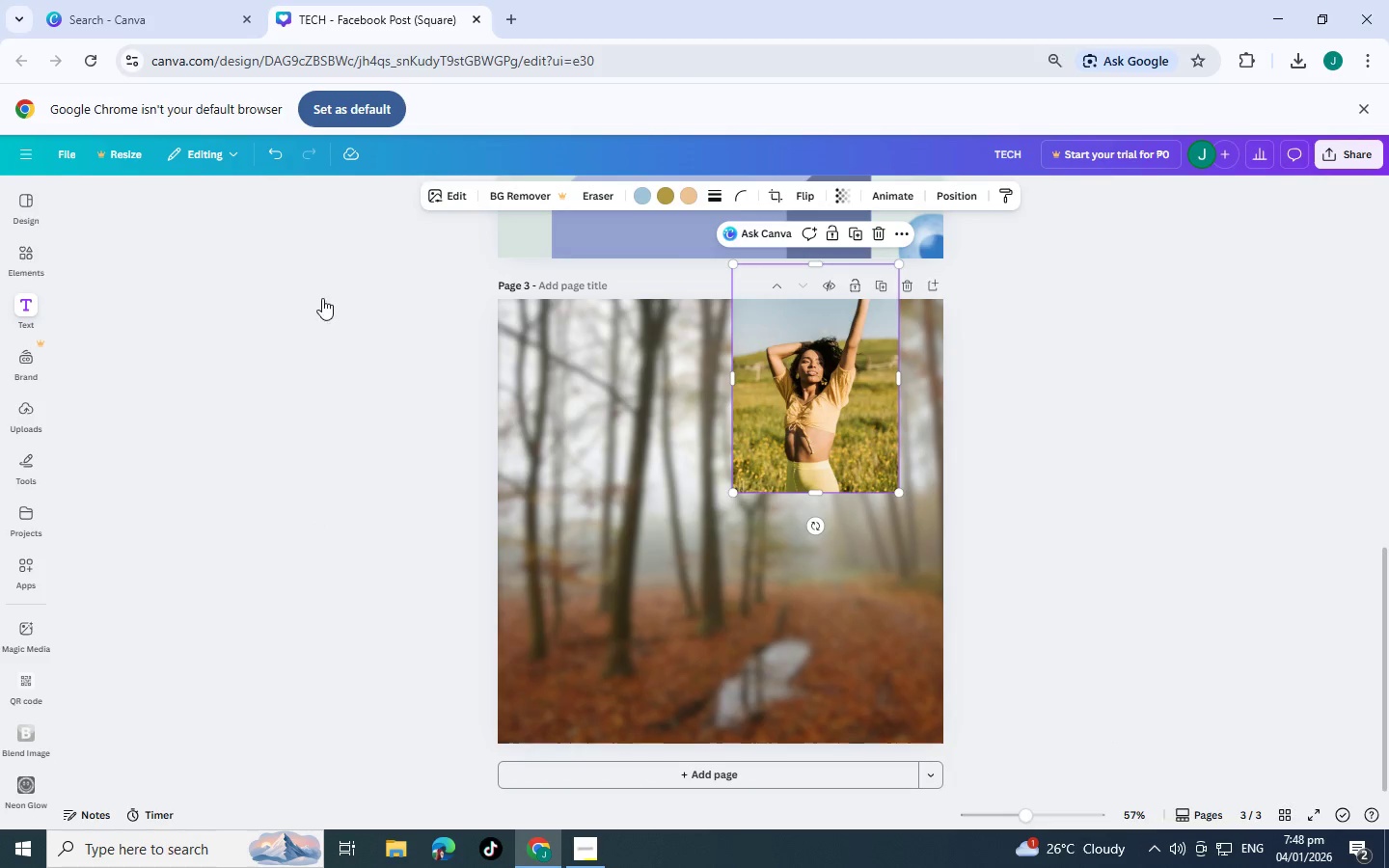 
left_click_drag(start_coordinate=[826, 374], to_coordinate=[757, 471])
 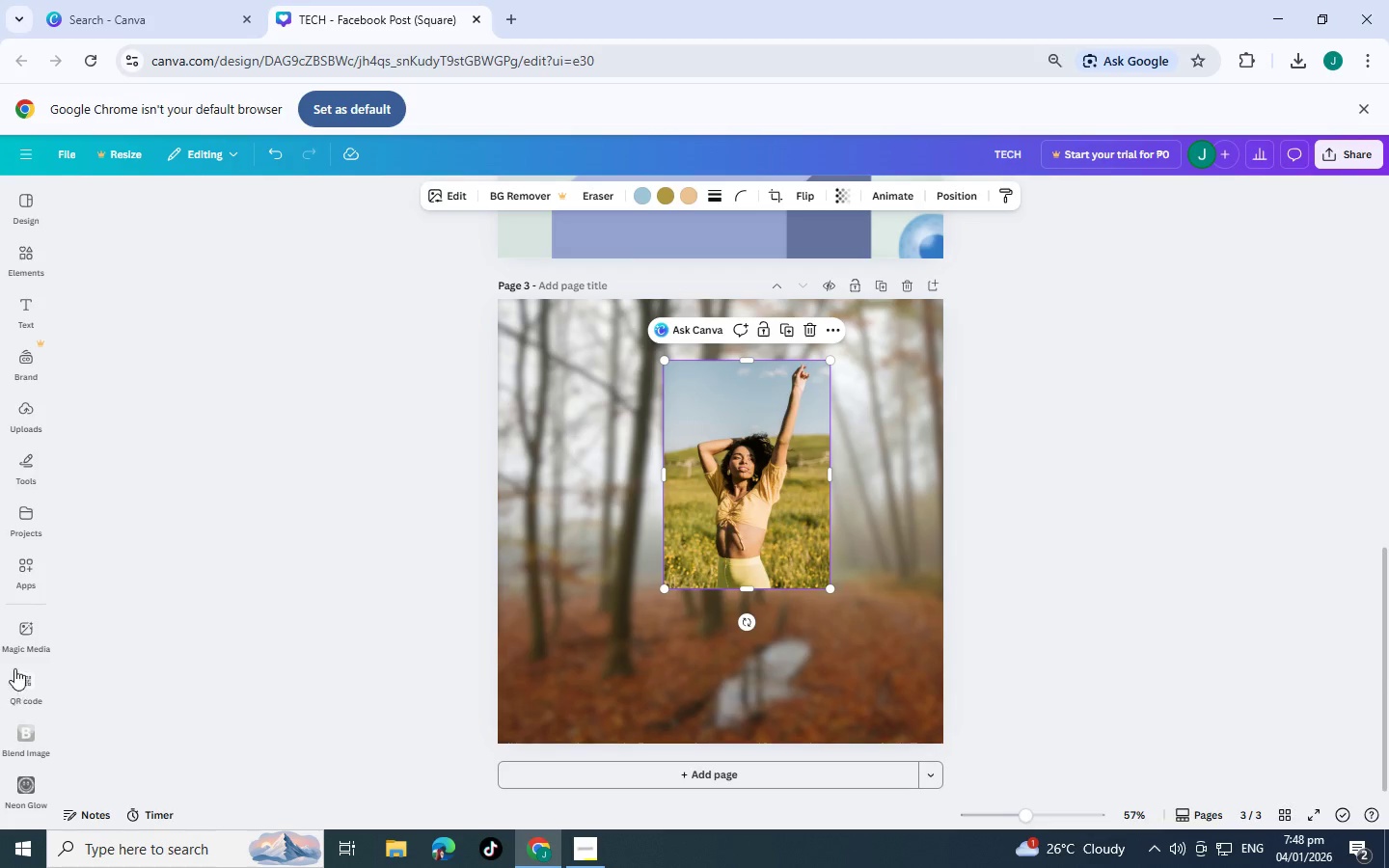 
left_click([19, 580])
 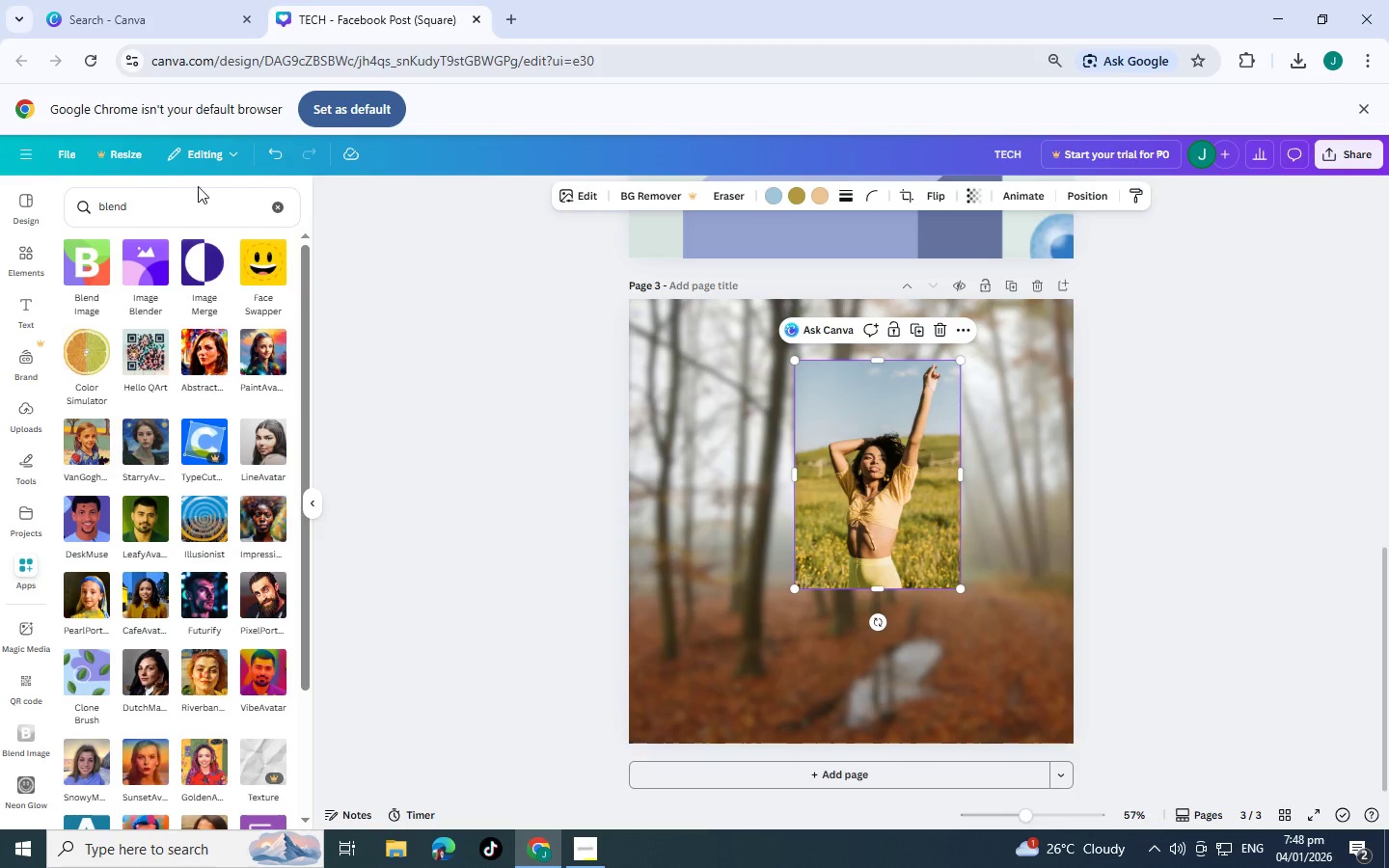 
left_click_drag(start_coordinate=[195, 196], to_coordinate=[43, 193])
 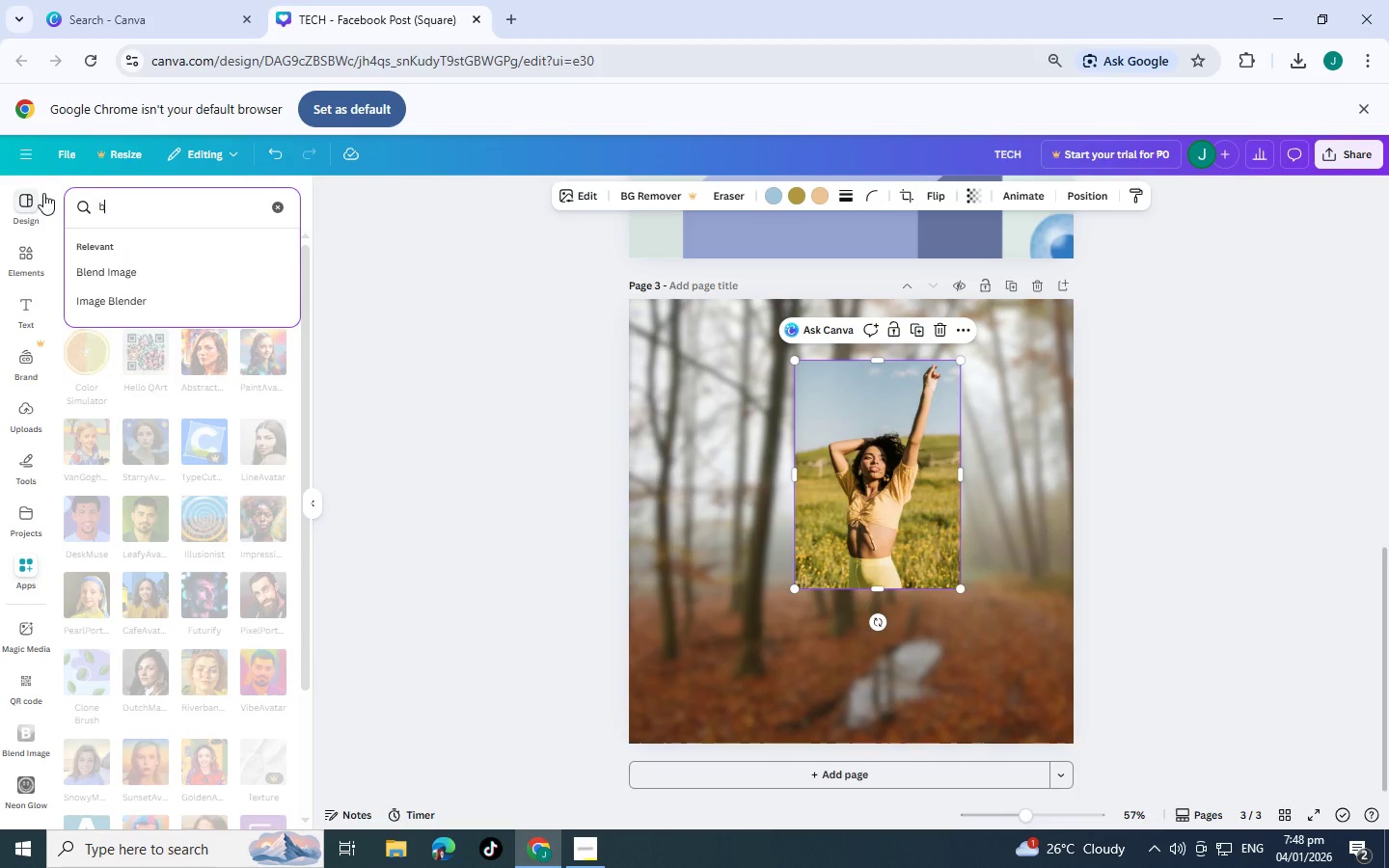 
type(bac)
 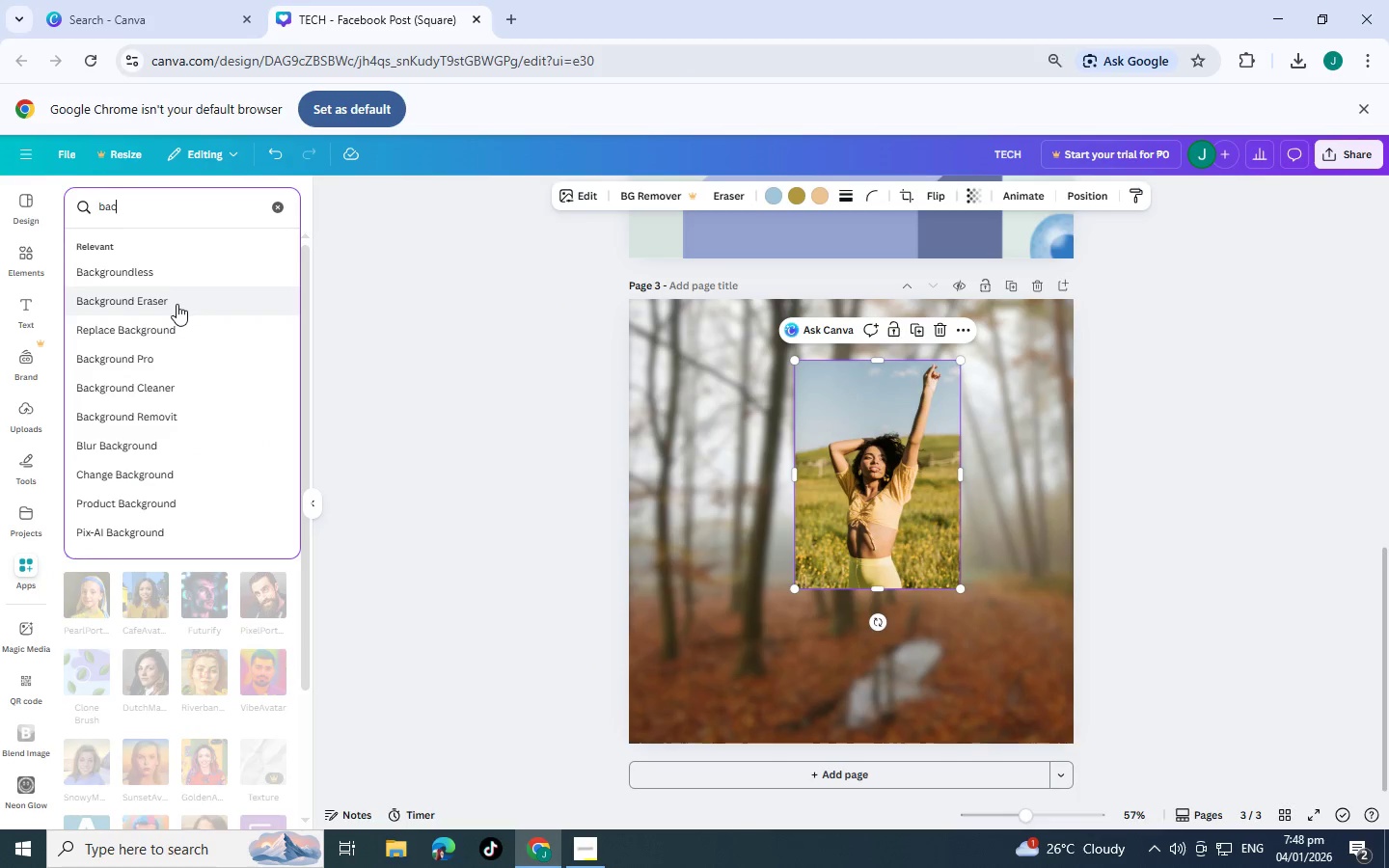 
left_click([177, 304])
 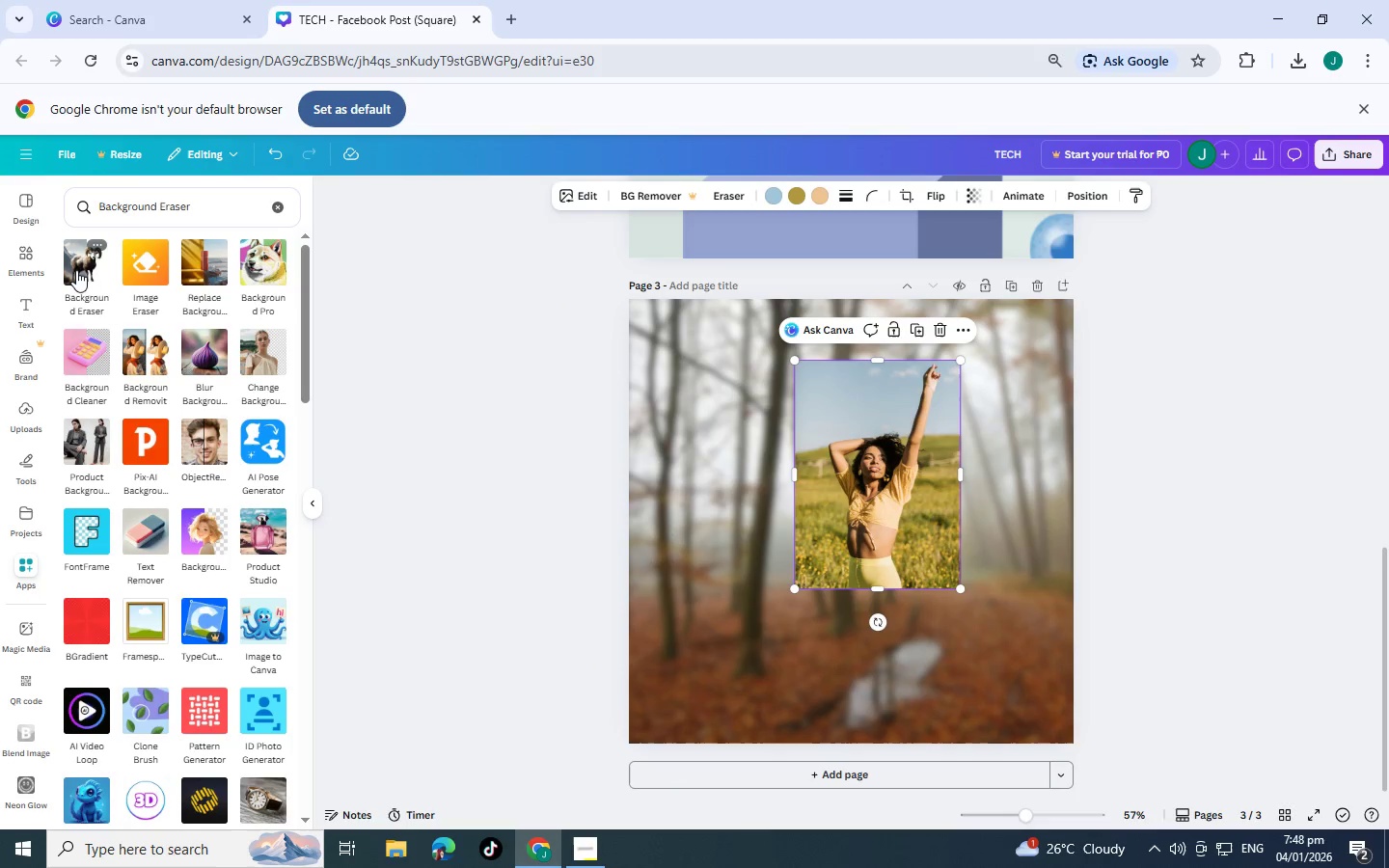 
left_click([94, 271])
 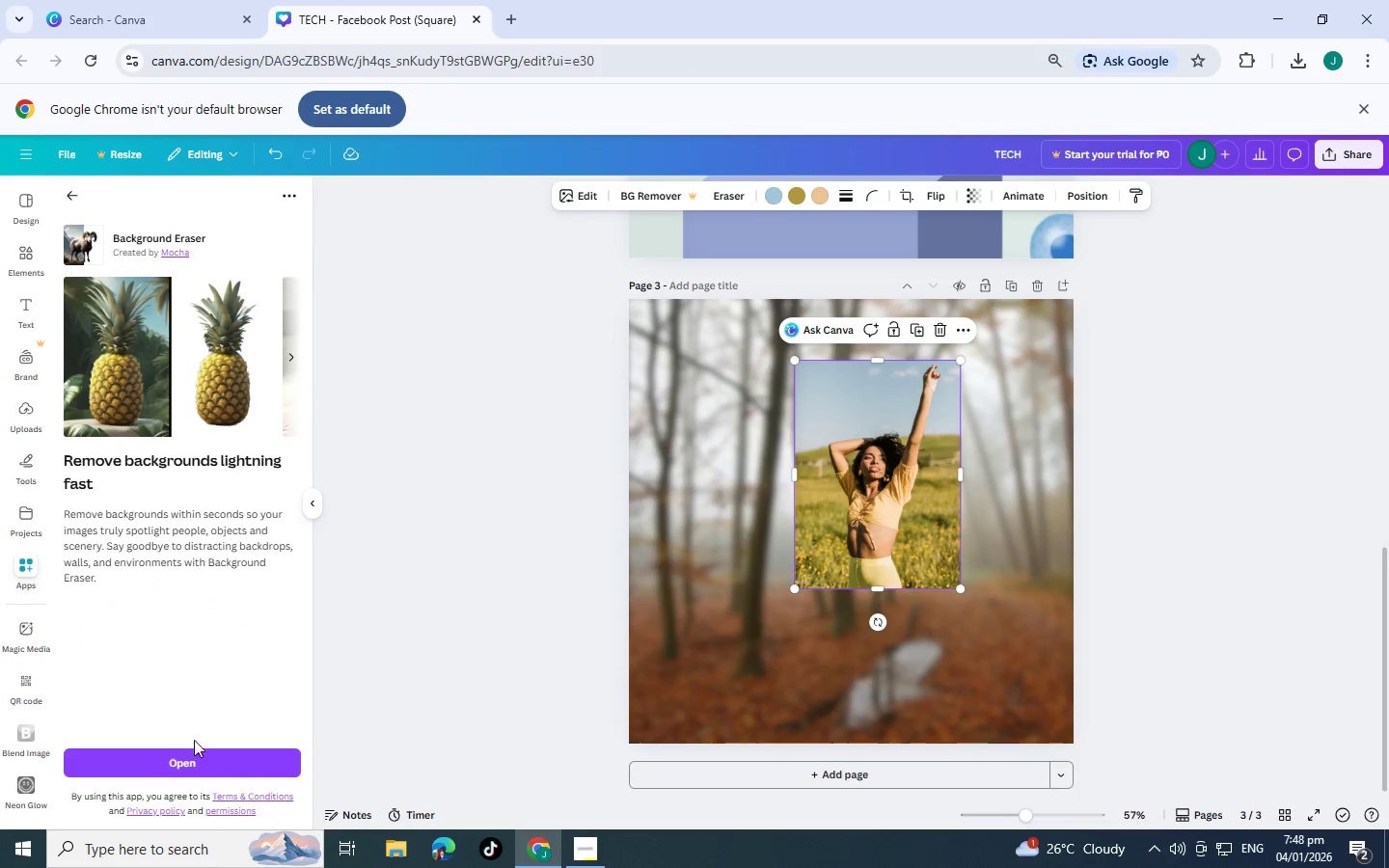 
left_click([209, 757])
 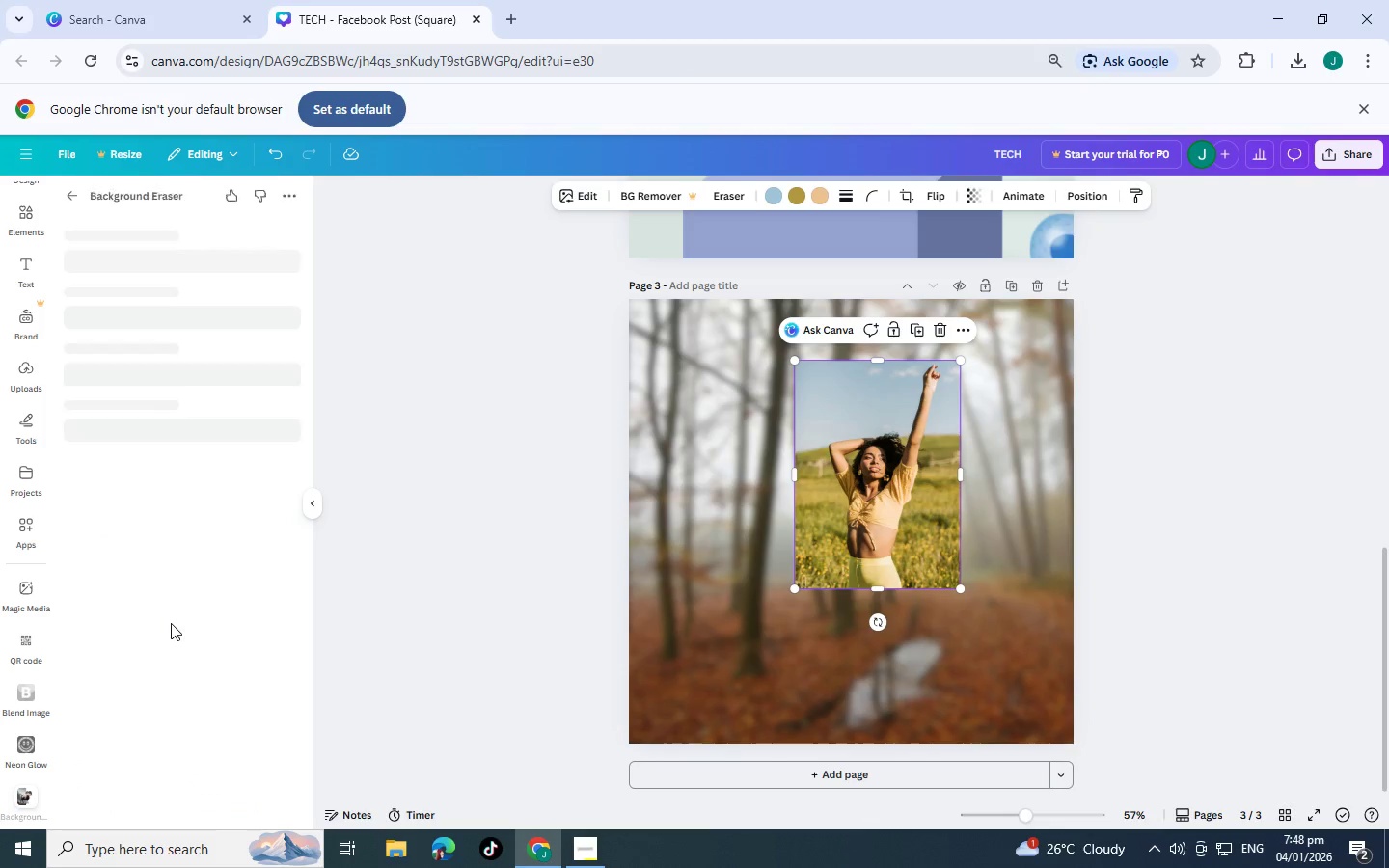 
mouse_move([185, 419])
 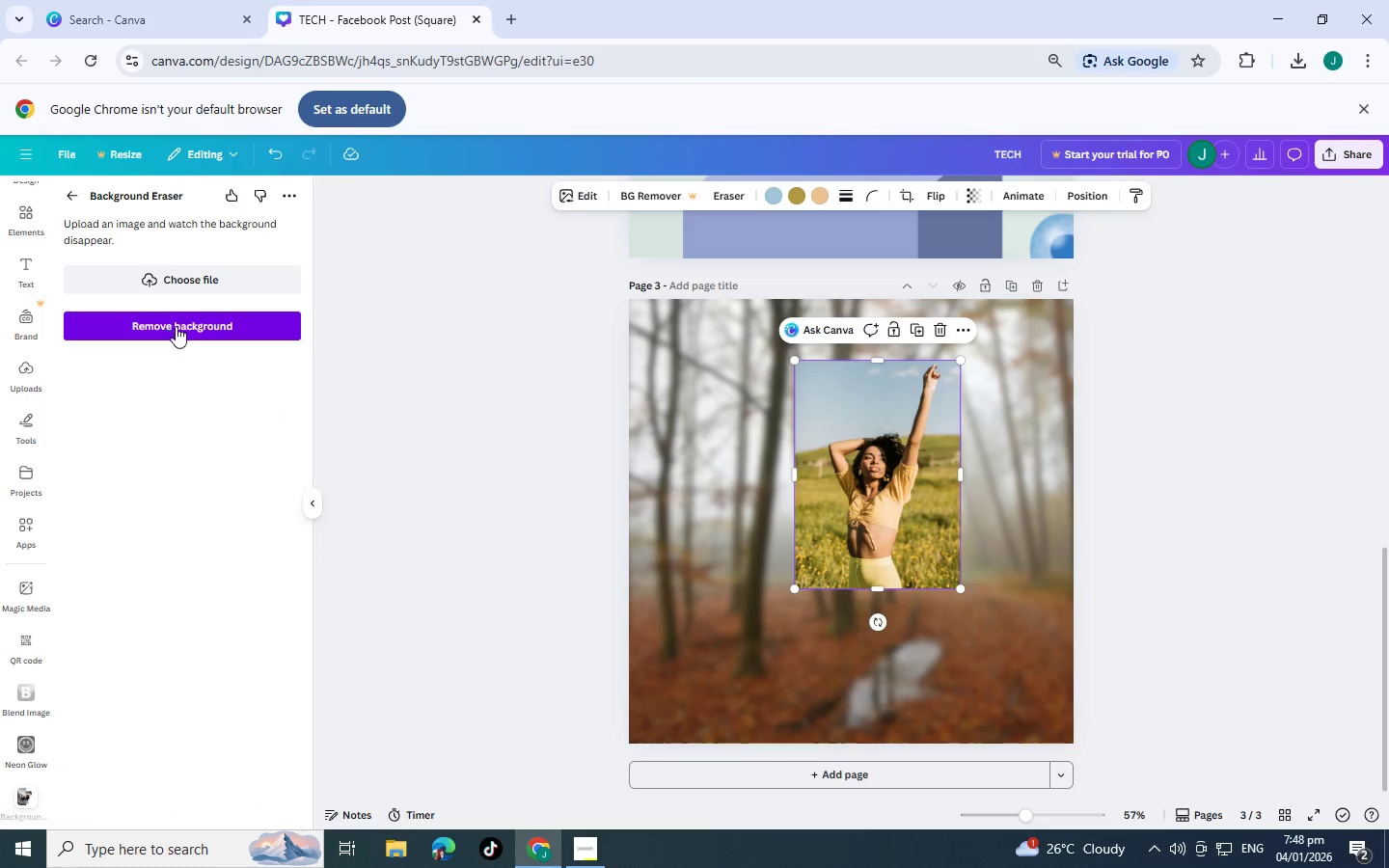 
left_click([840, 481])
 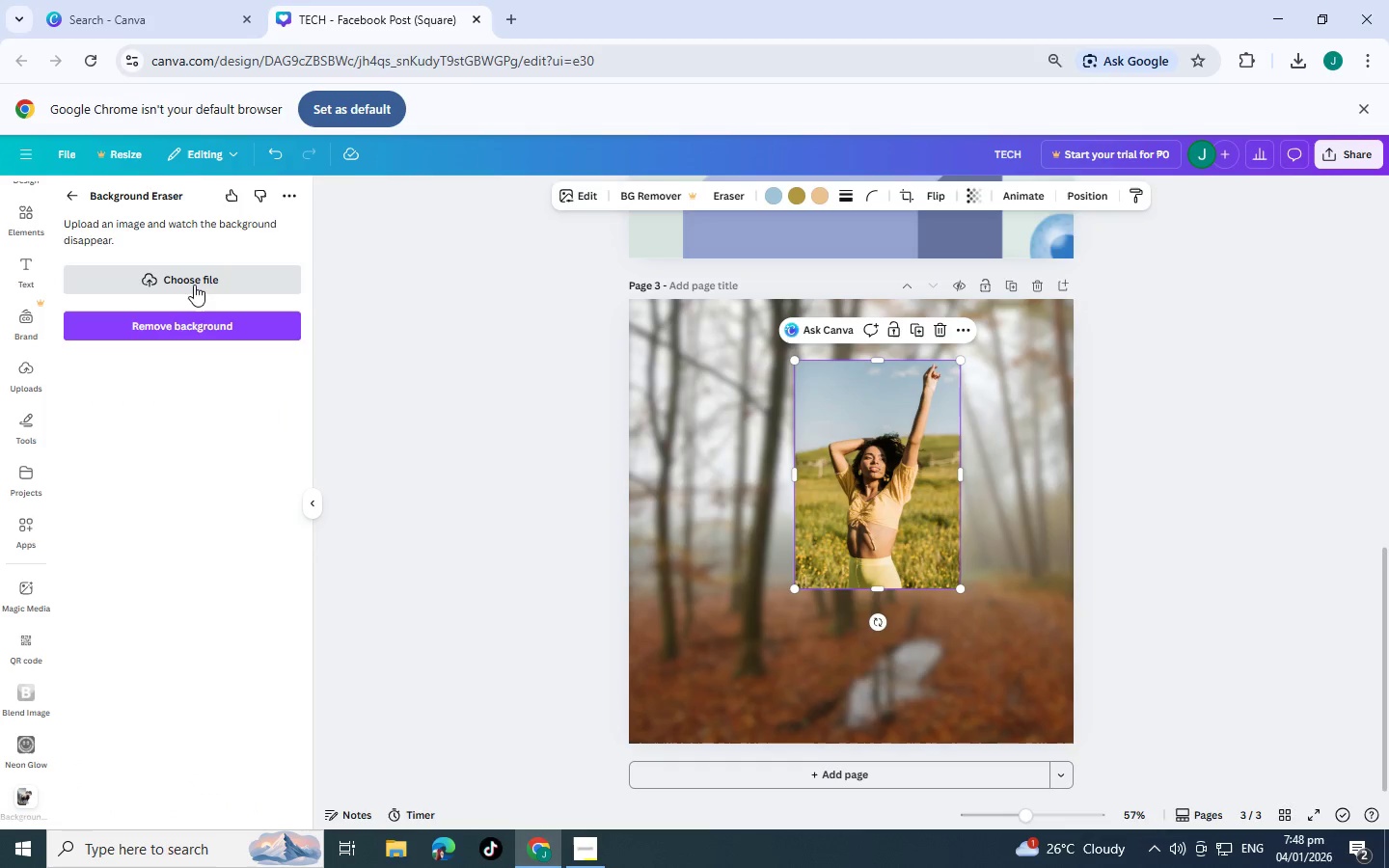 
left_click([200, 330])
 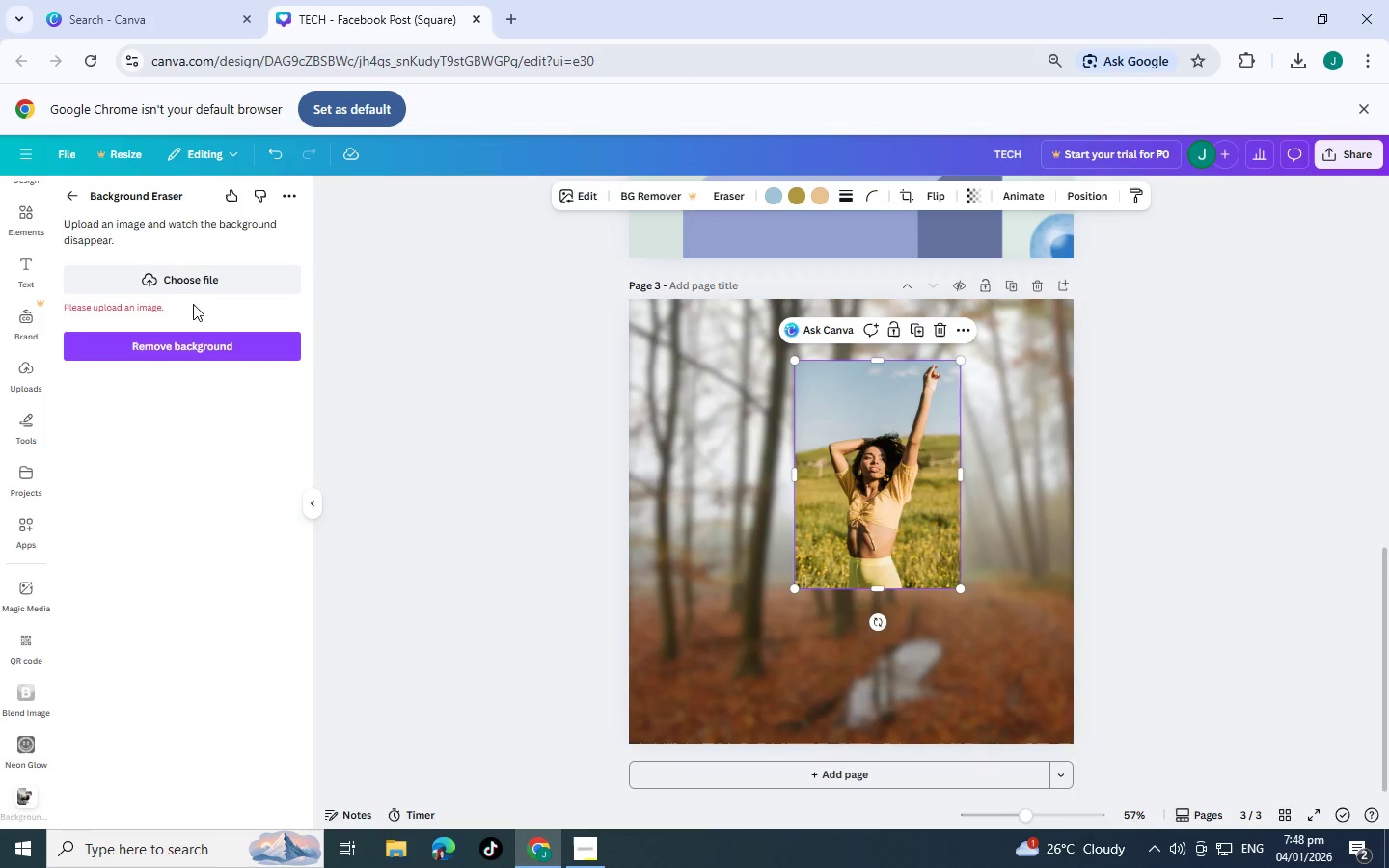 
left_click([189, 286])
 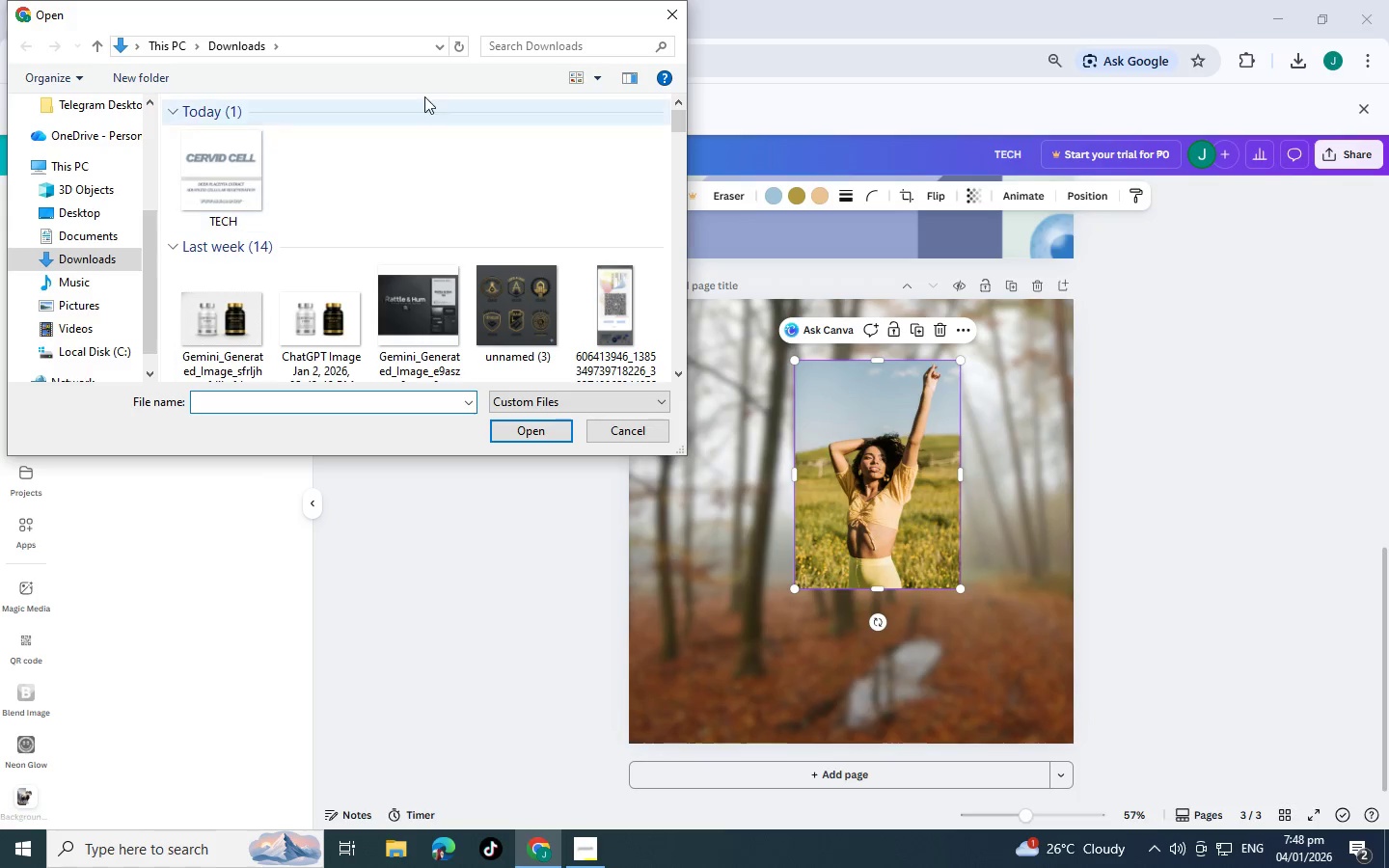 
left_click([672, 15])
 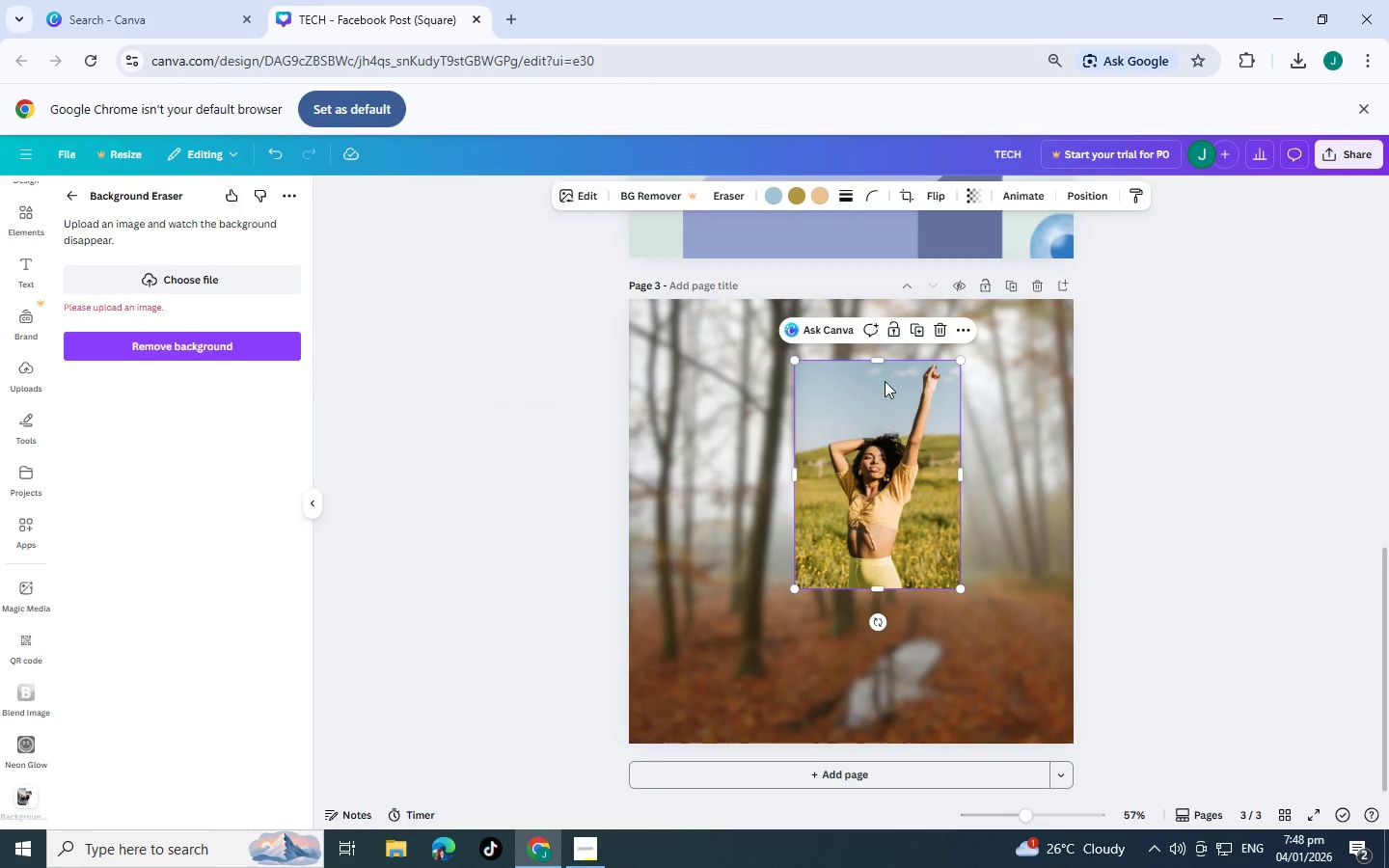 
right_click([873, 470])
 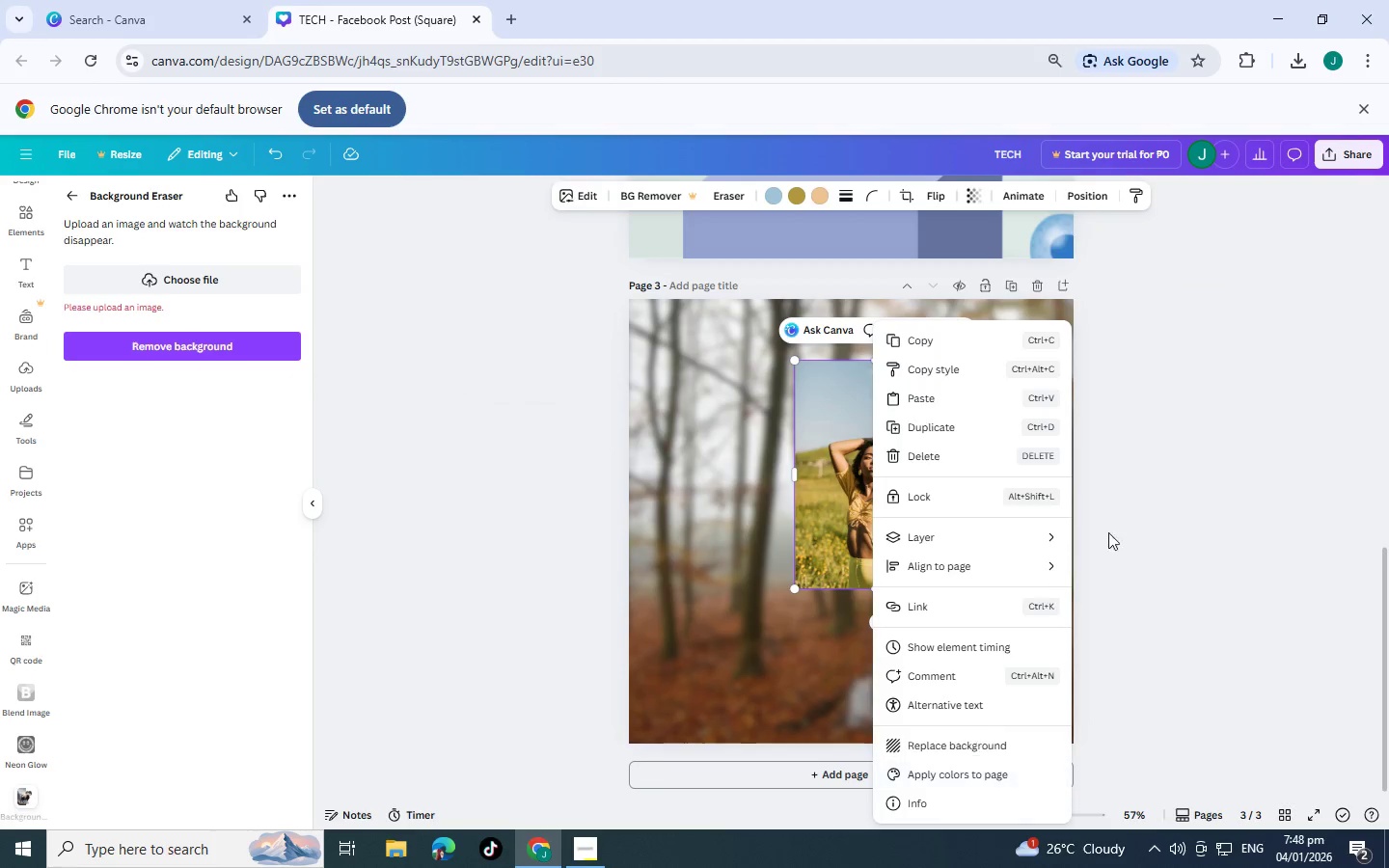 
left_click([1158, 518])
 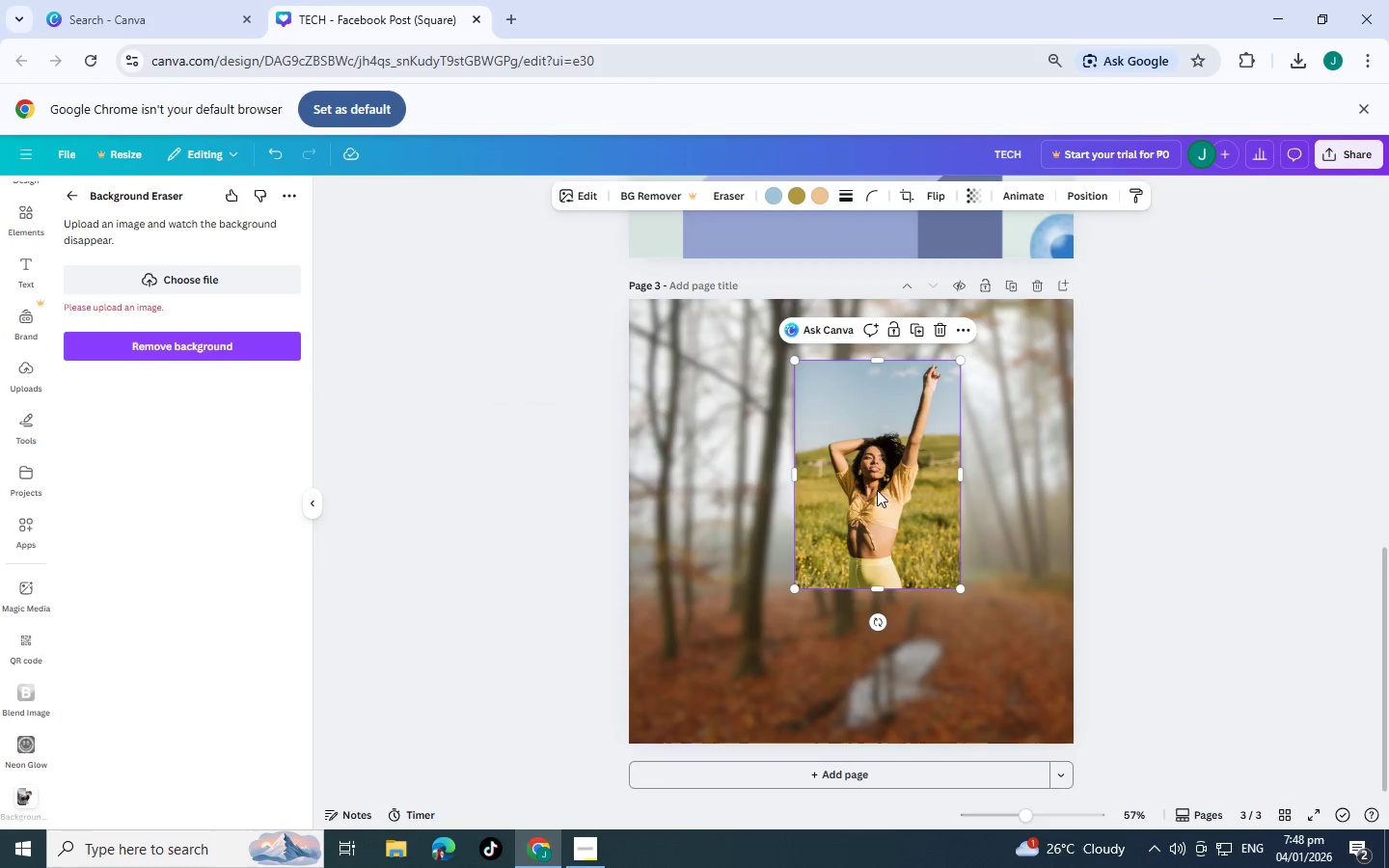 
left_click_drag(start_coordinate=[848, 477], to_coordinate=[843, 530])
 